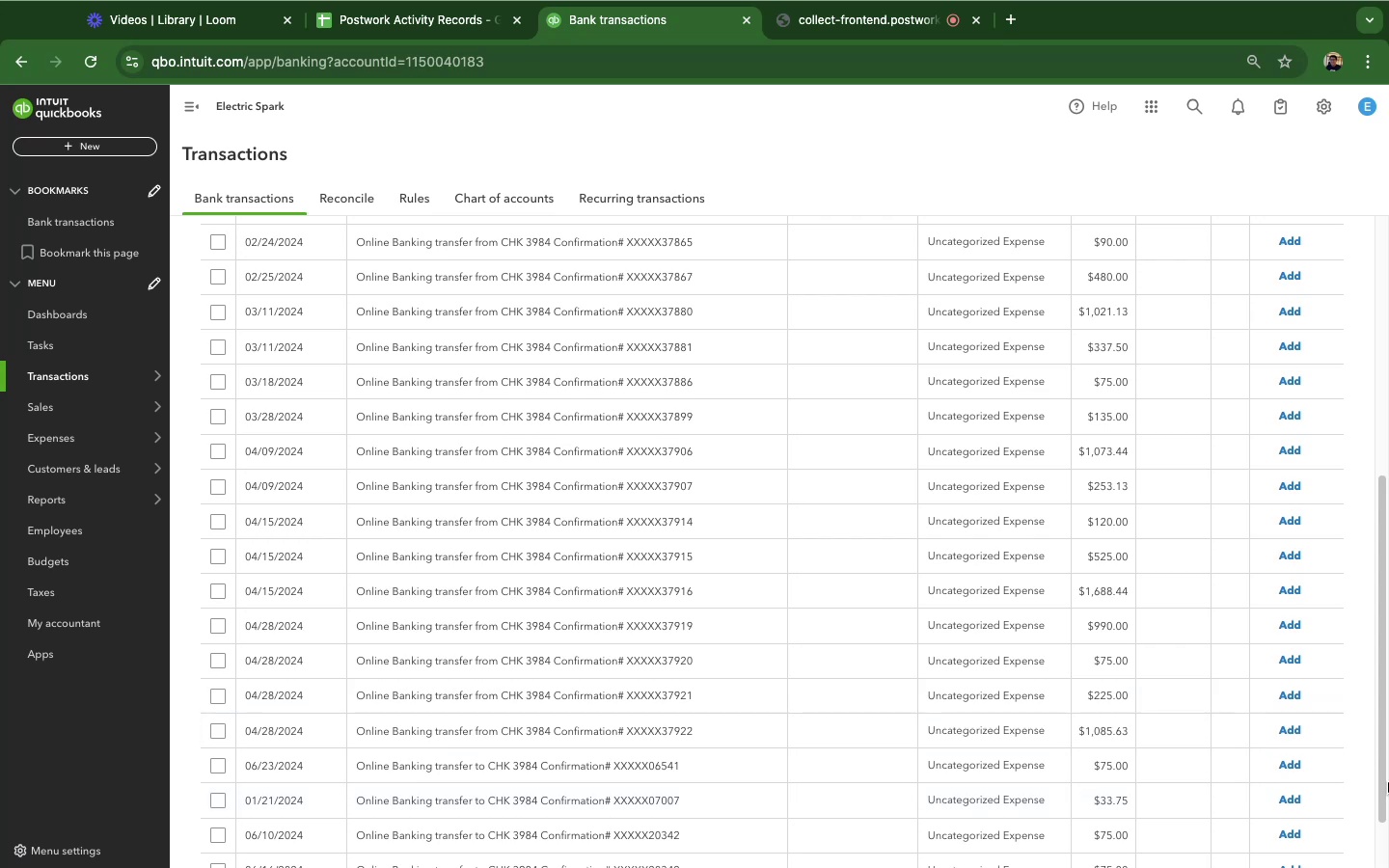 
left_click([614, 483])
 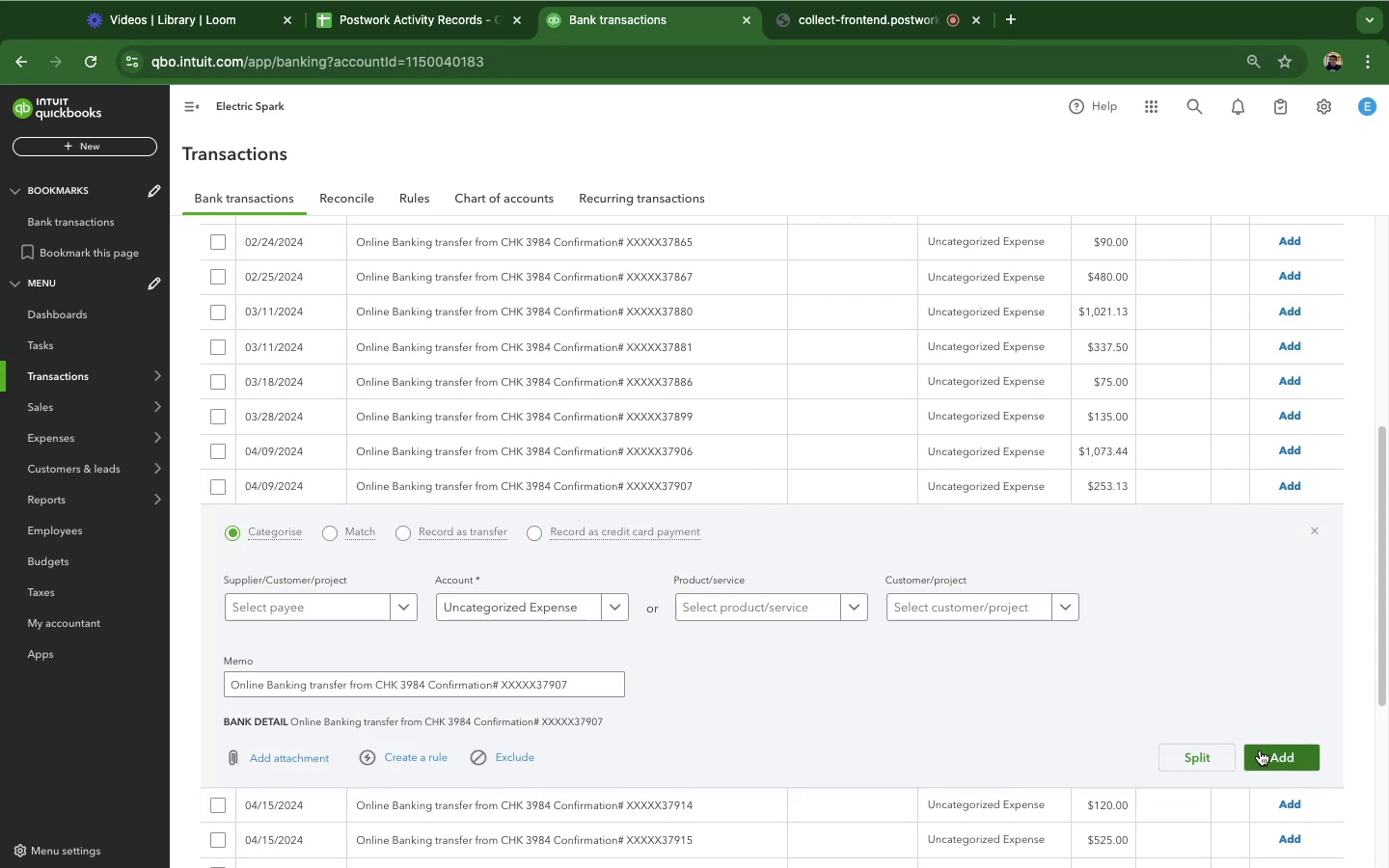 
wait(8.46)
 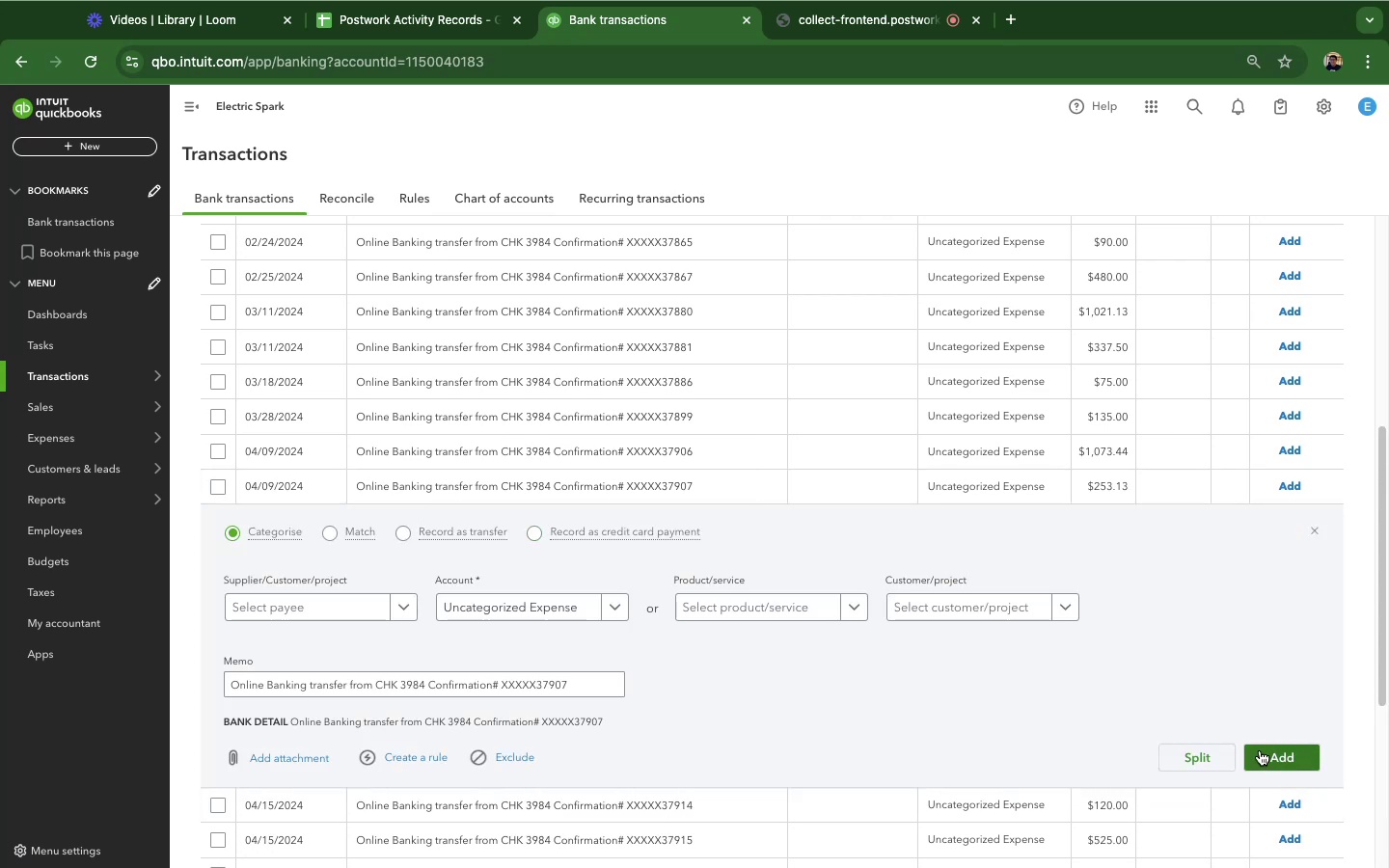 
left_click([474, 610])
 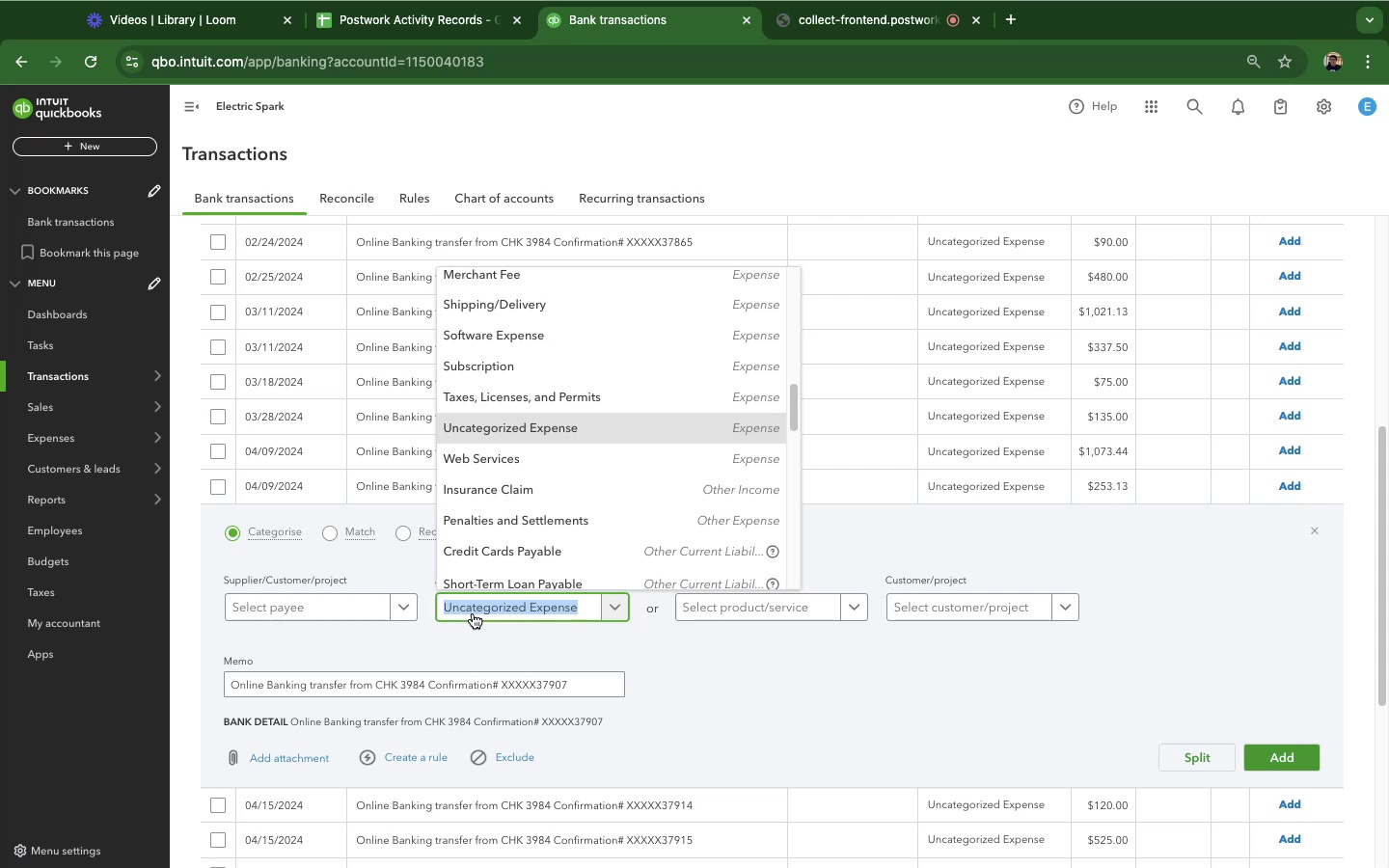 
wait(6.62)
 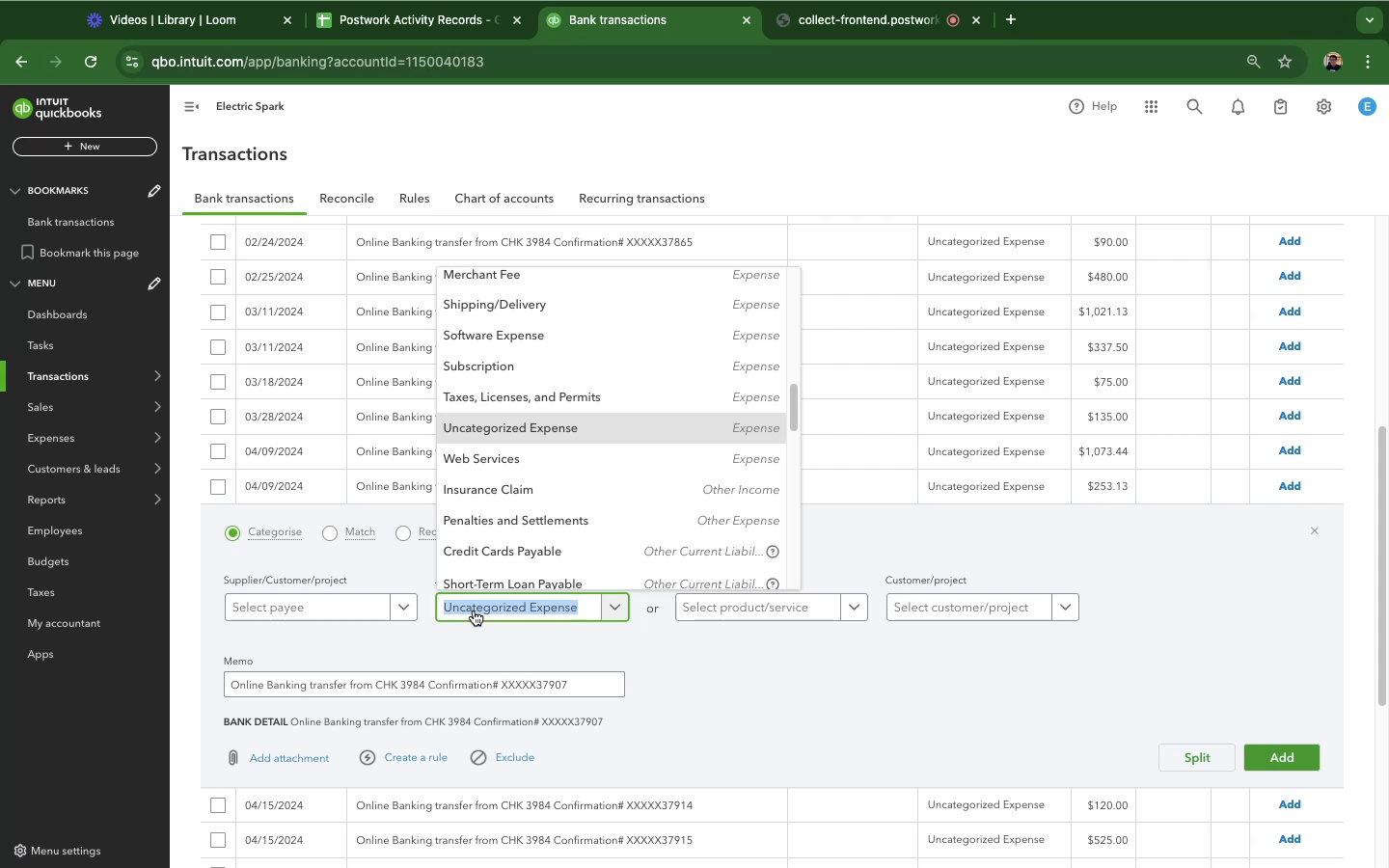 
type(ow)
 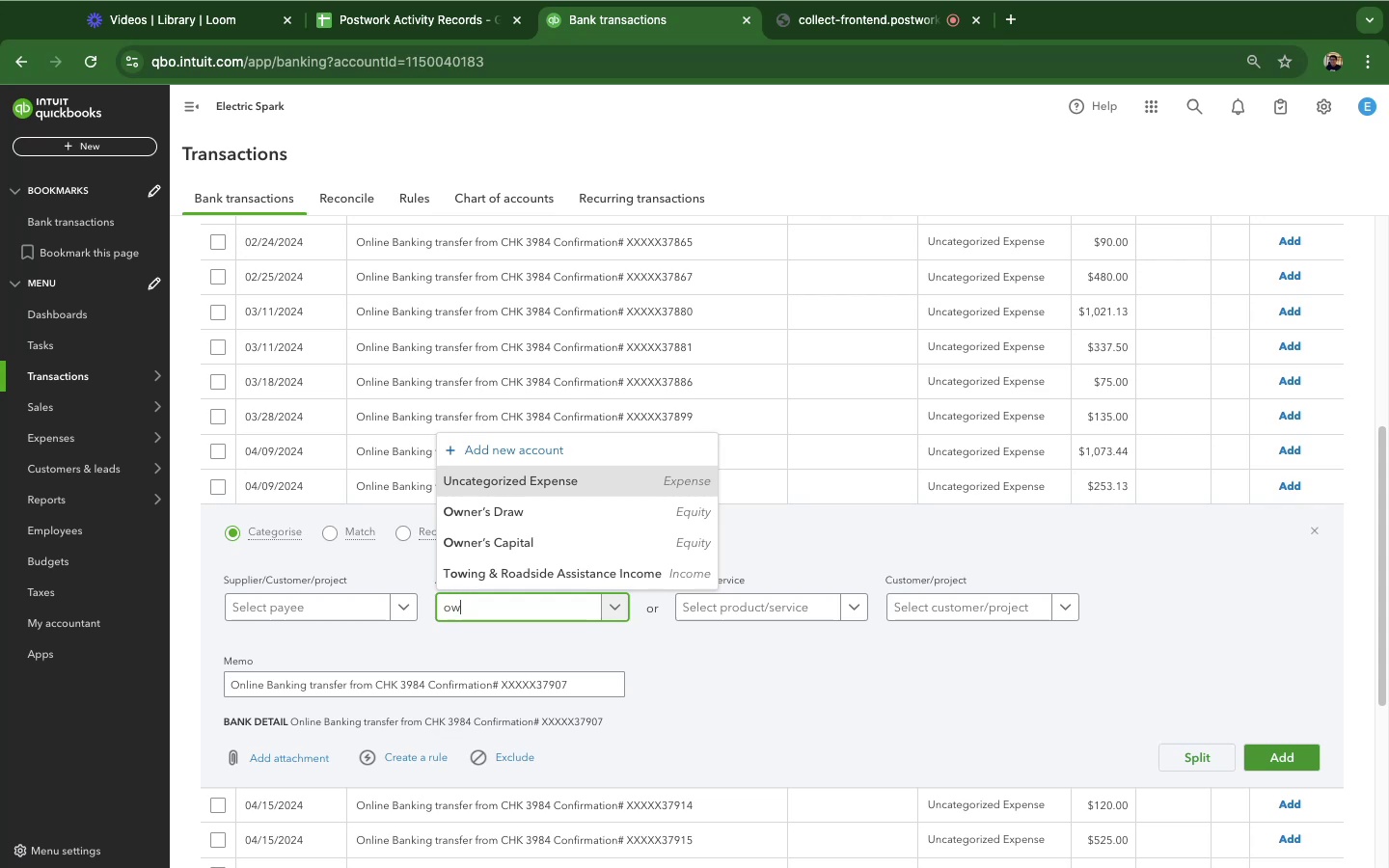 
wait(58.14)
 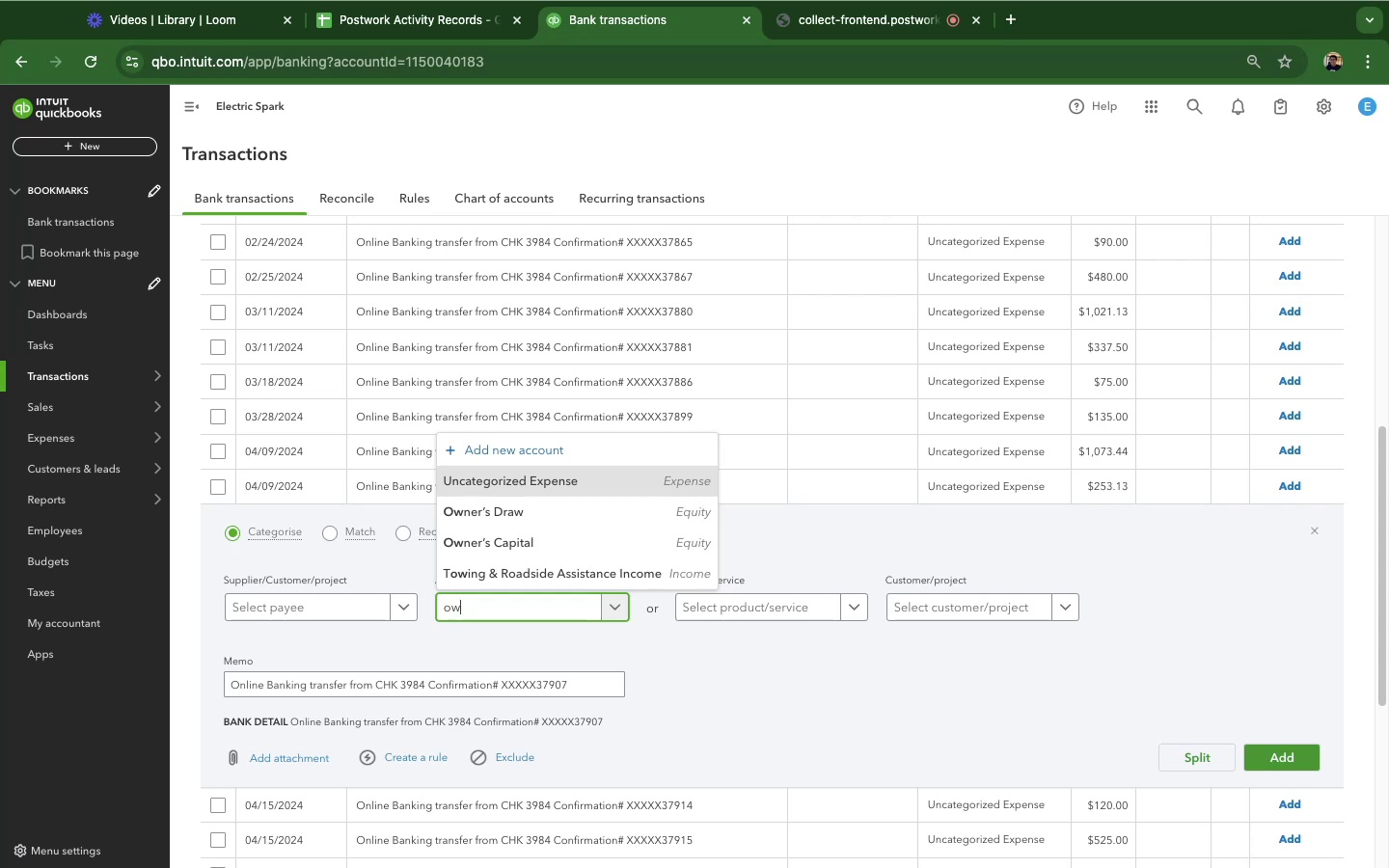 
left_click([496, 506])
 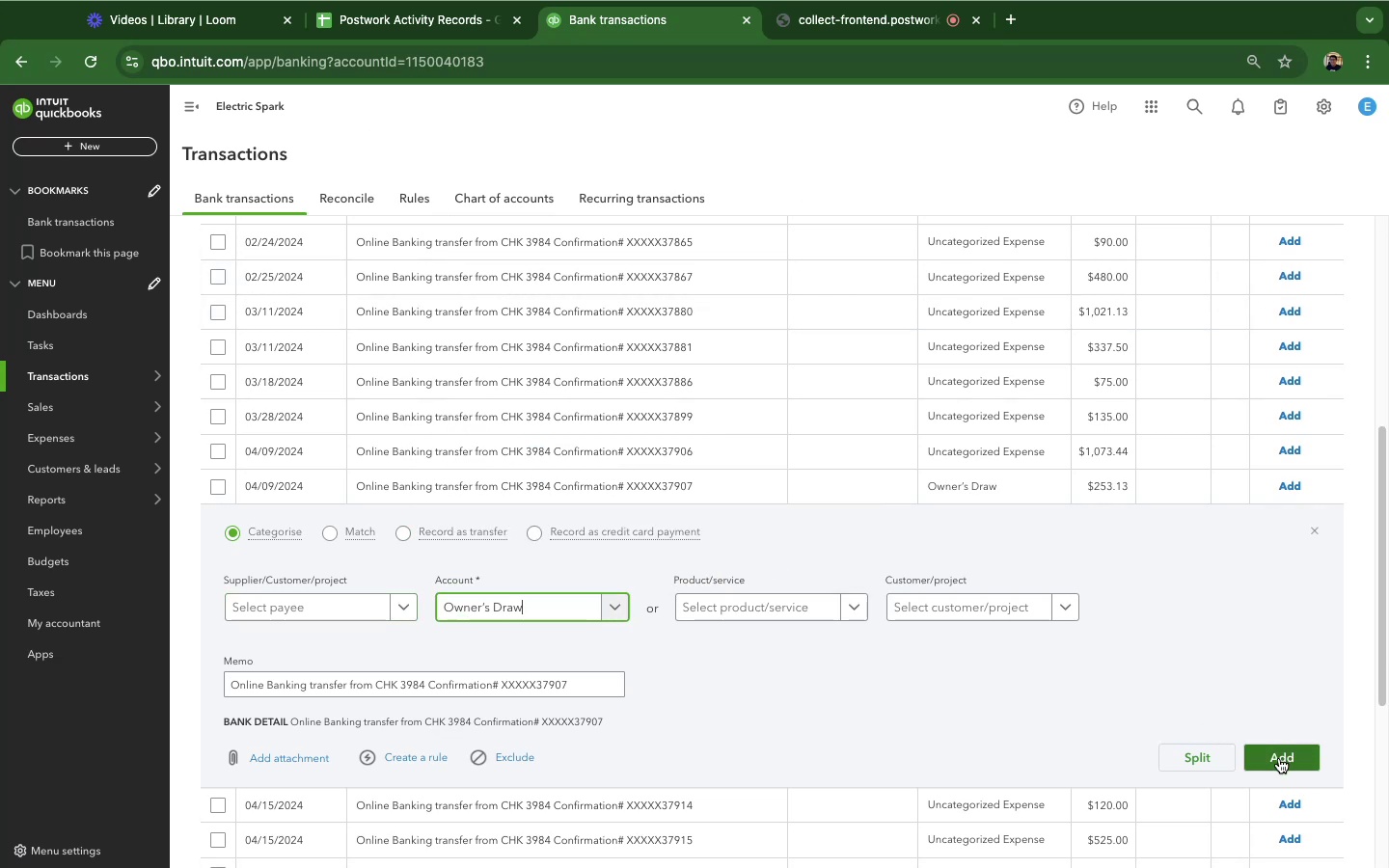 
left_click([1279, 758])
 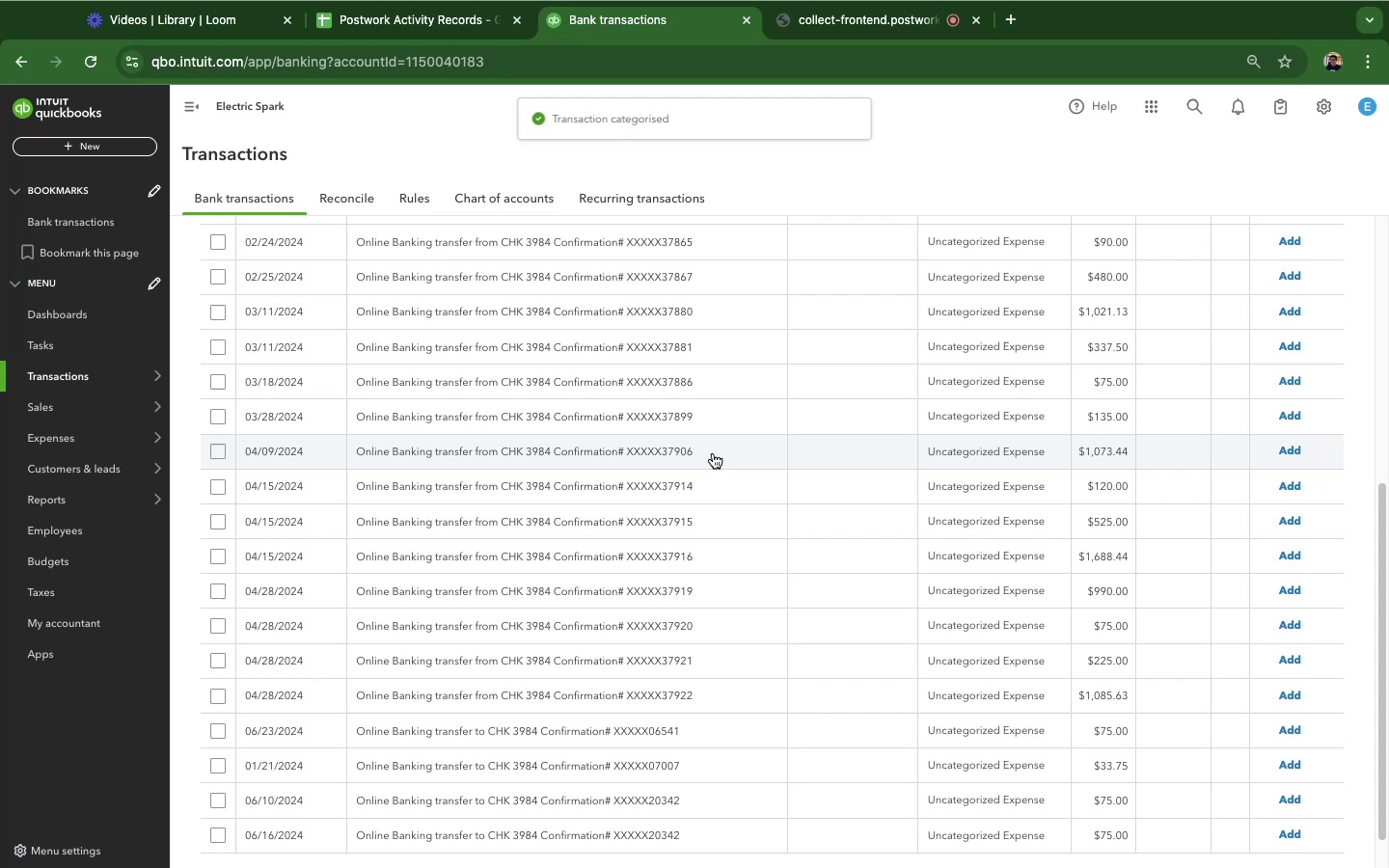 
left_click([380, 494])
 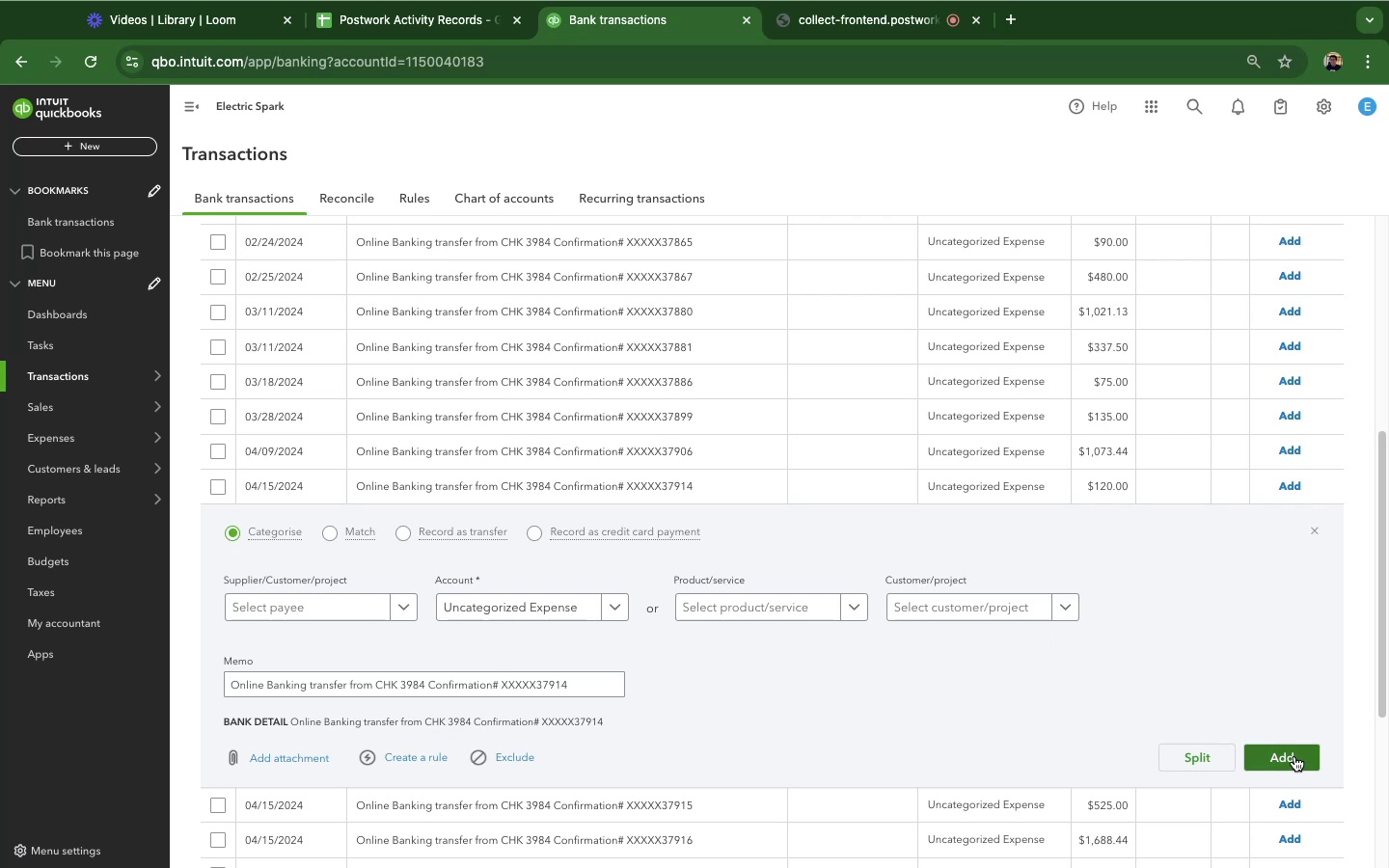 
wait(61.58)
 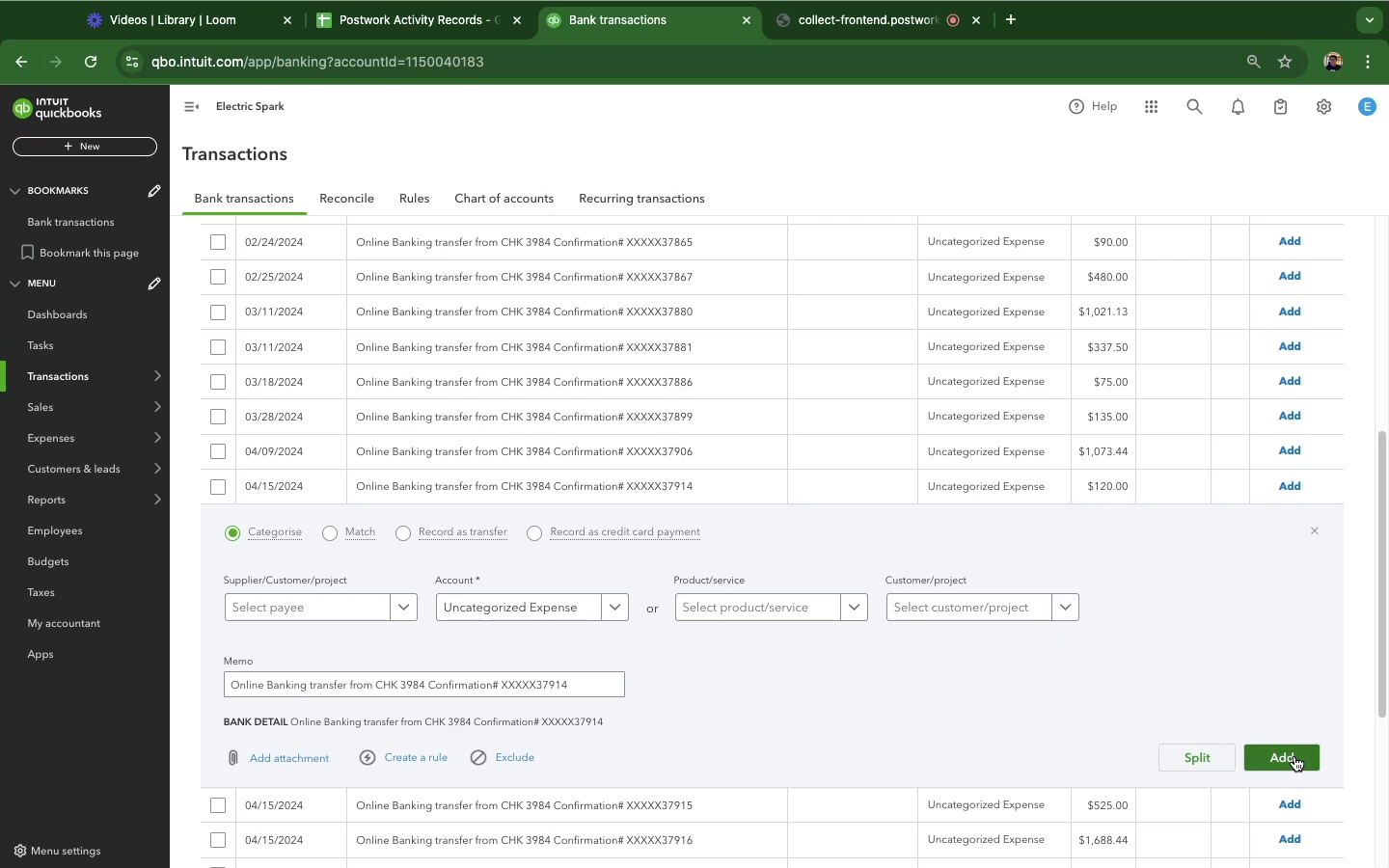 
left_click([1294, 756])
 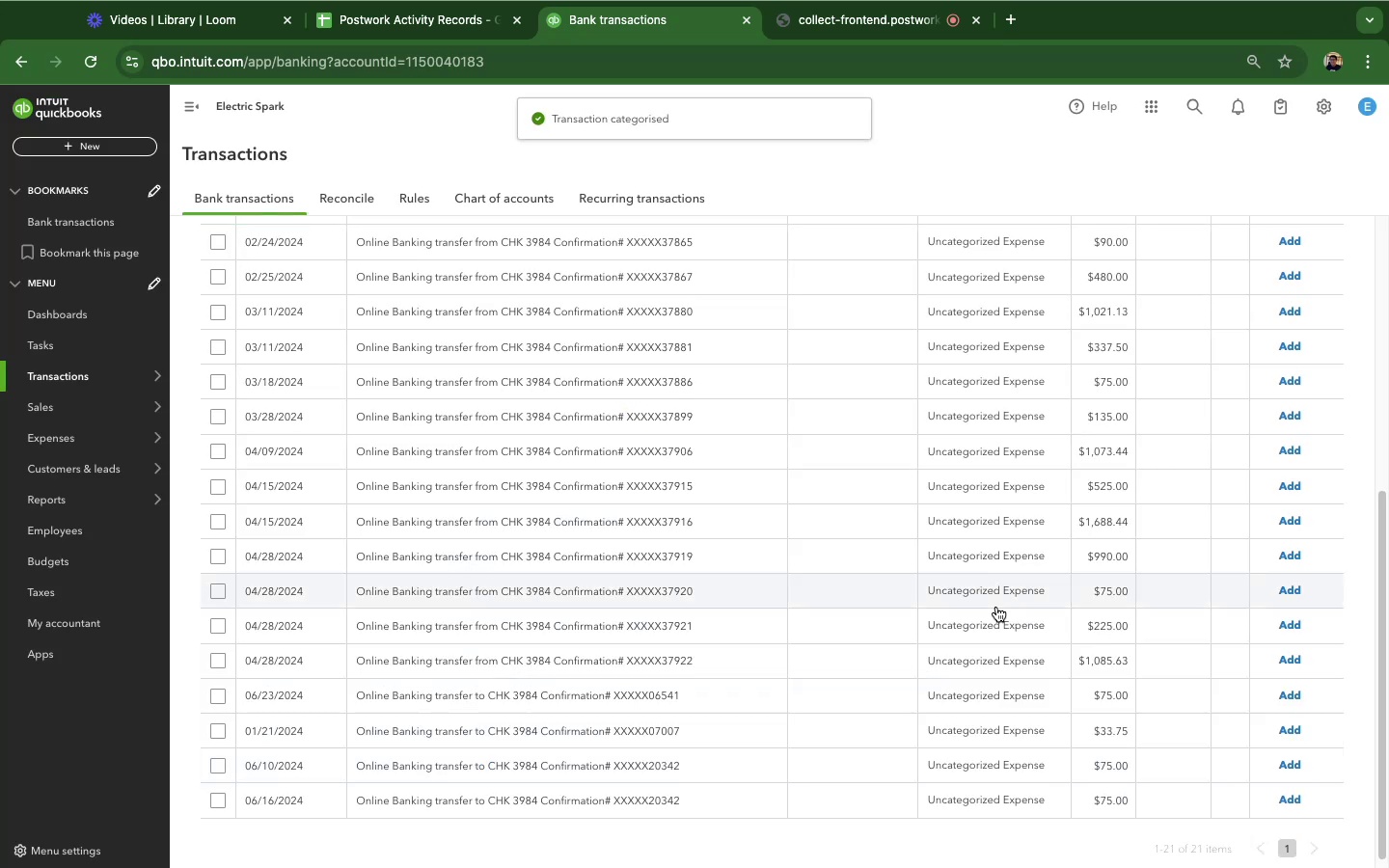 
left_click([413, 353])
 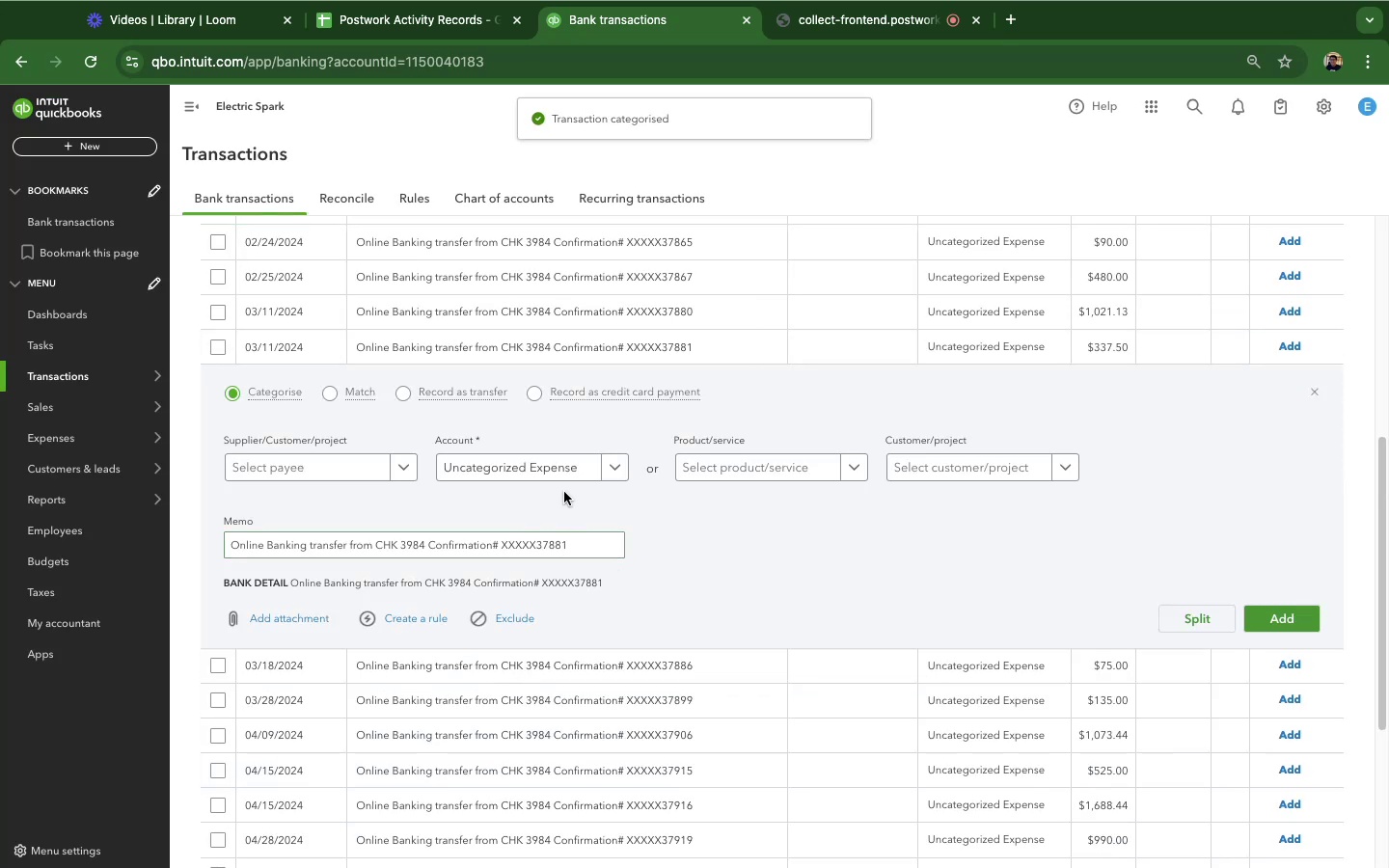 
left_click([566, 477])
 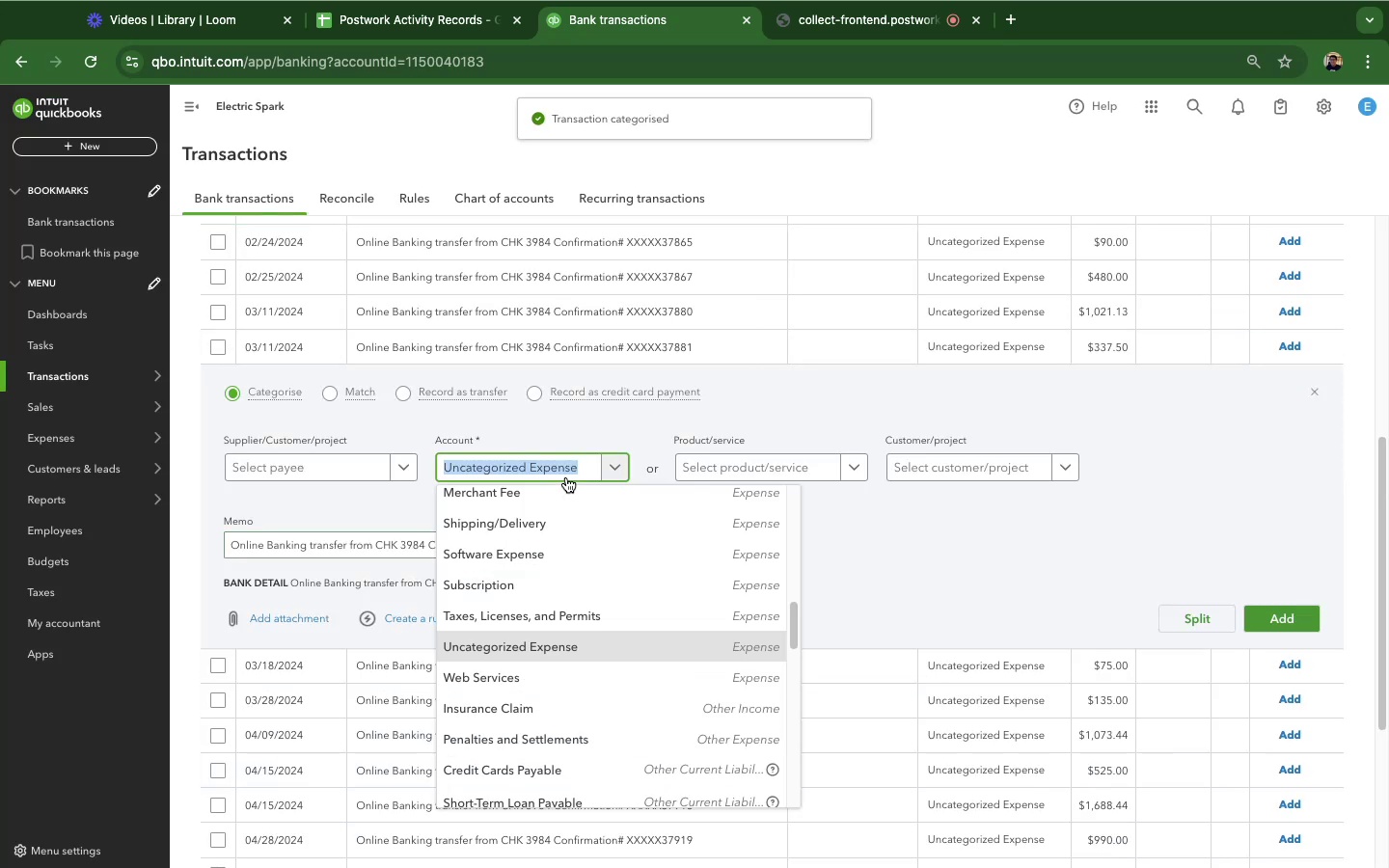 
type(own)
 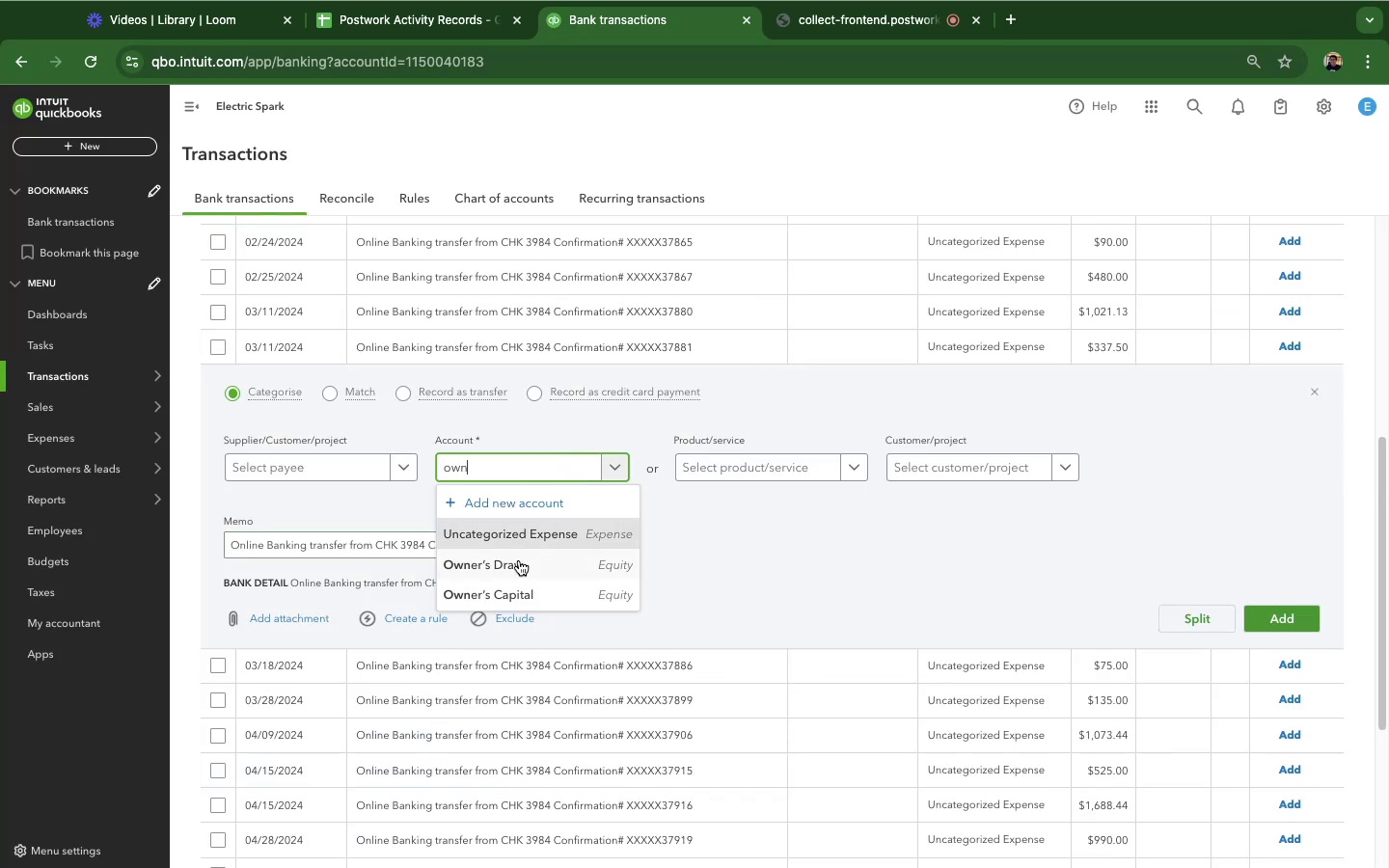 
left_click([519, 560])
 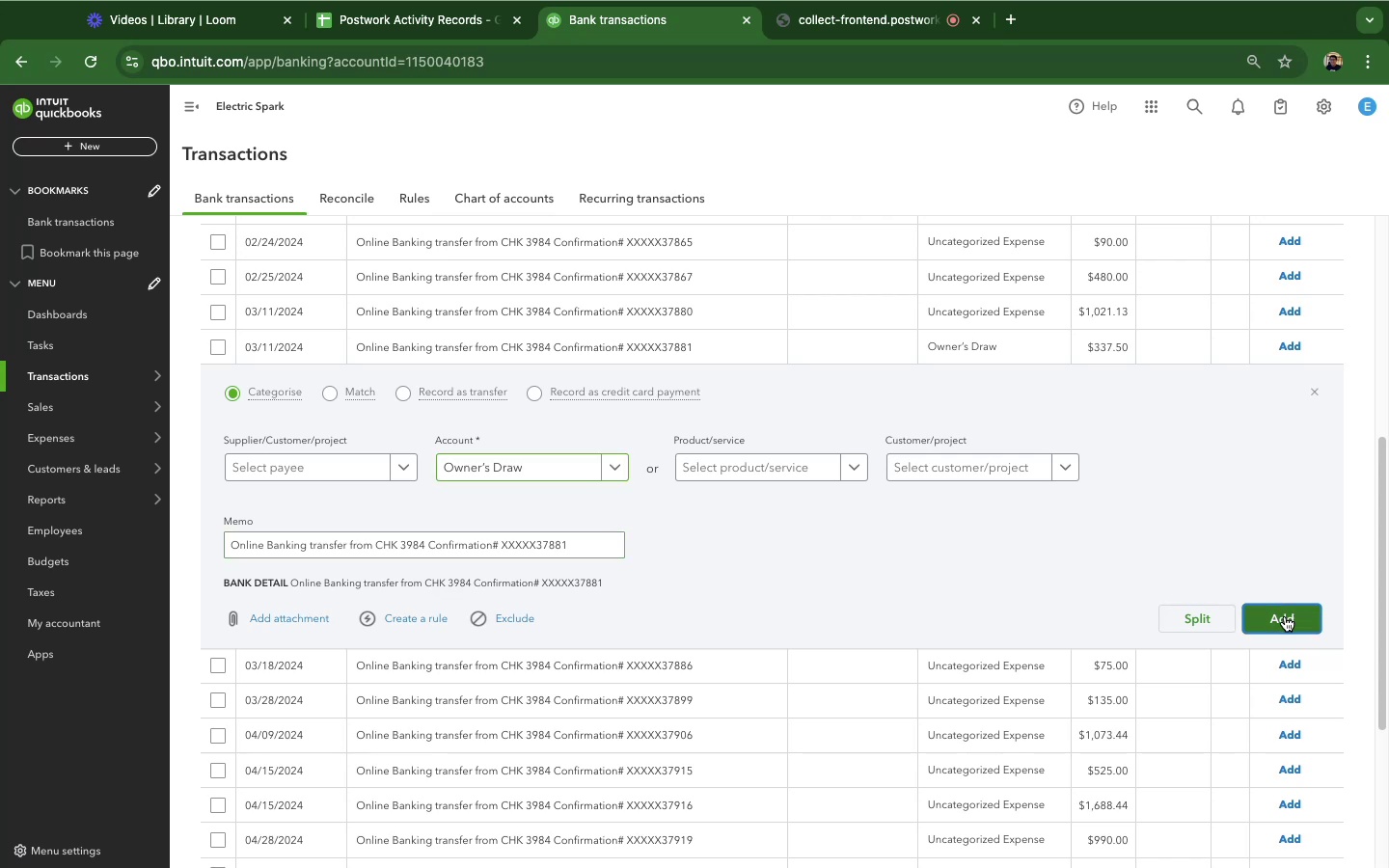 
left_click([1285, 616])
 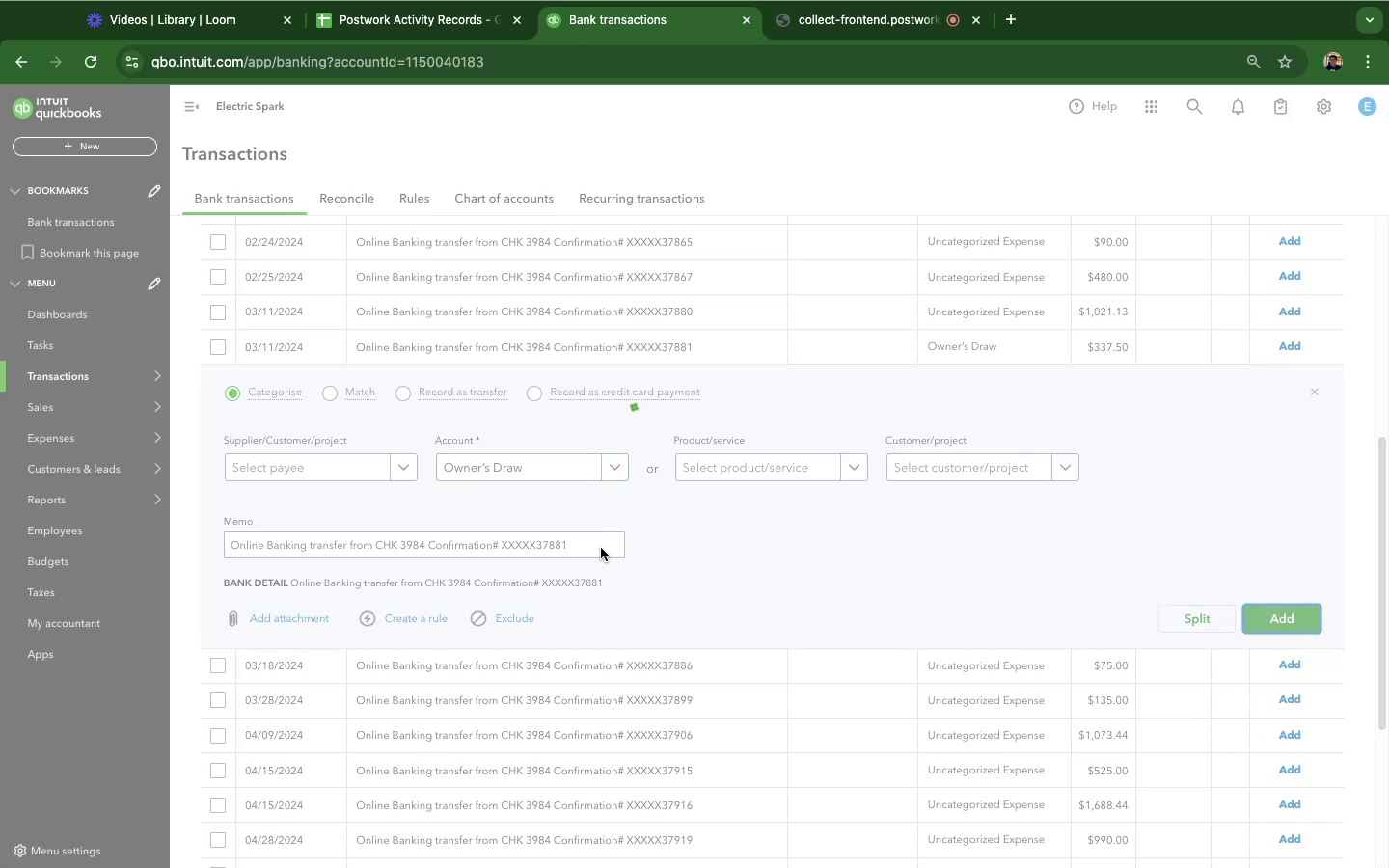 
scroll: coordinate [621, 589], scroll_direction: down, amount: 43.0
 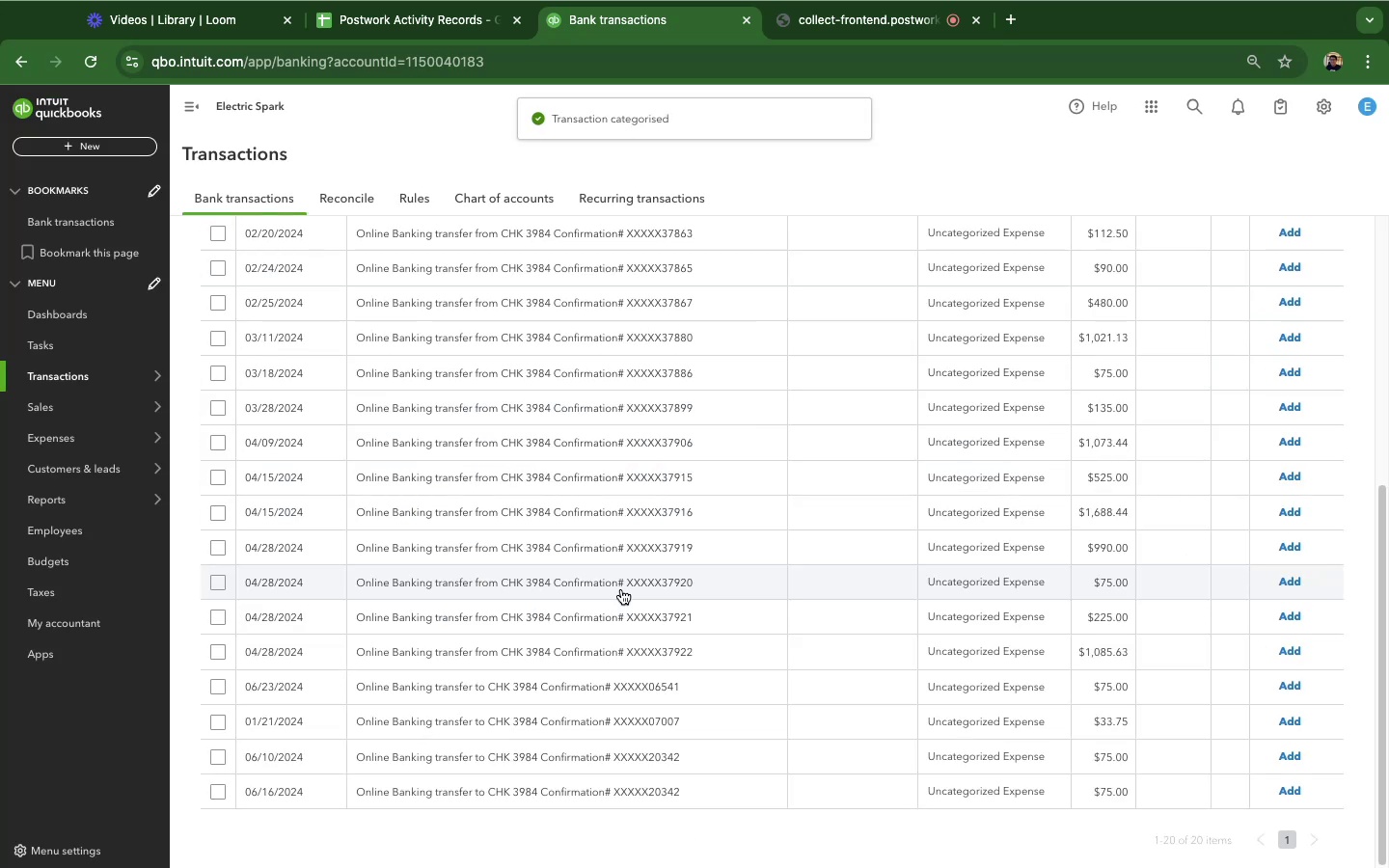 
scroll: coordinate [621, 589], scroll_direction: up, amount: 30.0
 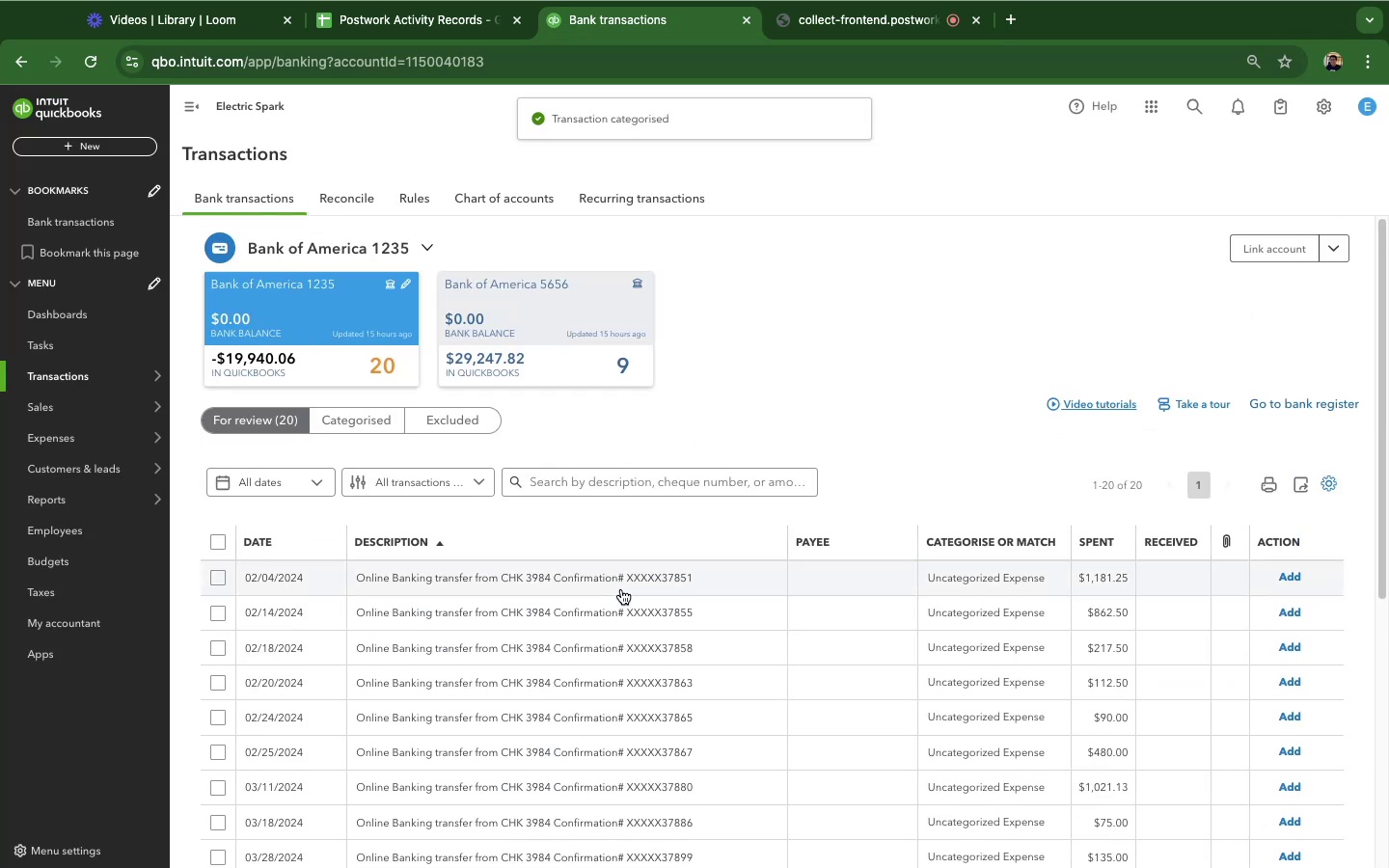 
scroll: coordinate [621, 589], scroll_direction: down, amount: 31.0
 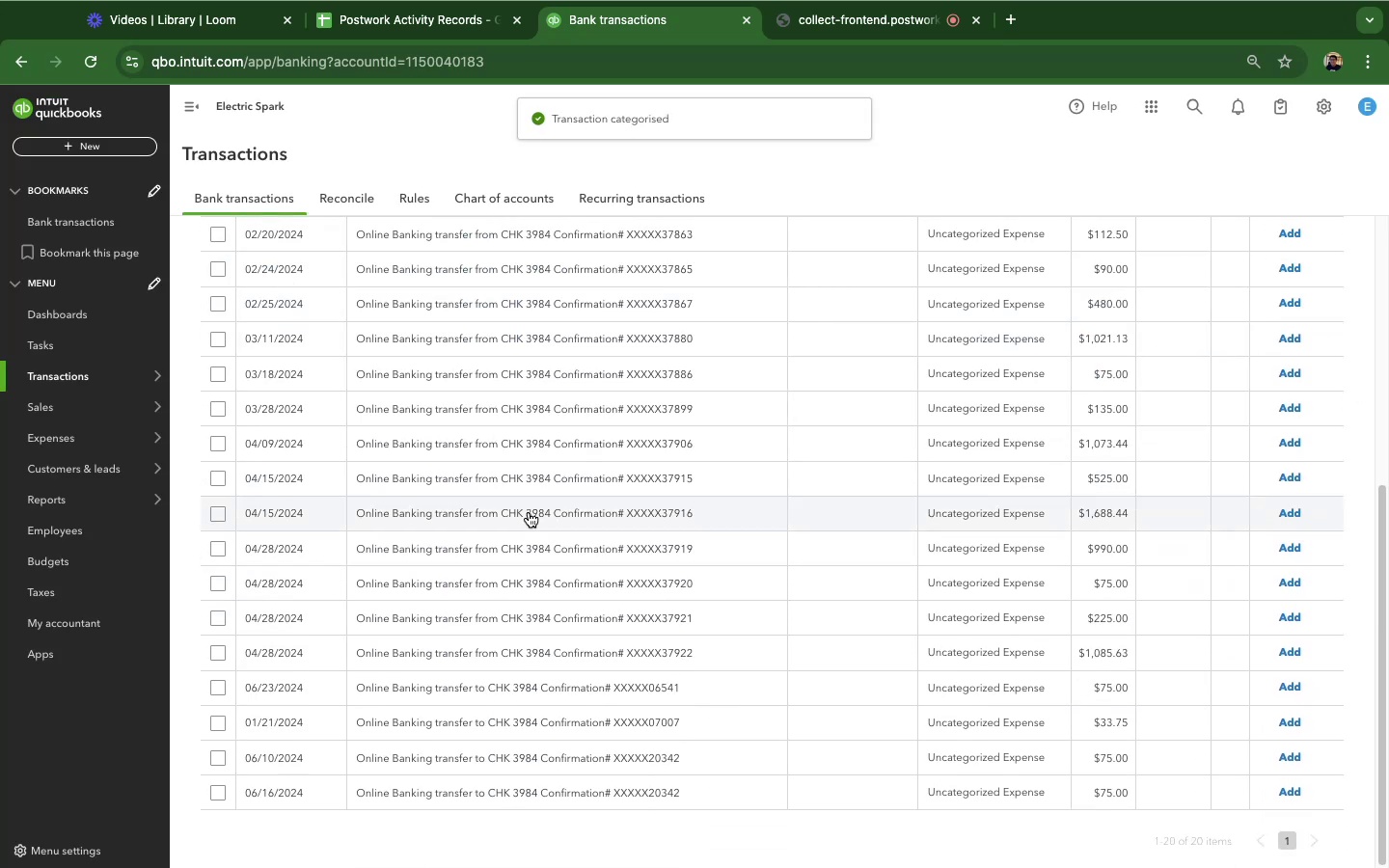 
left_click([529, 512])
 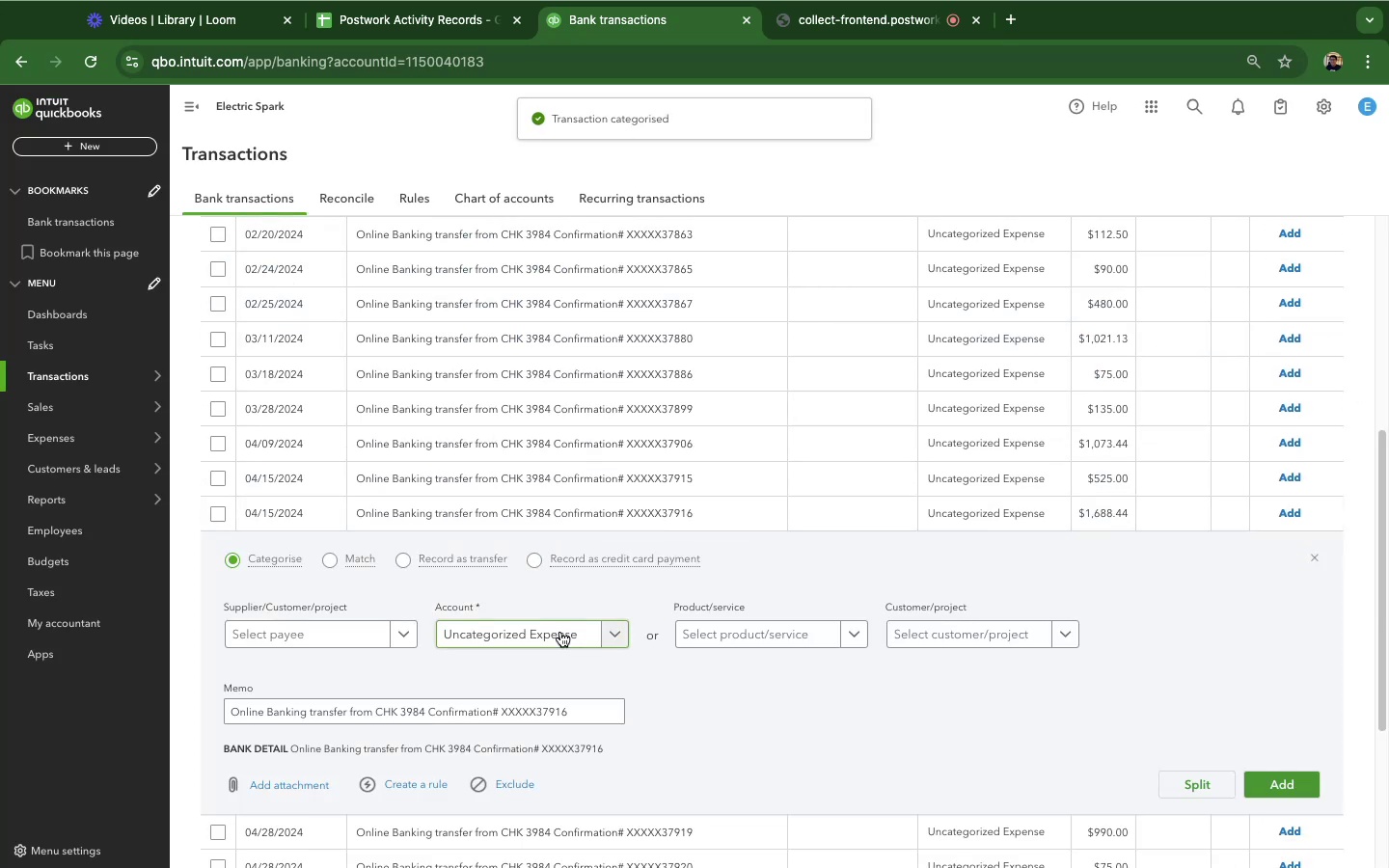 
left_click([560, 632])
 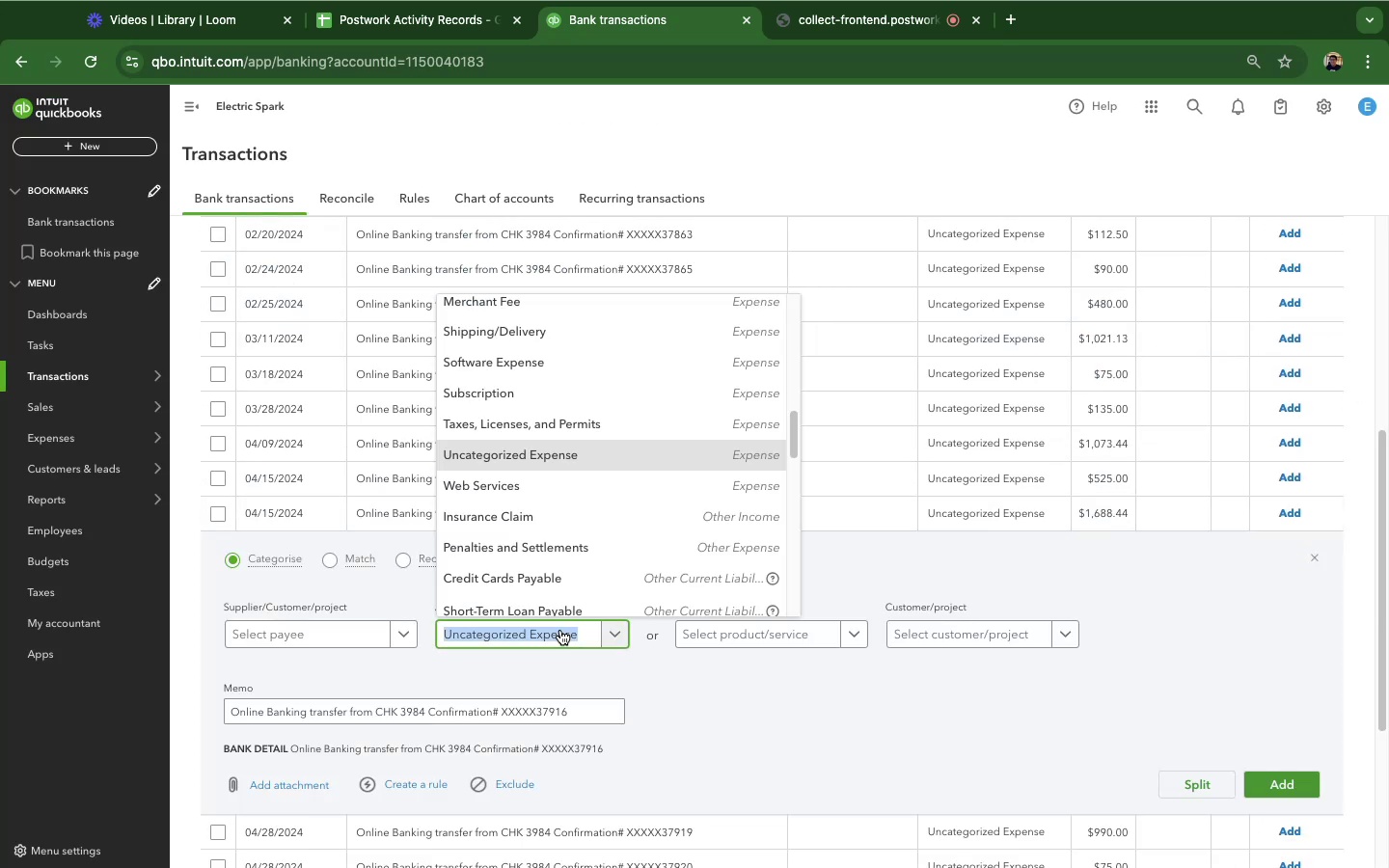 
type(owner)
 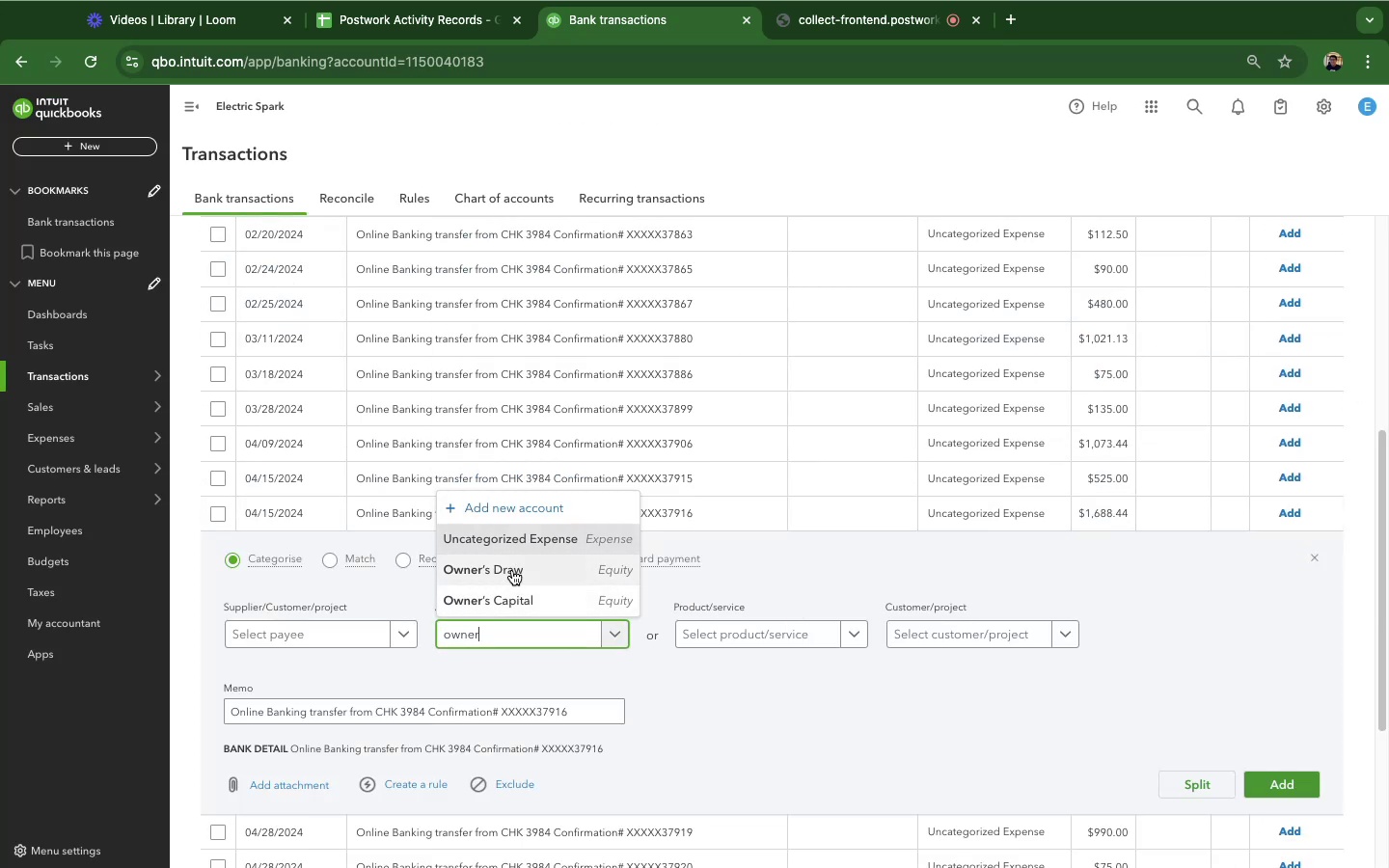 
left_click([512, 570])
 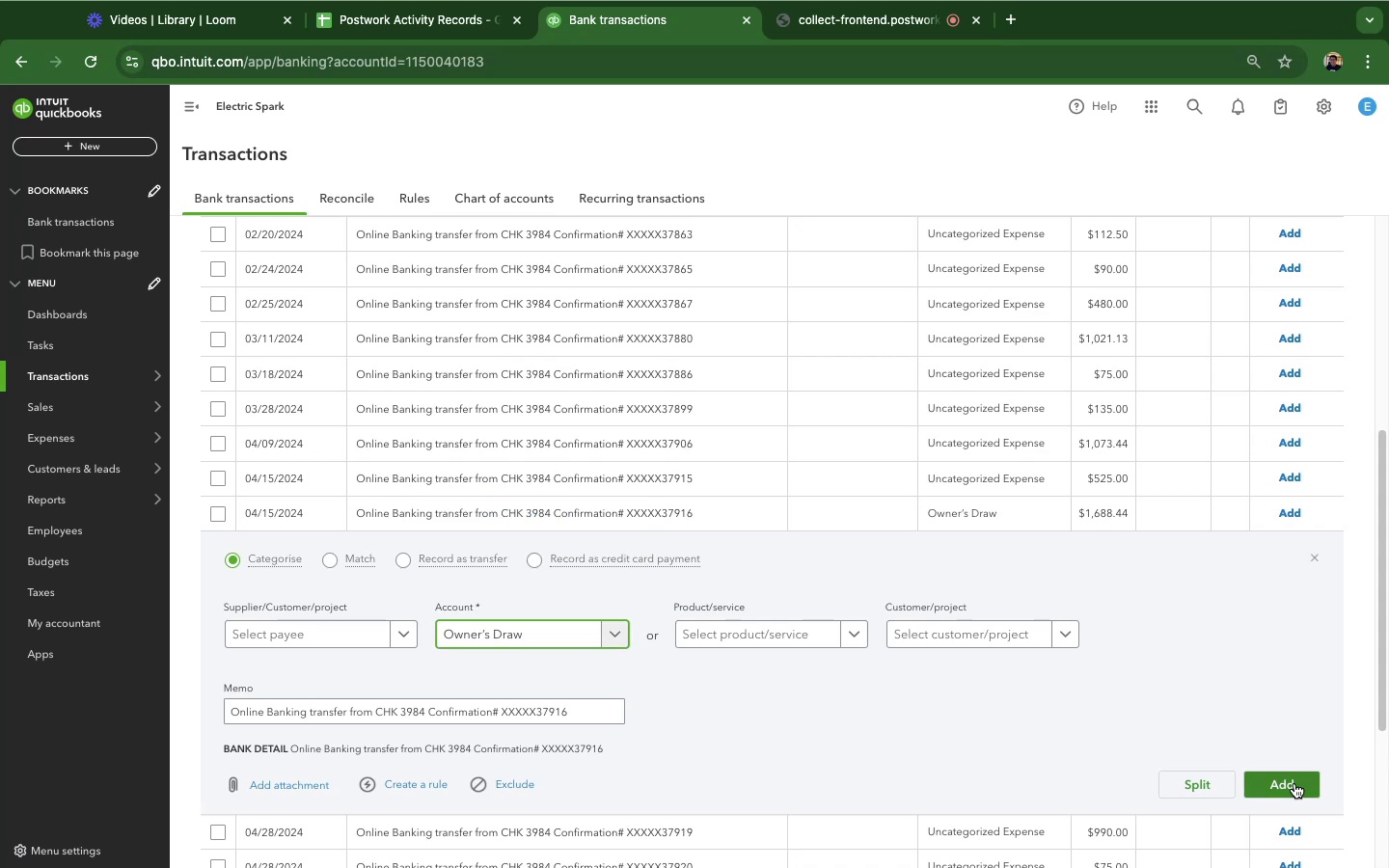 
left_click([1294, 783])
 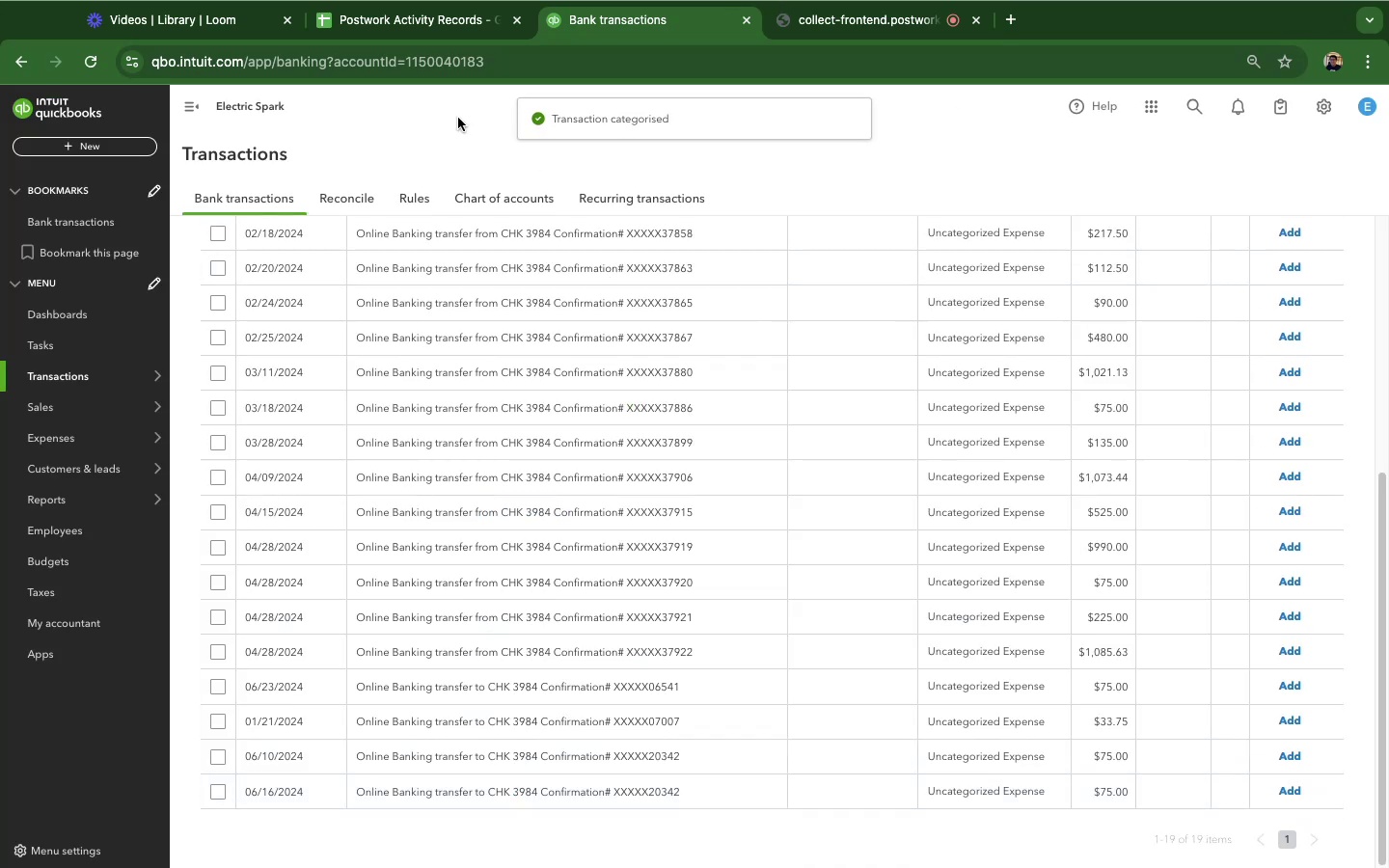 
left_click([411, 28])
 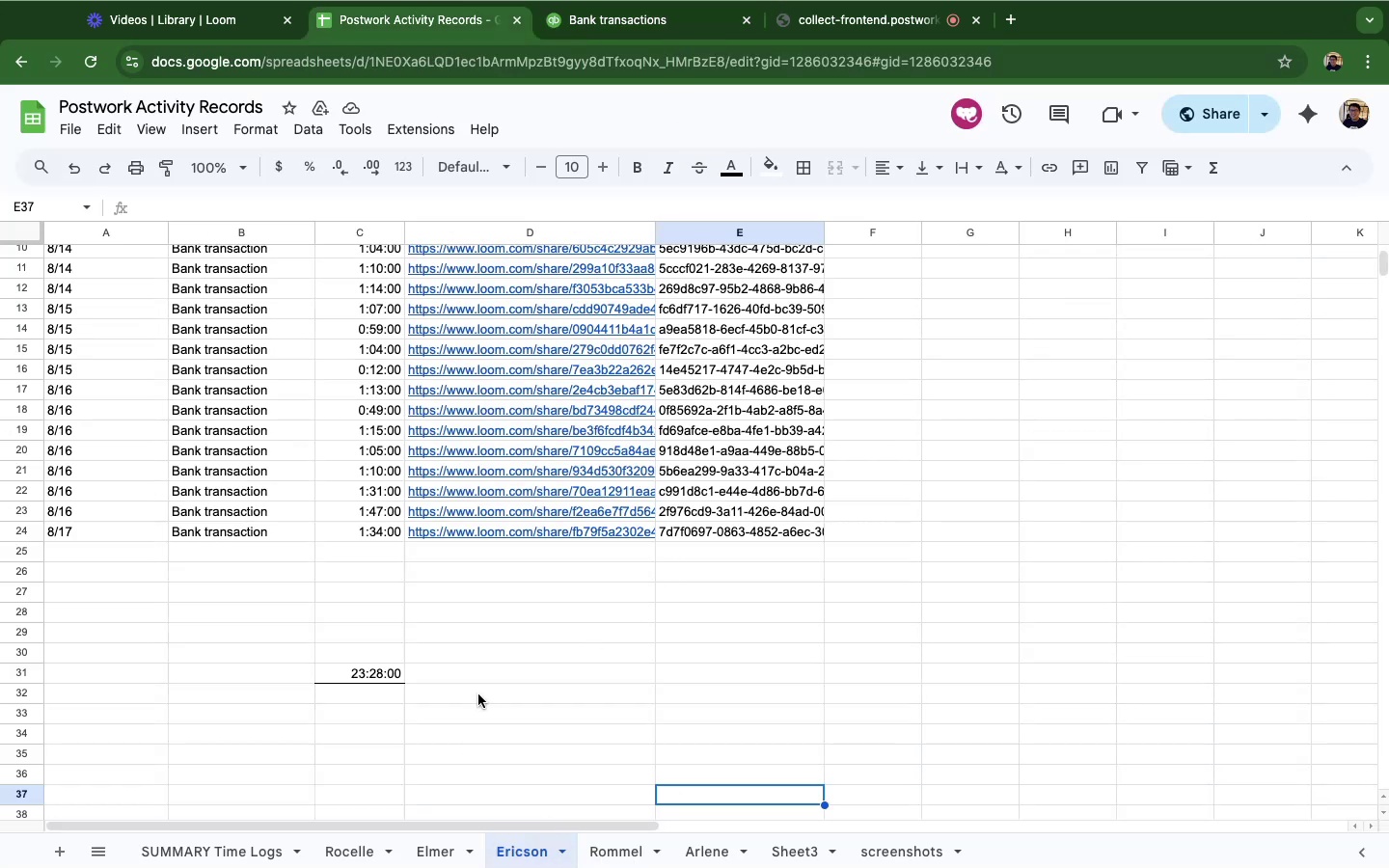 
wait(5.01)
 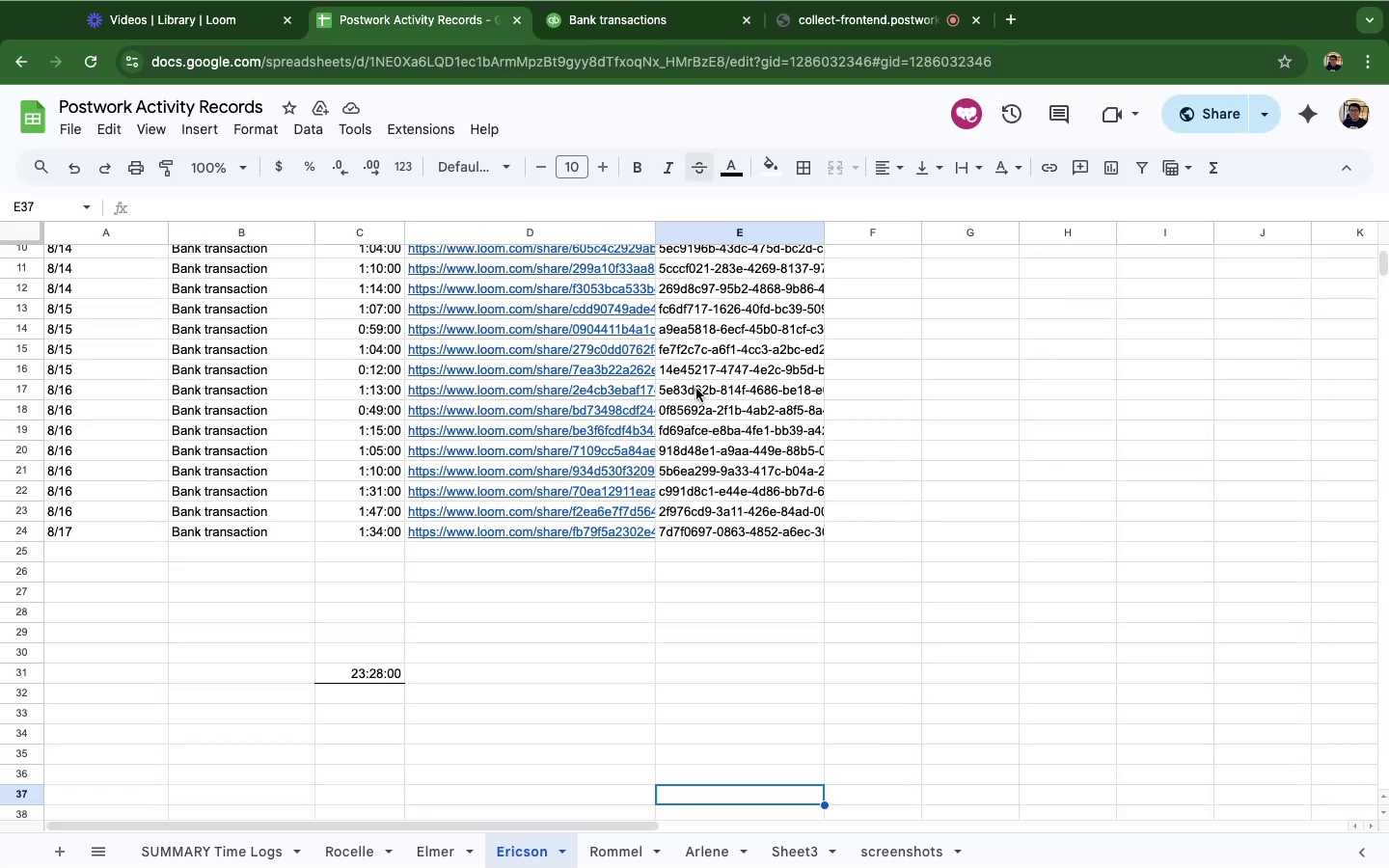 
left_click([975, 117])
 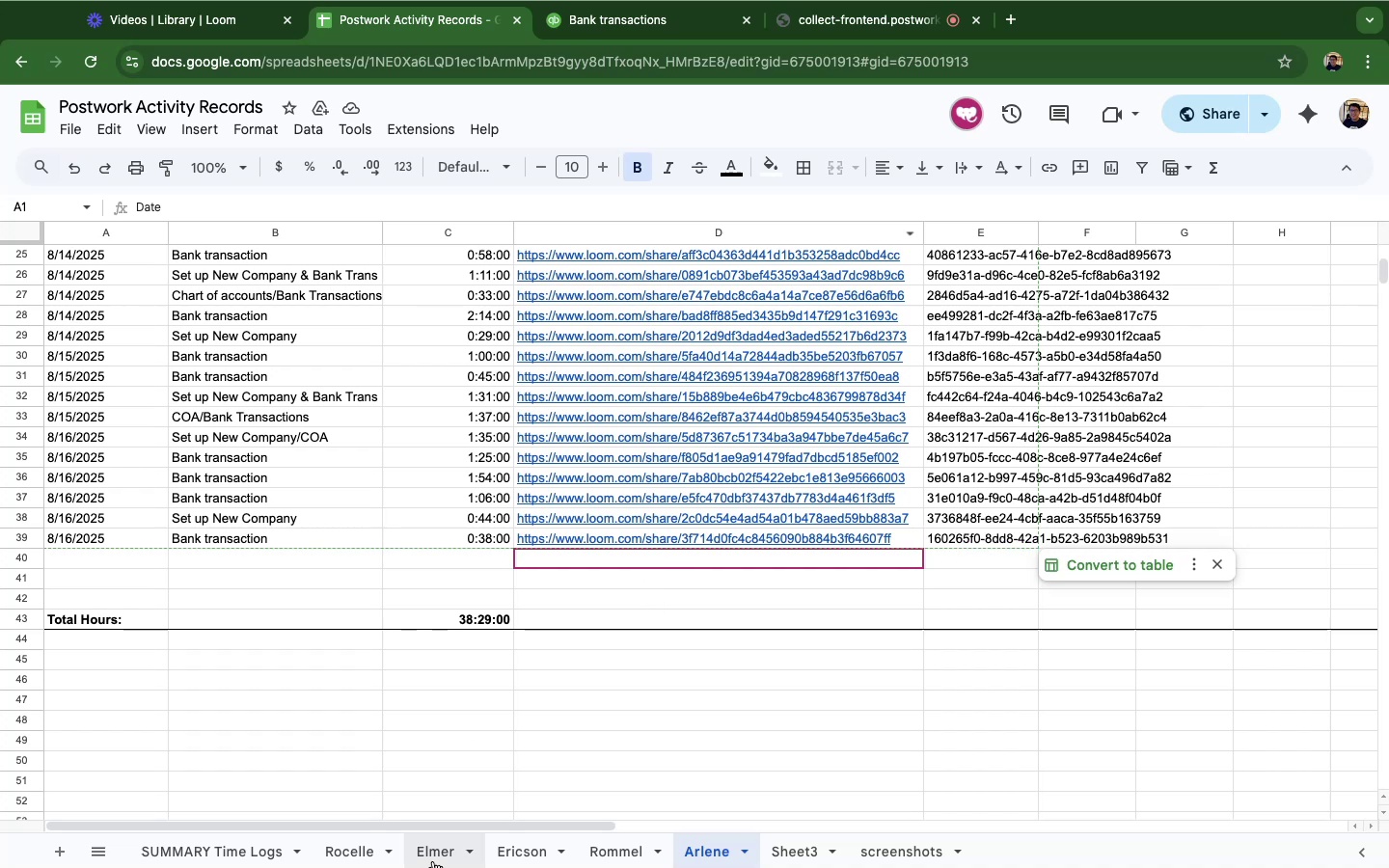 
left_click([520, 862])
 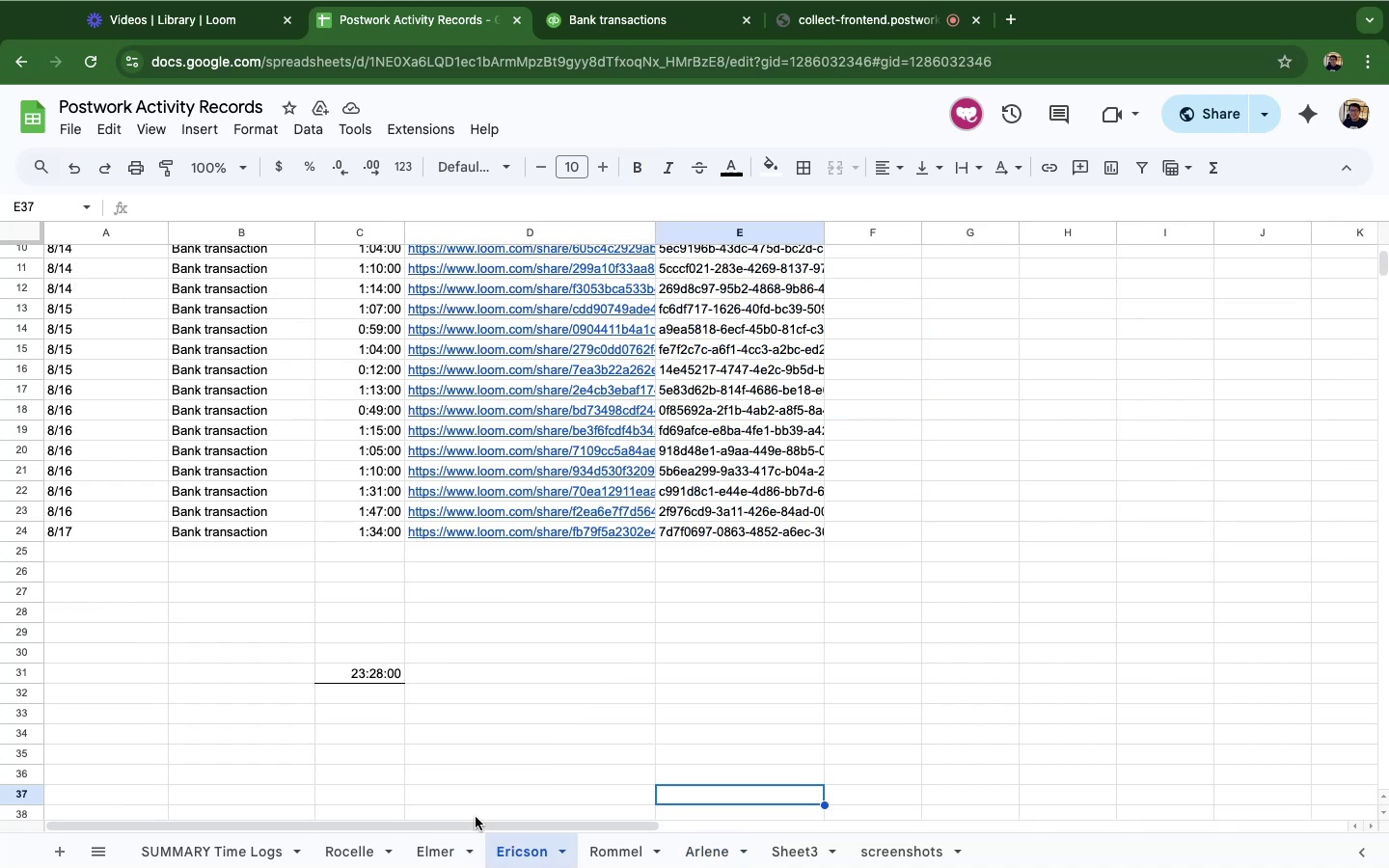 
mouse_move([540, 472])
 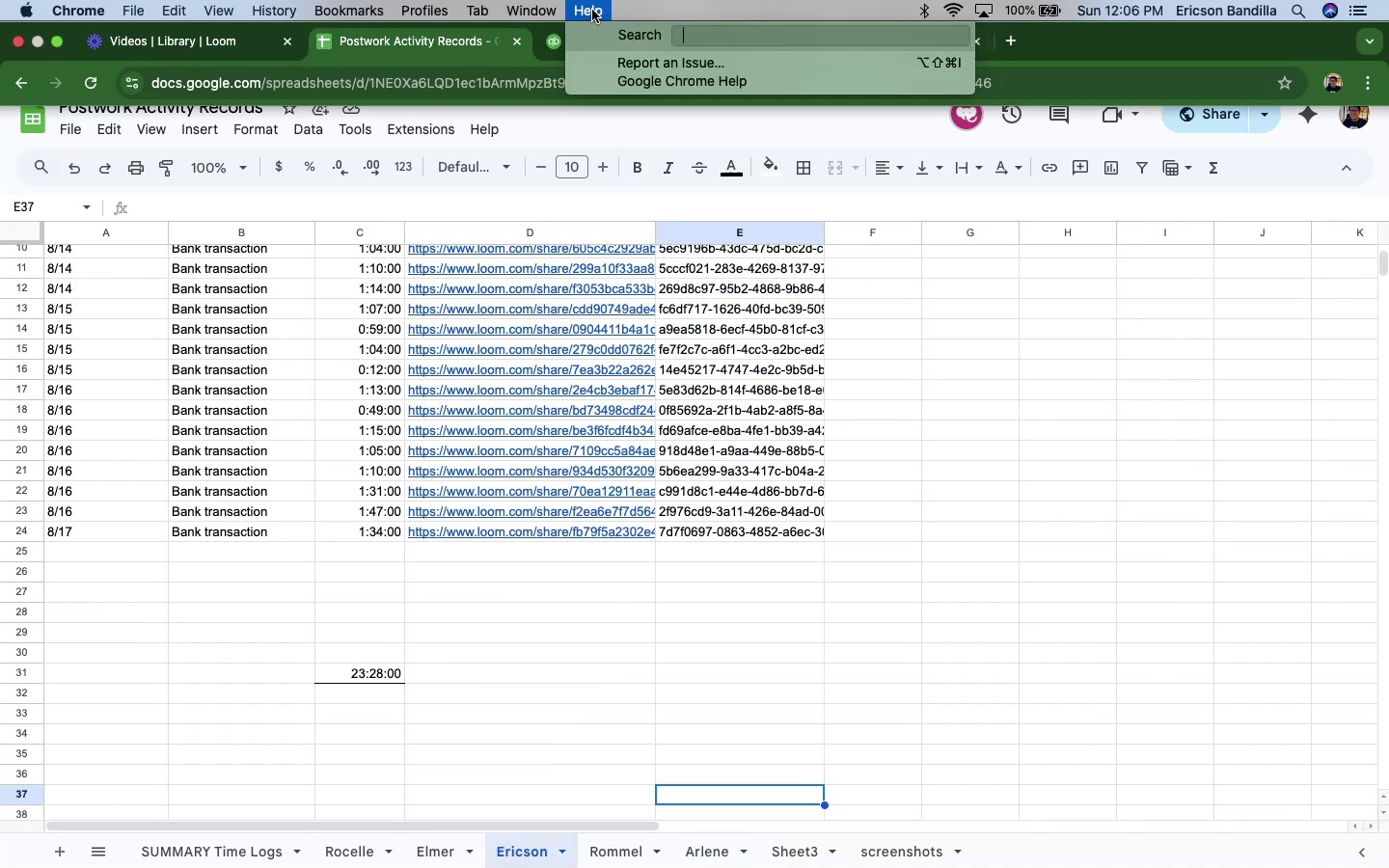 
double_click([594, 32])
 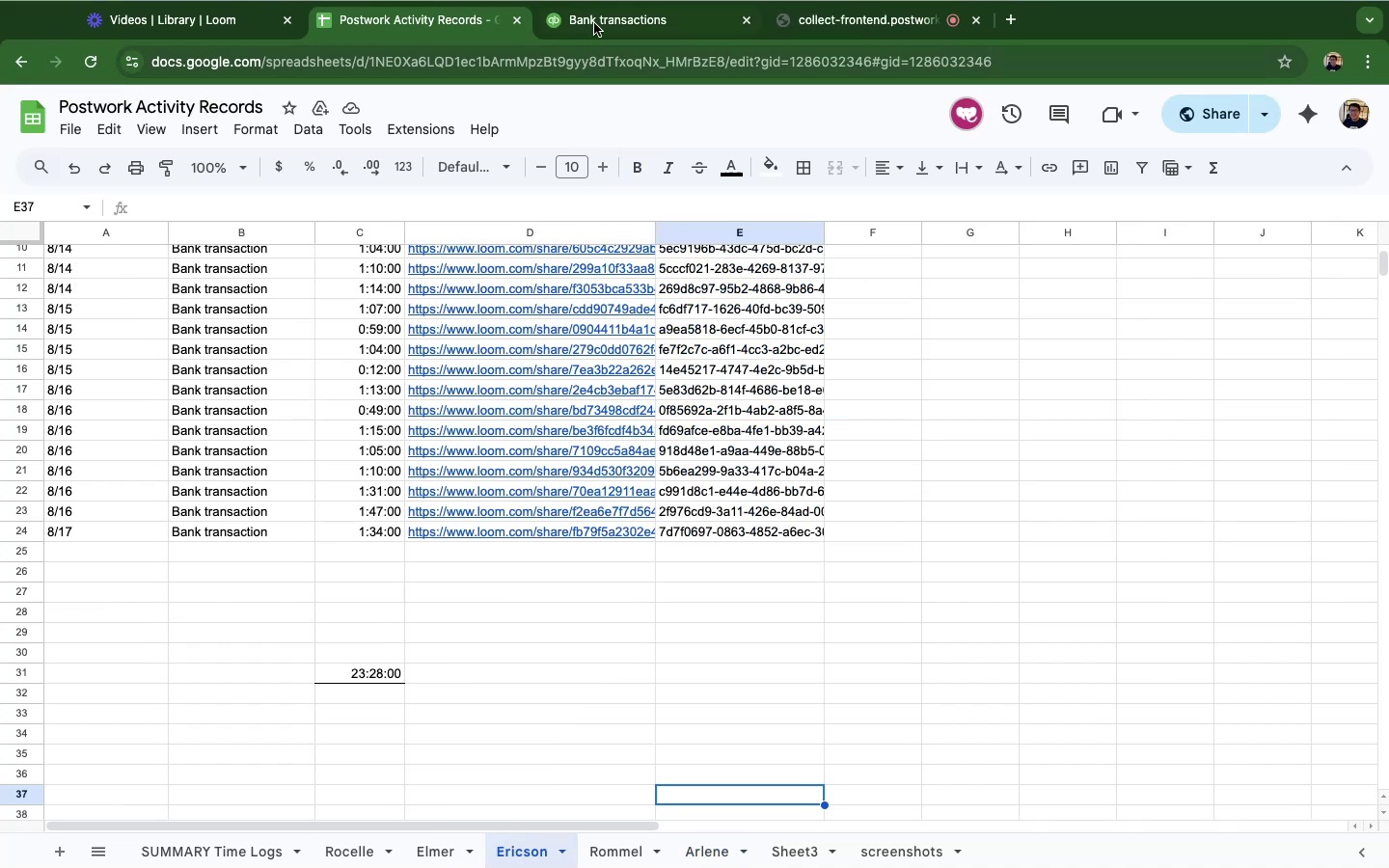 
left_click([595, 27])
 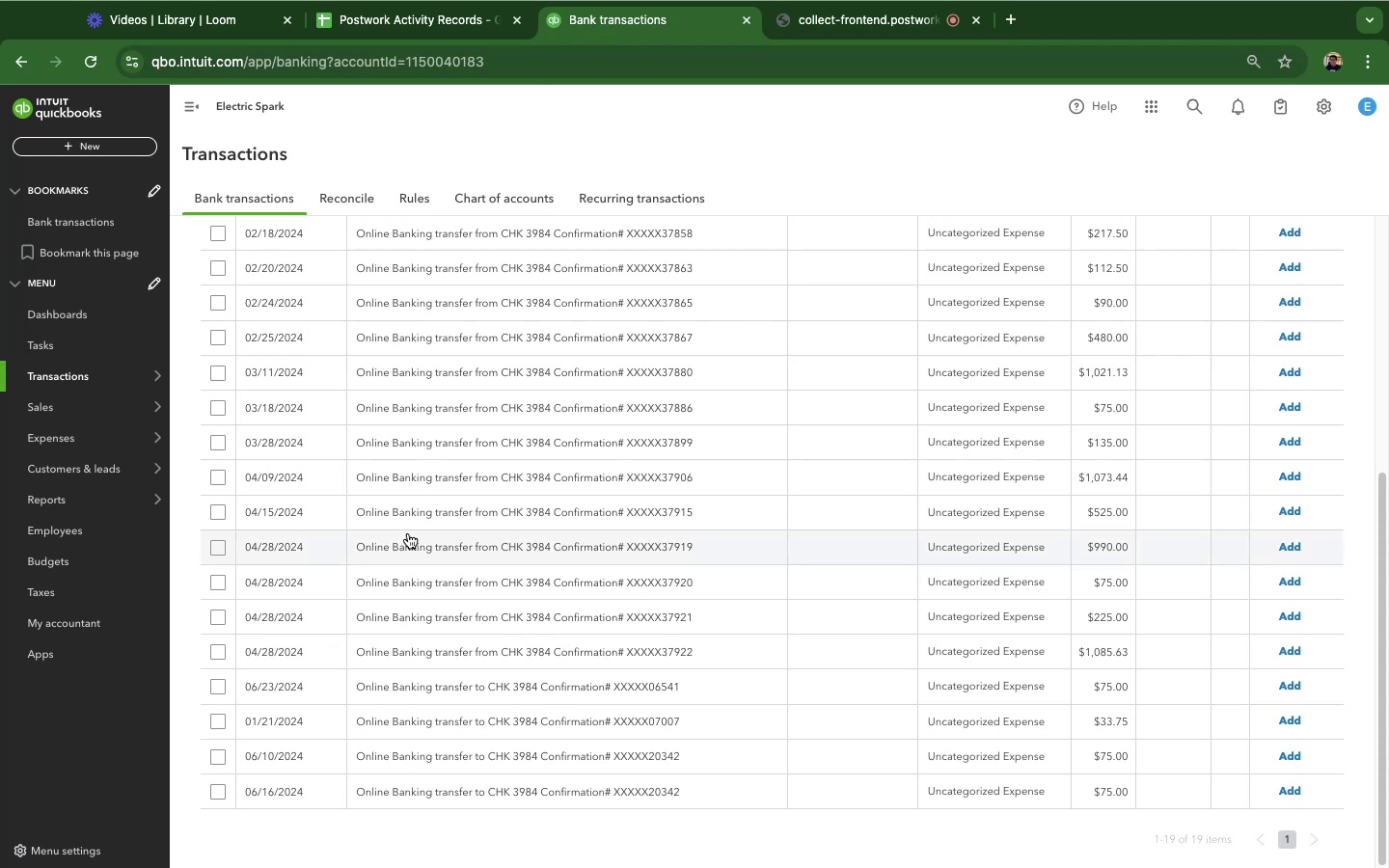 
left_click([408, 533])
 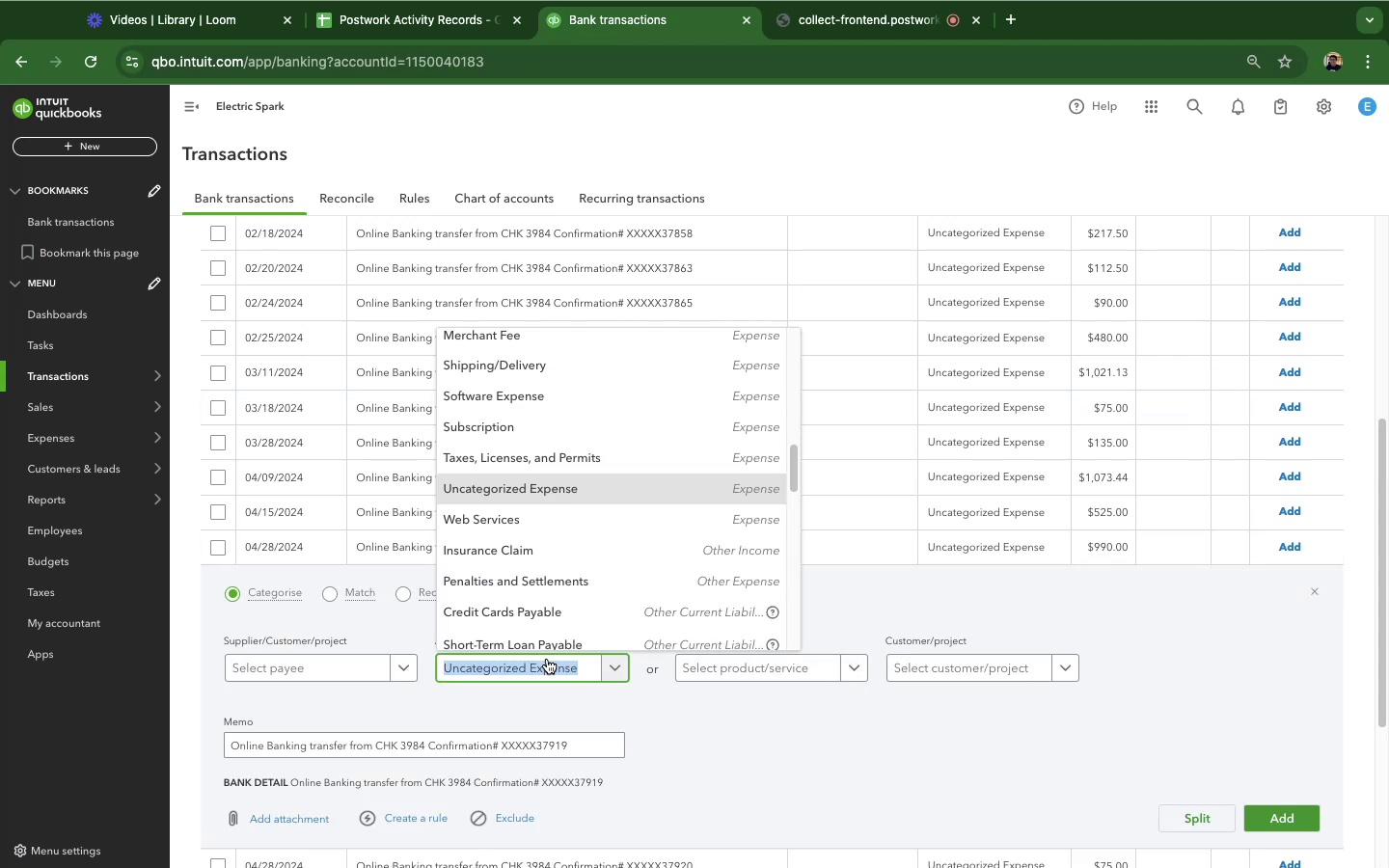 
type(own)
 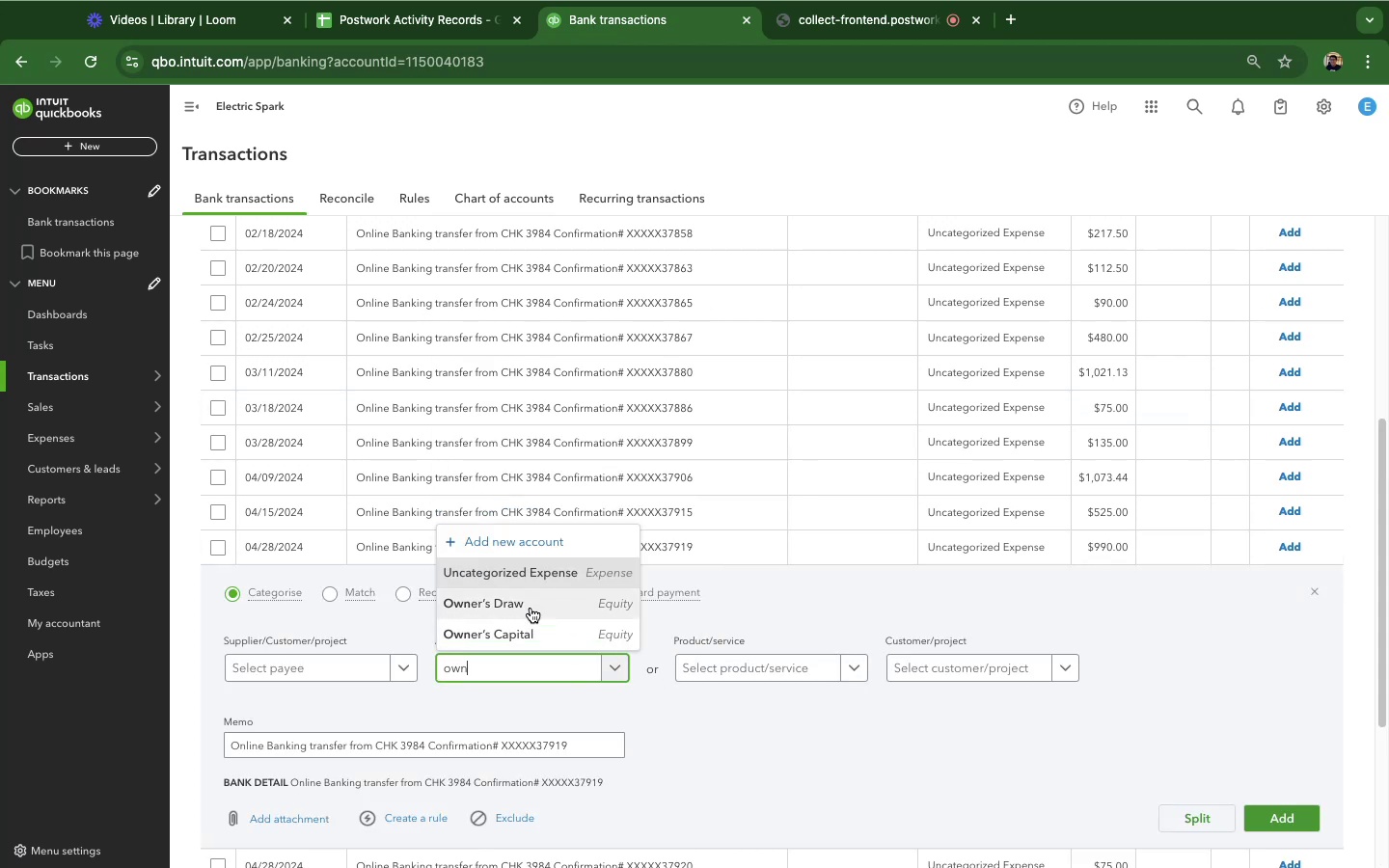 
left_click([531, 608])
 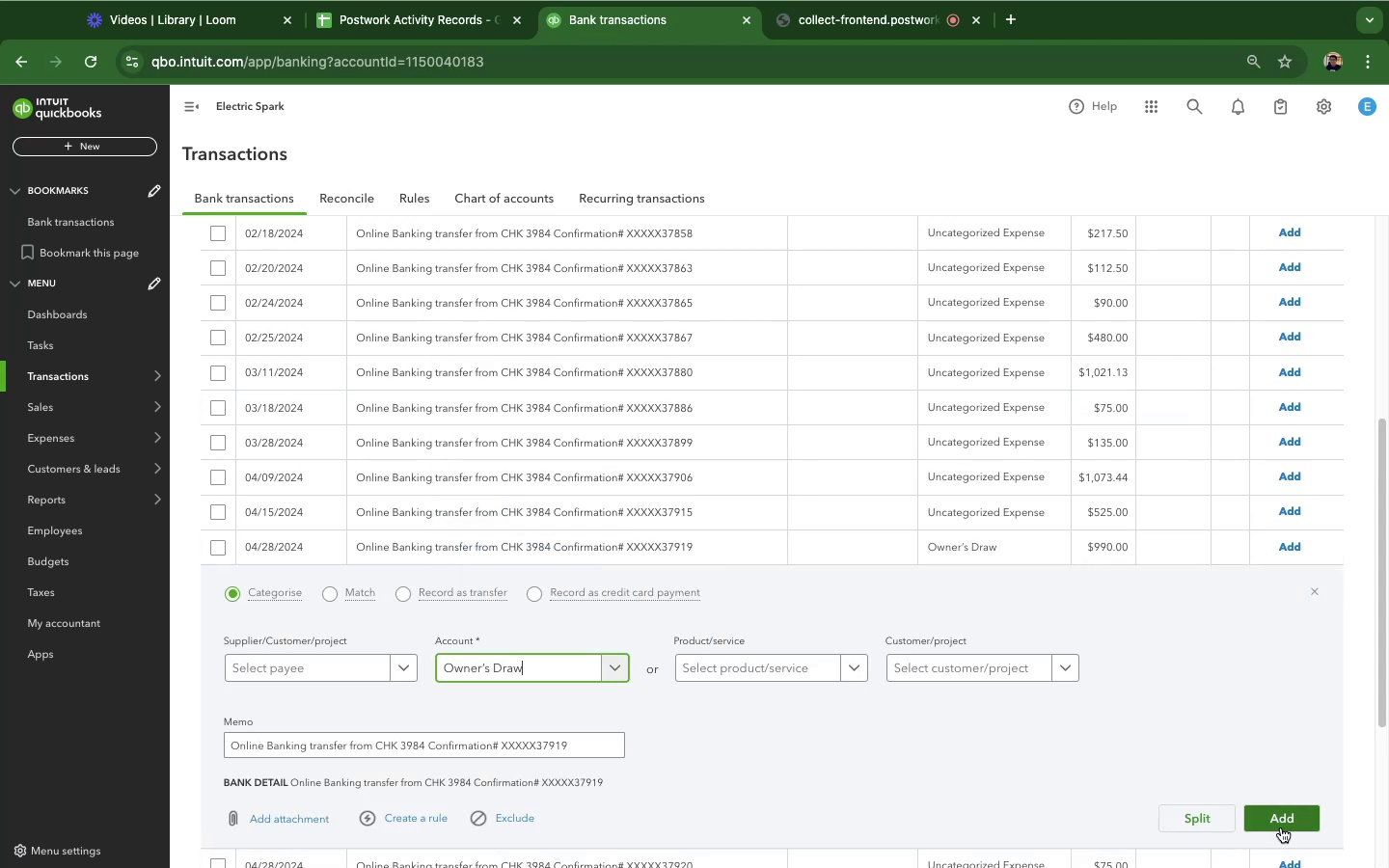 
left_click([1281, 827])
 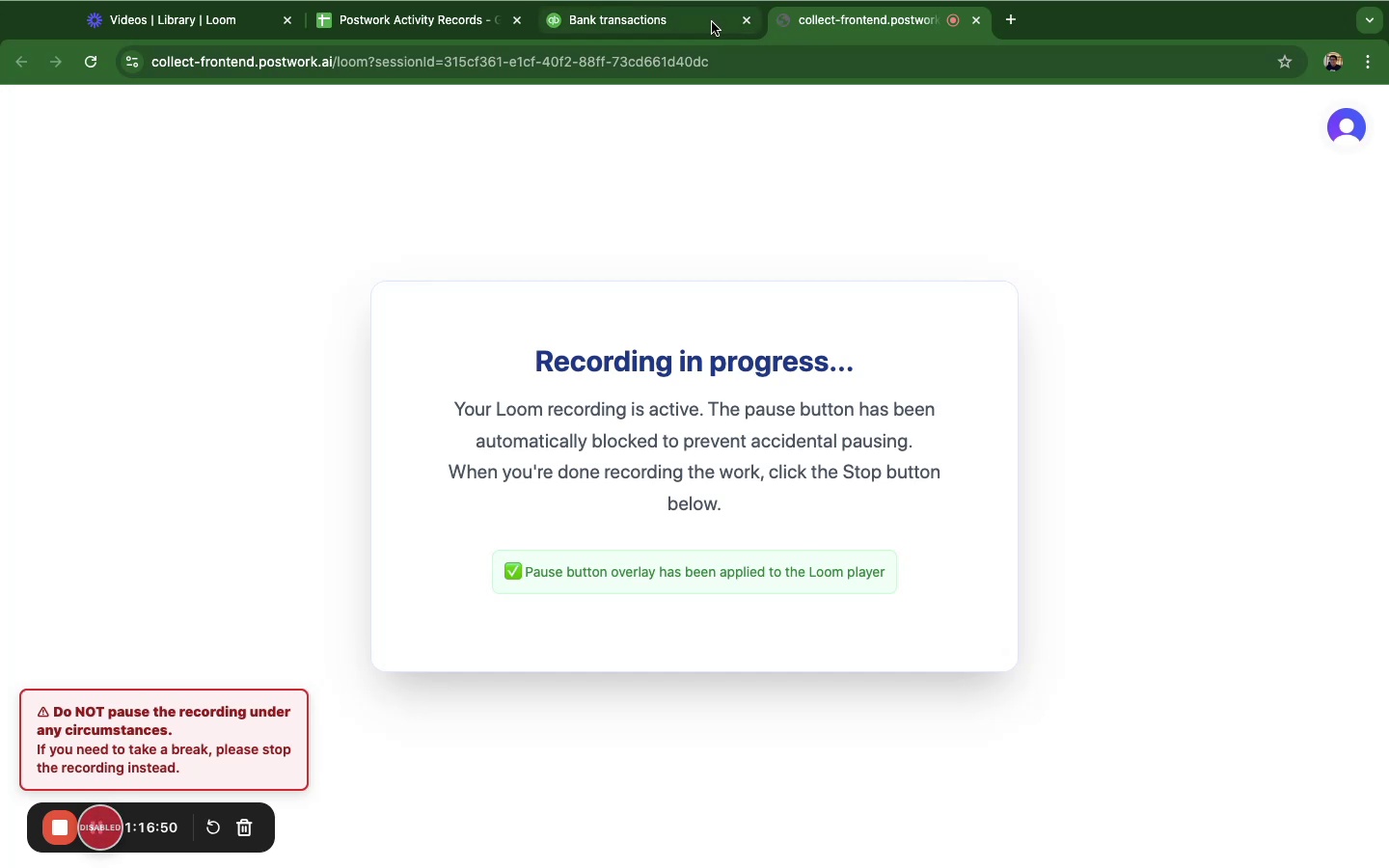 
wait(5.28)
 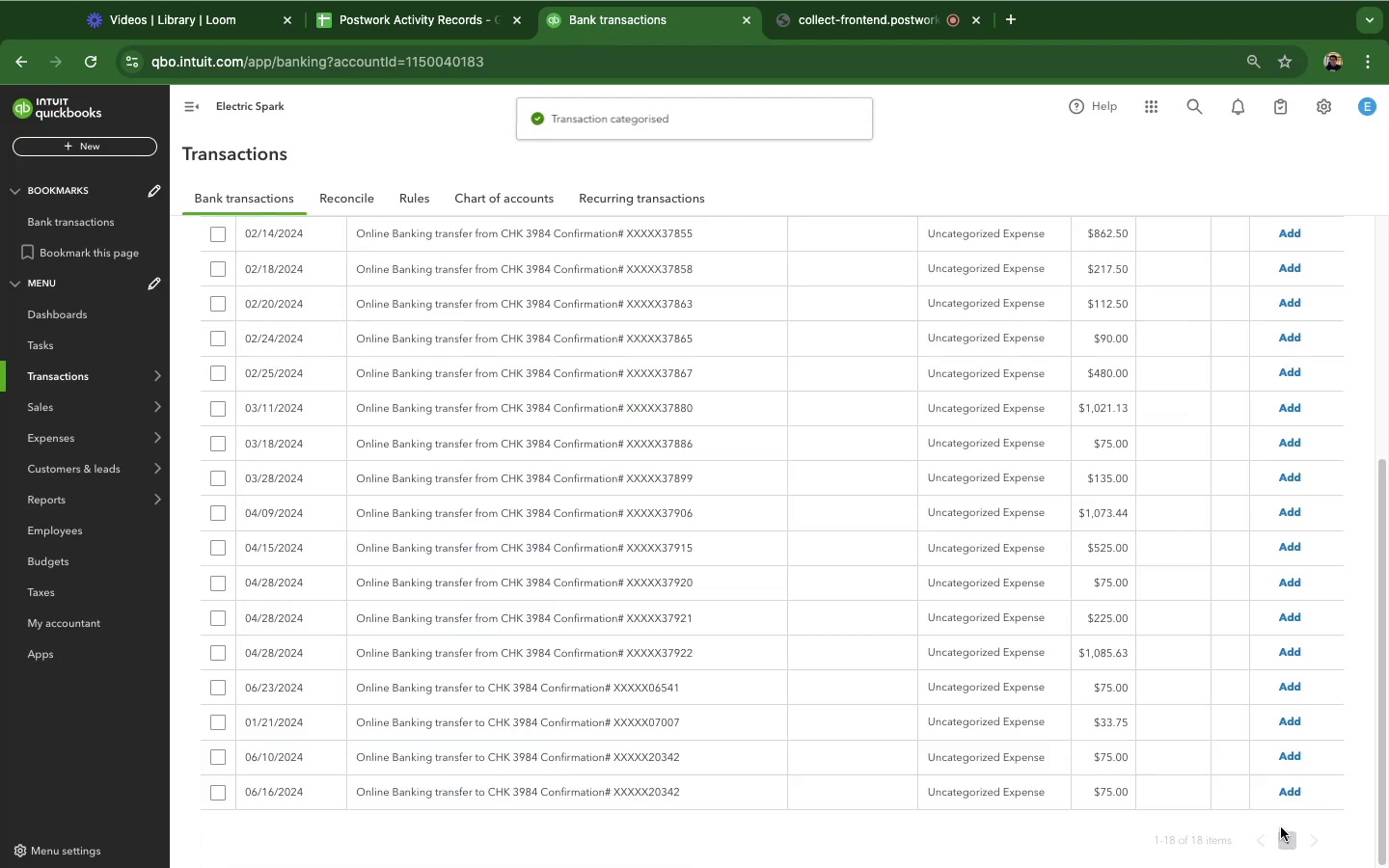 
left_click([678, 26])
 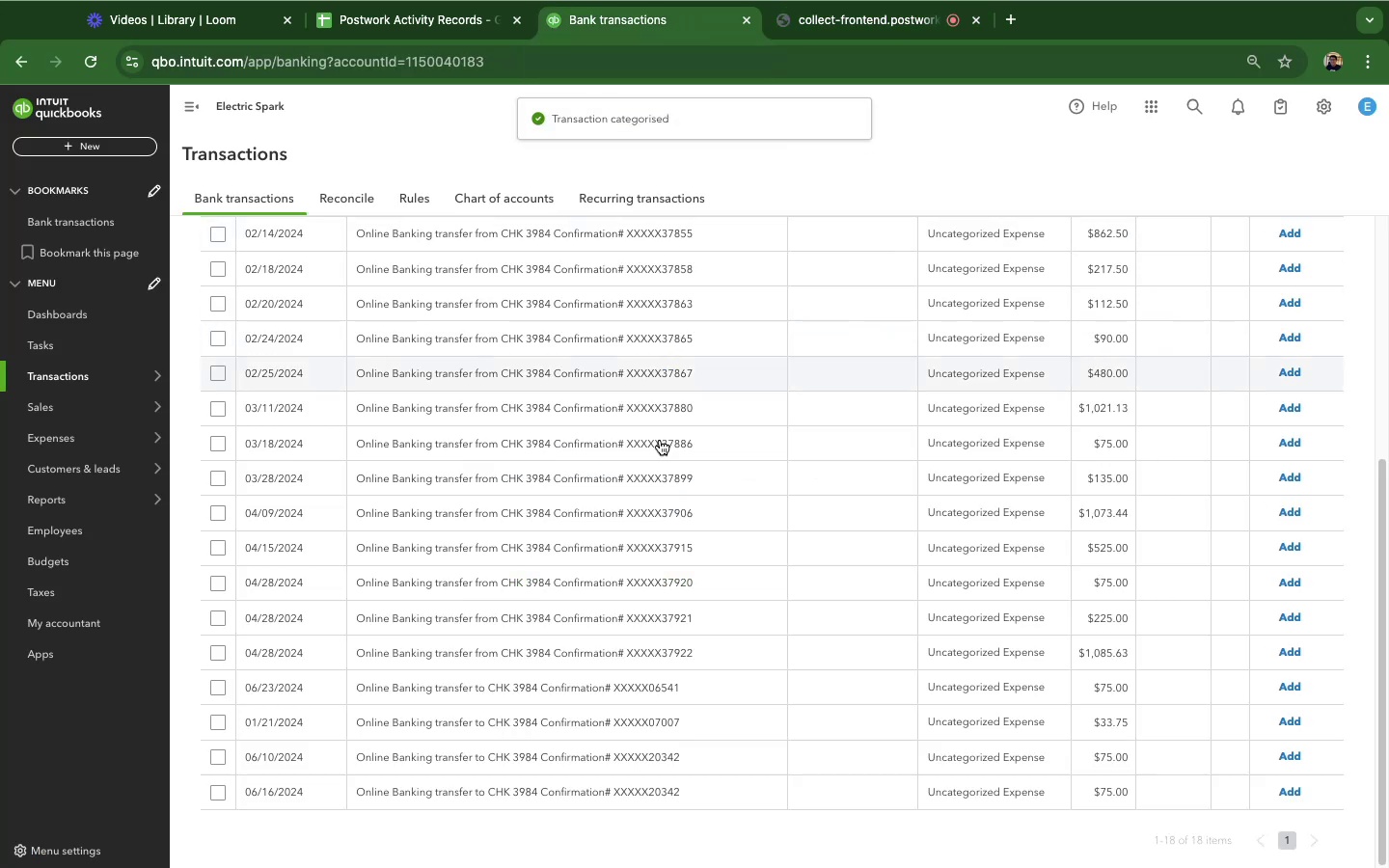 
left_click([519, 454])
 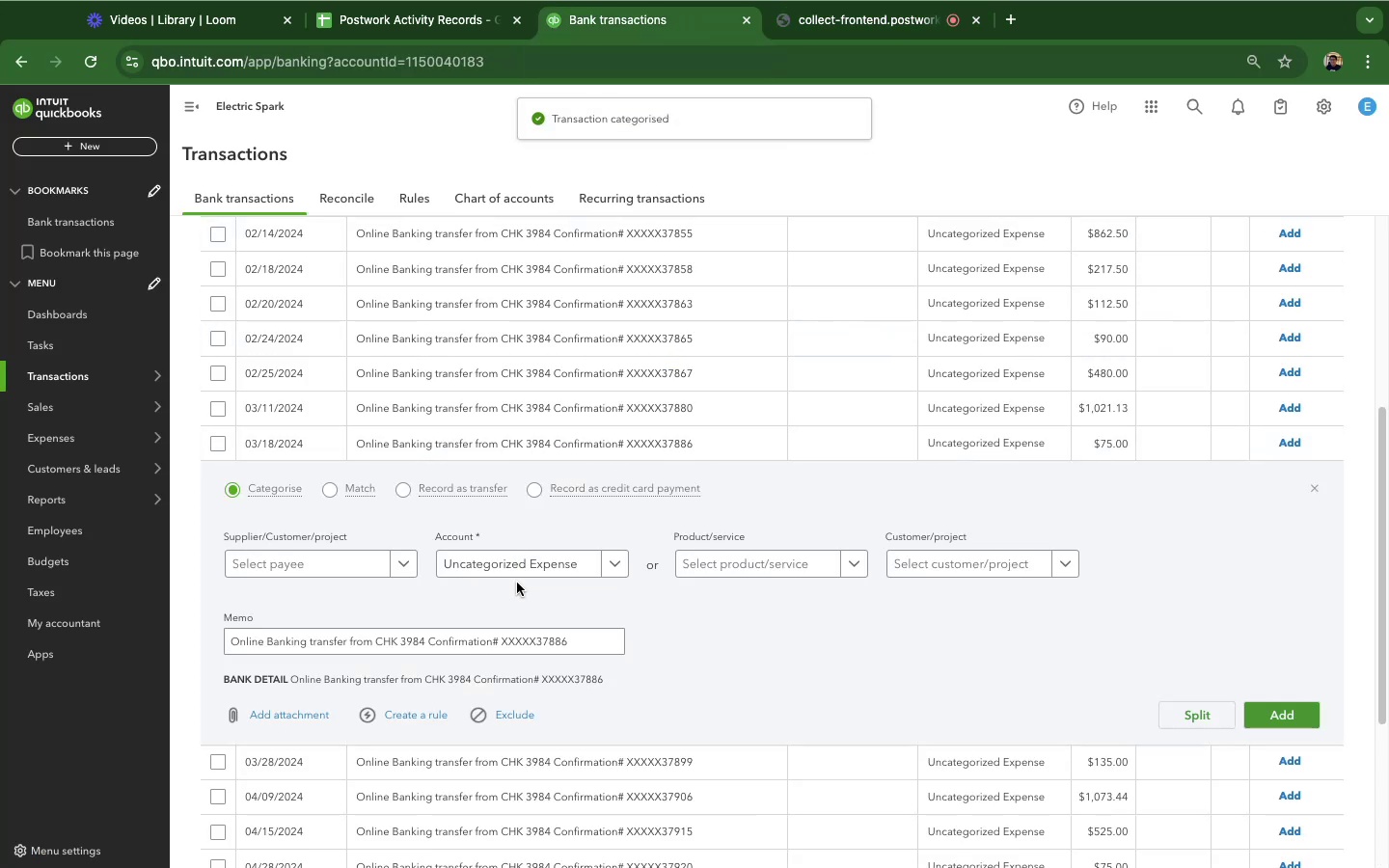 
double_click([529, 570])
 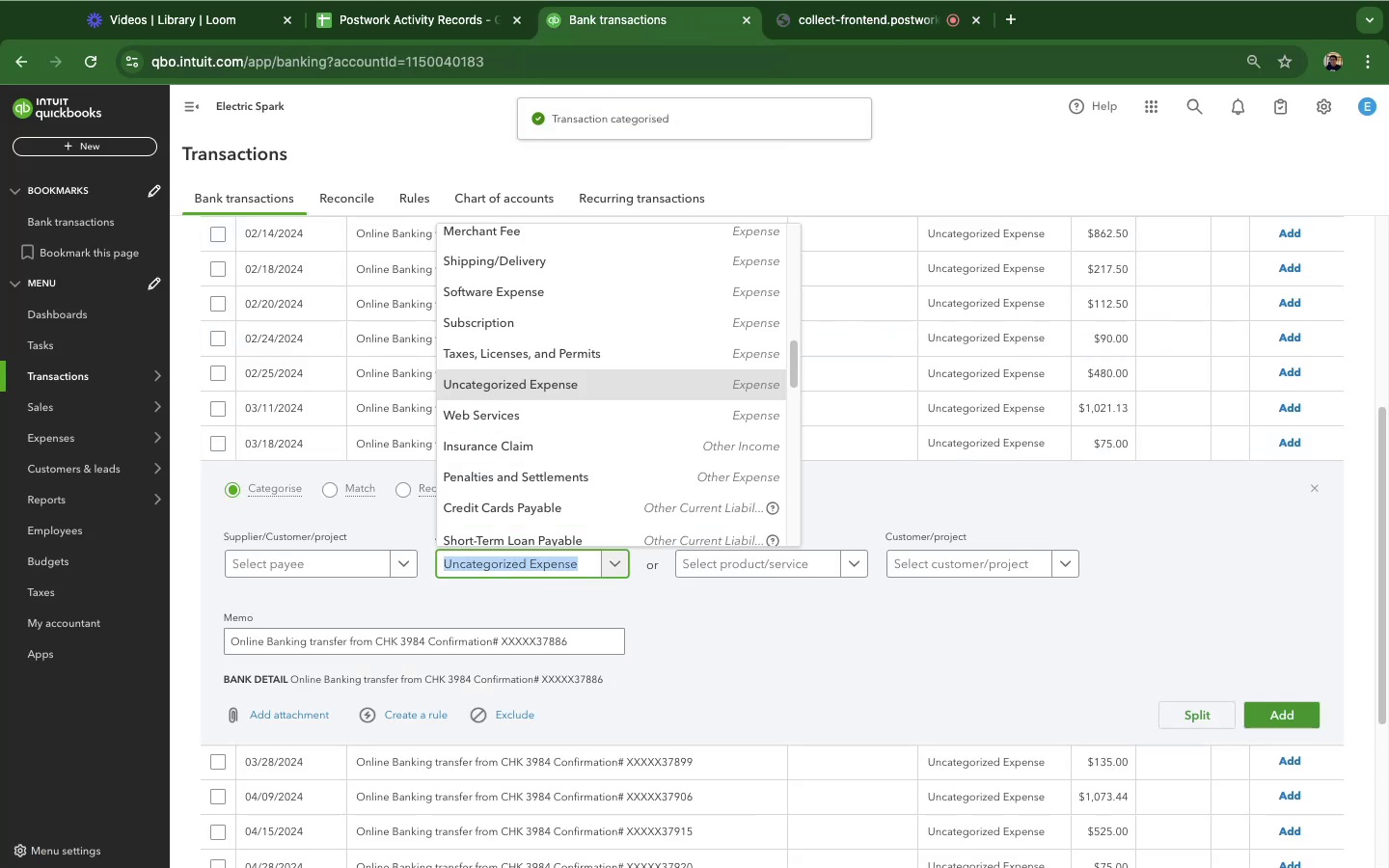 
type(owner)
 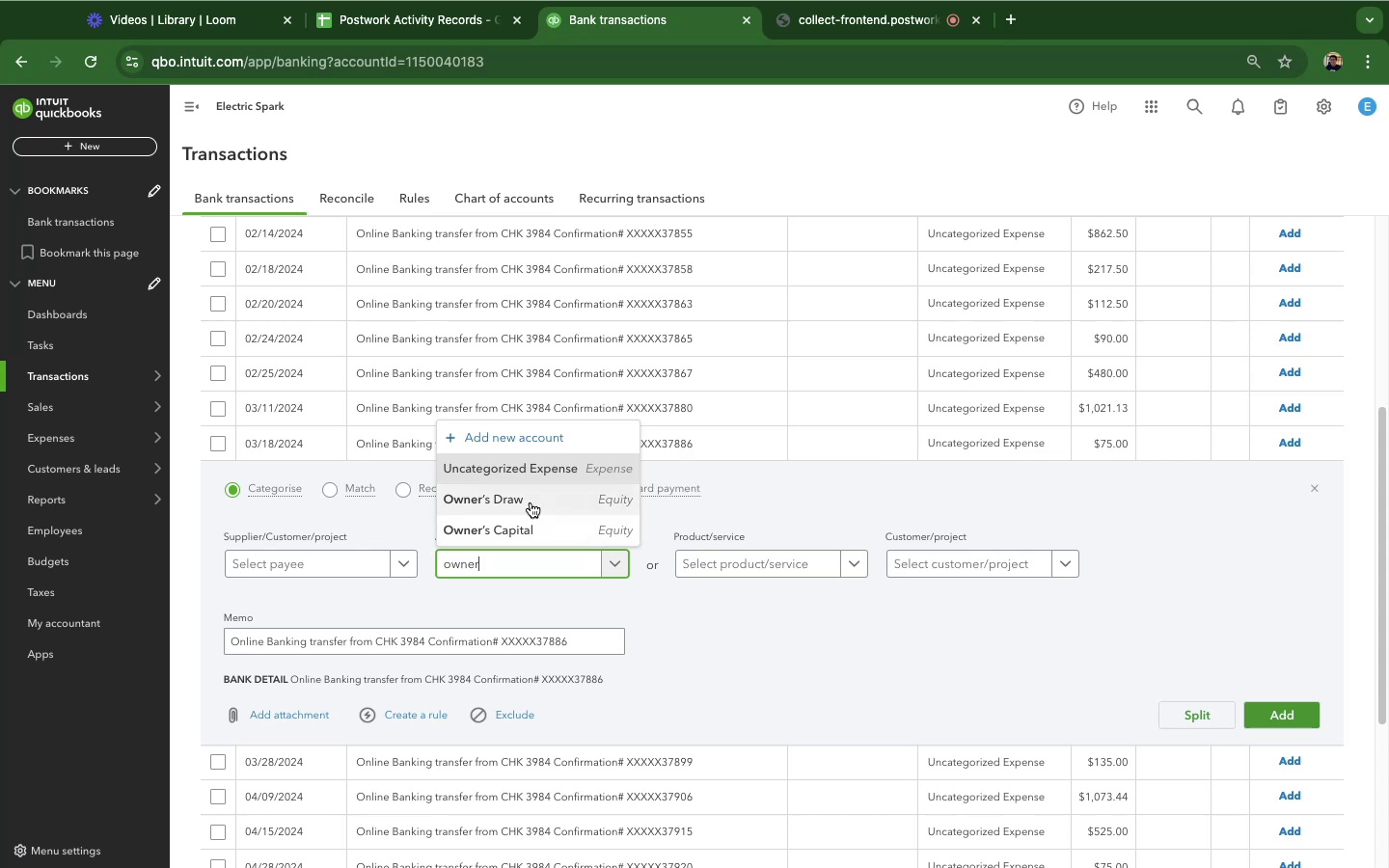 
left_click([531, 502])
 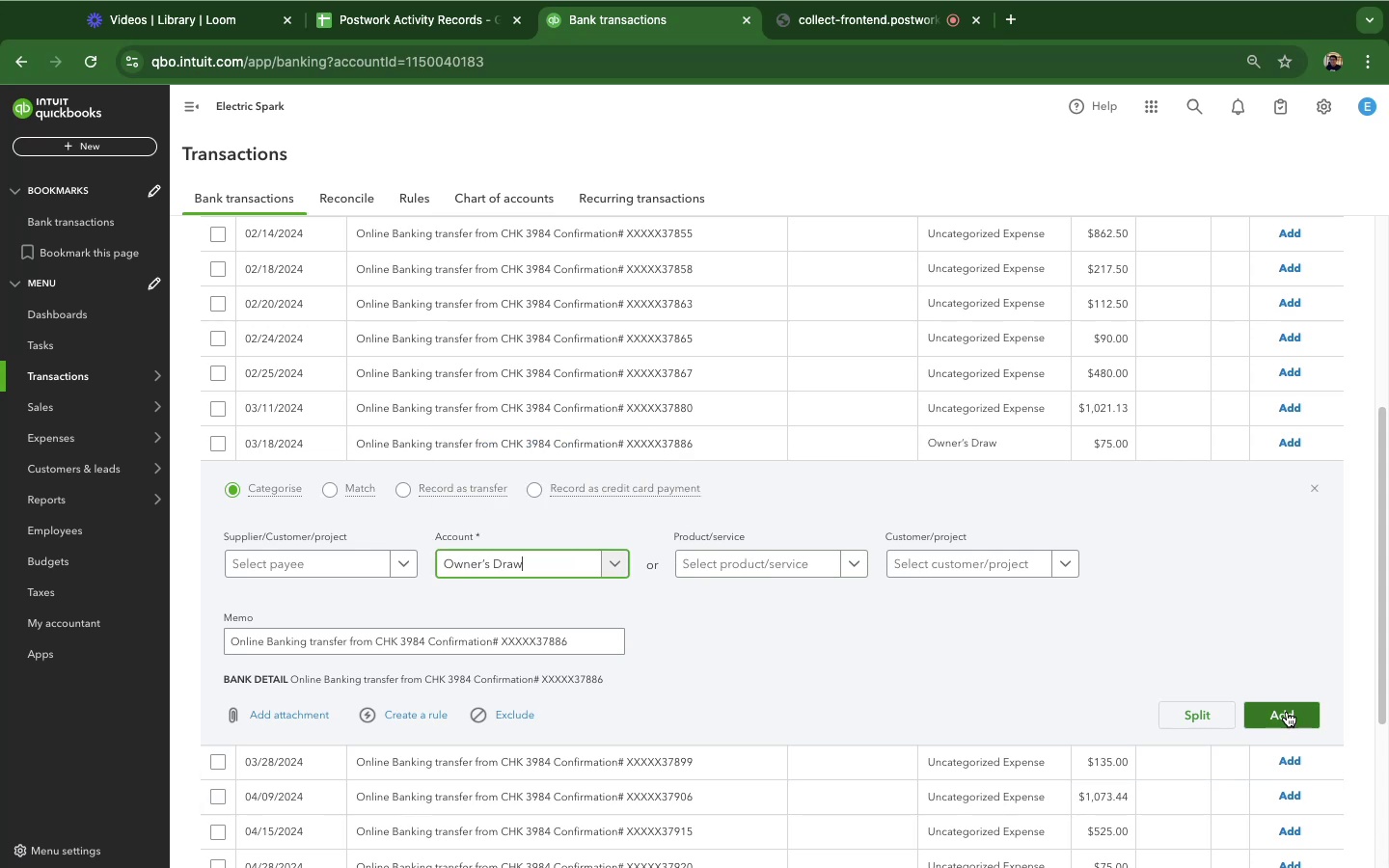 
left_click([1287, 712])
 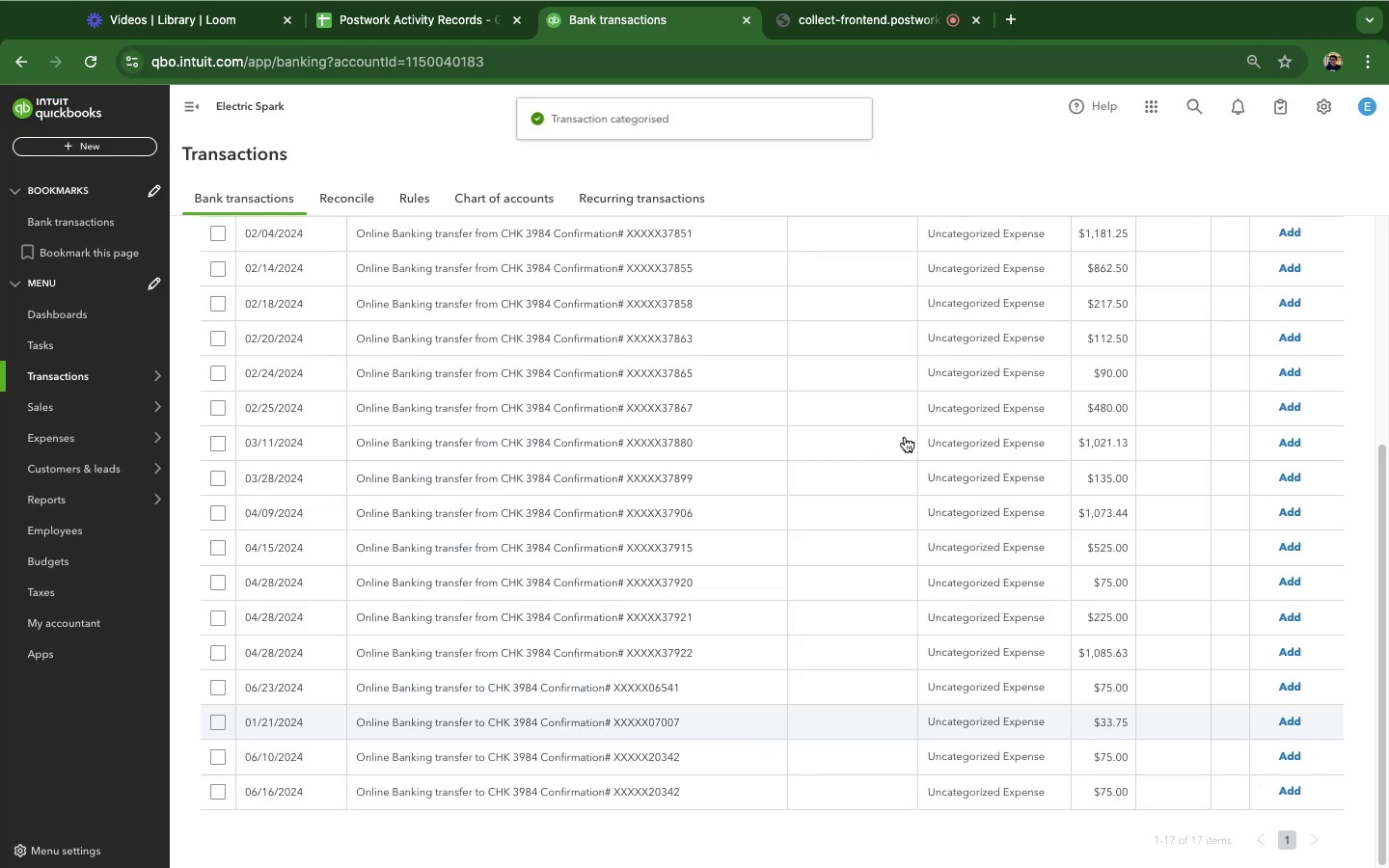 
scroll: coordinate [725, 341], scroll_direction: down, amount: 31.0
 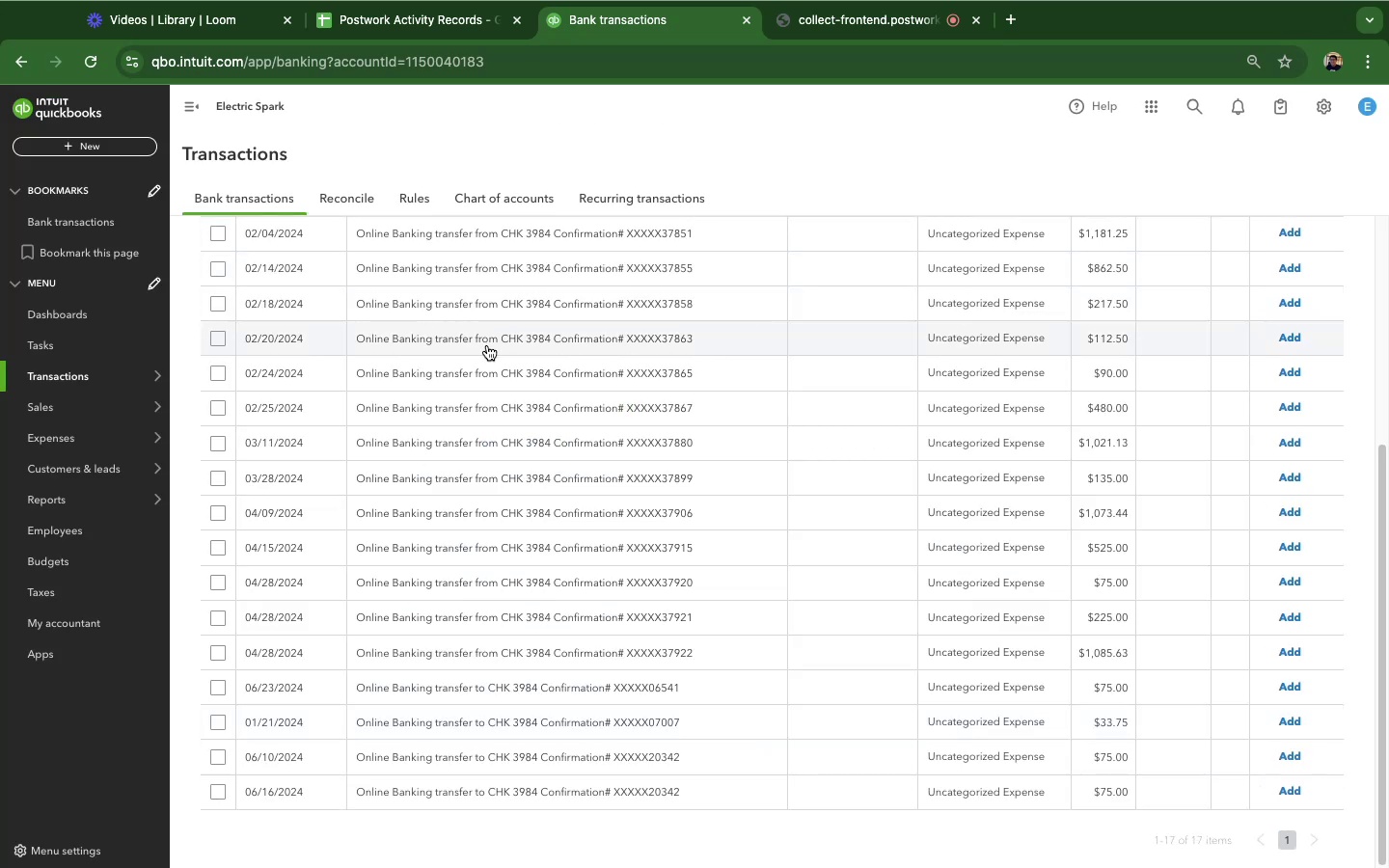 
wait(6.19)
 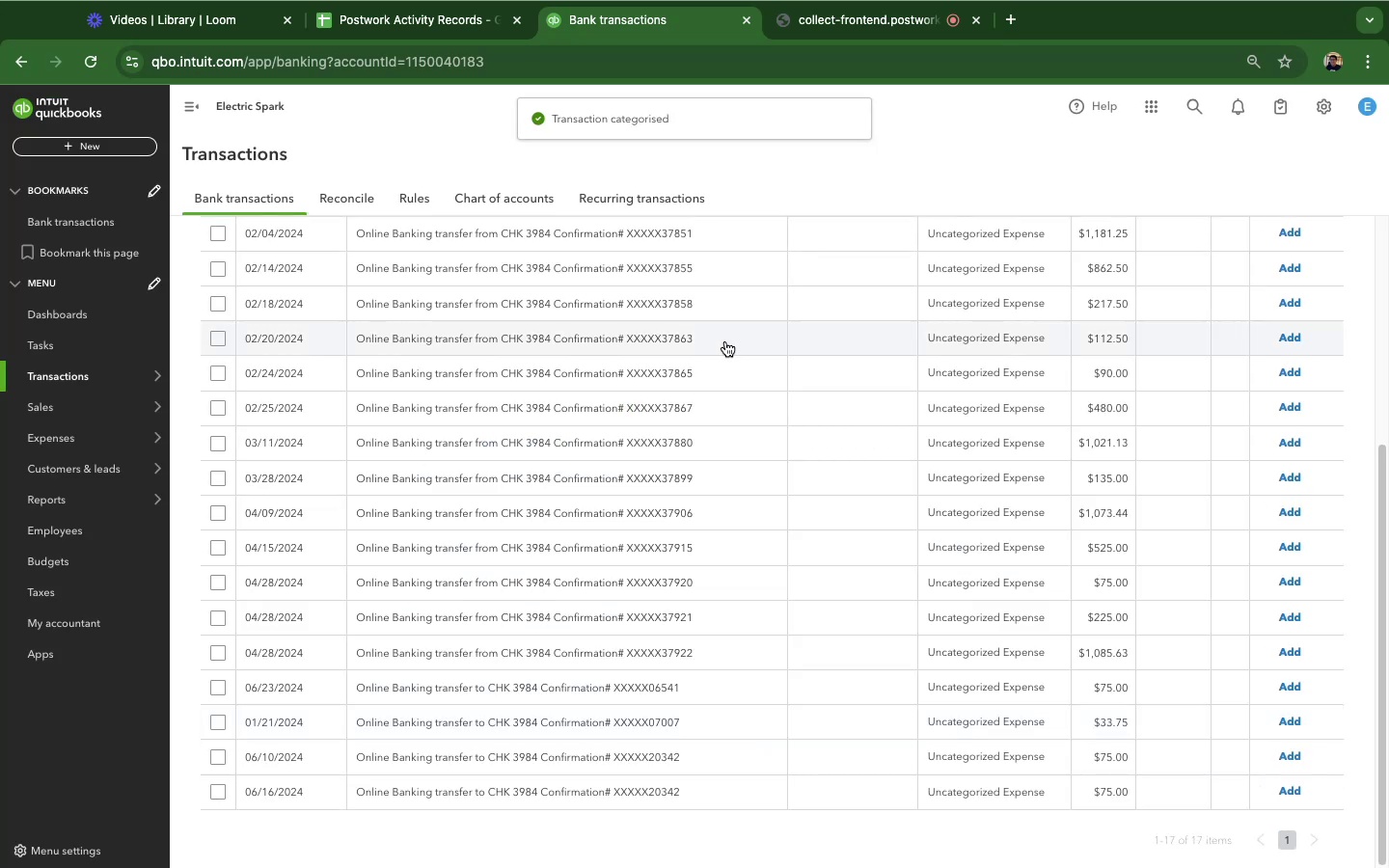 
left_click([487, 345])
 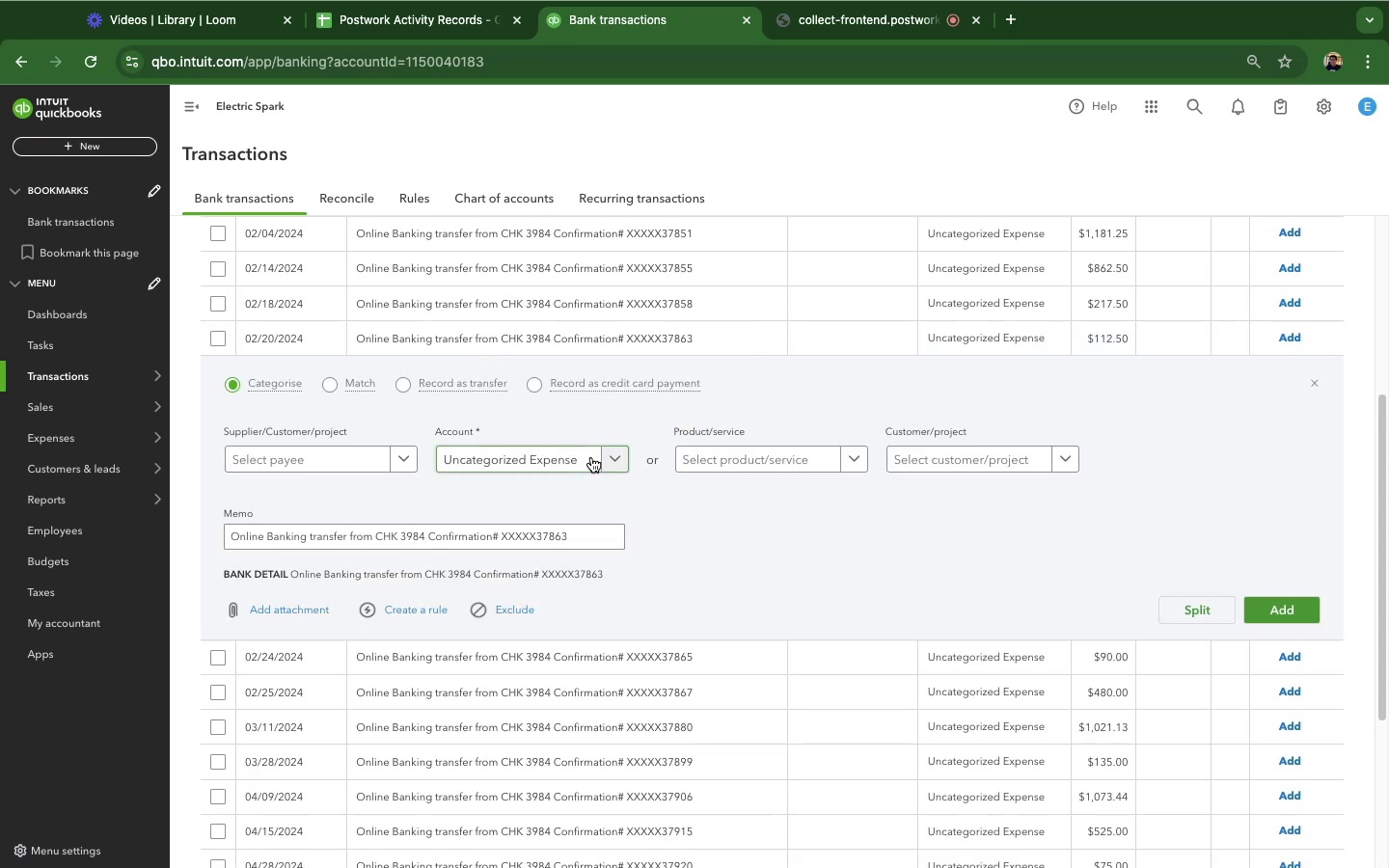 
left_click([591, 457])
 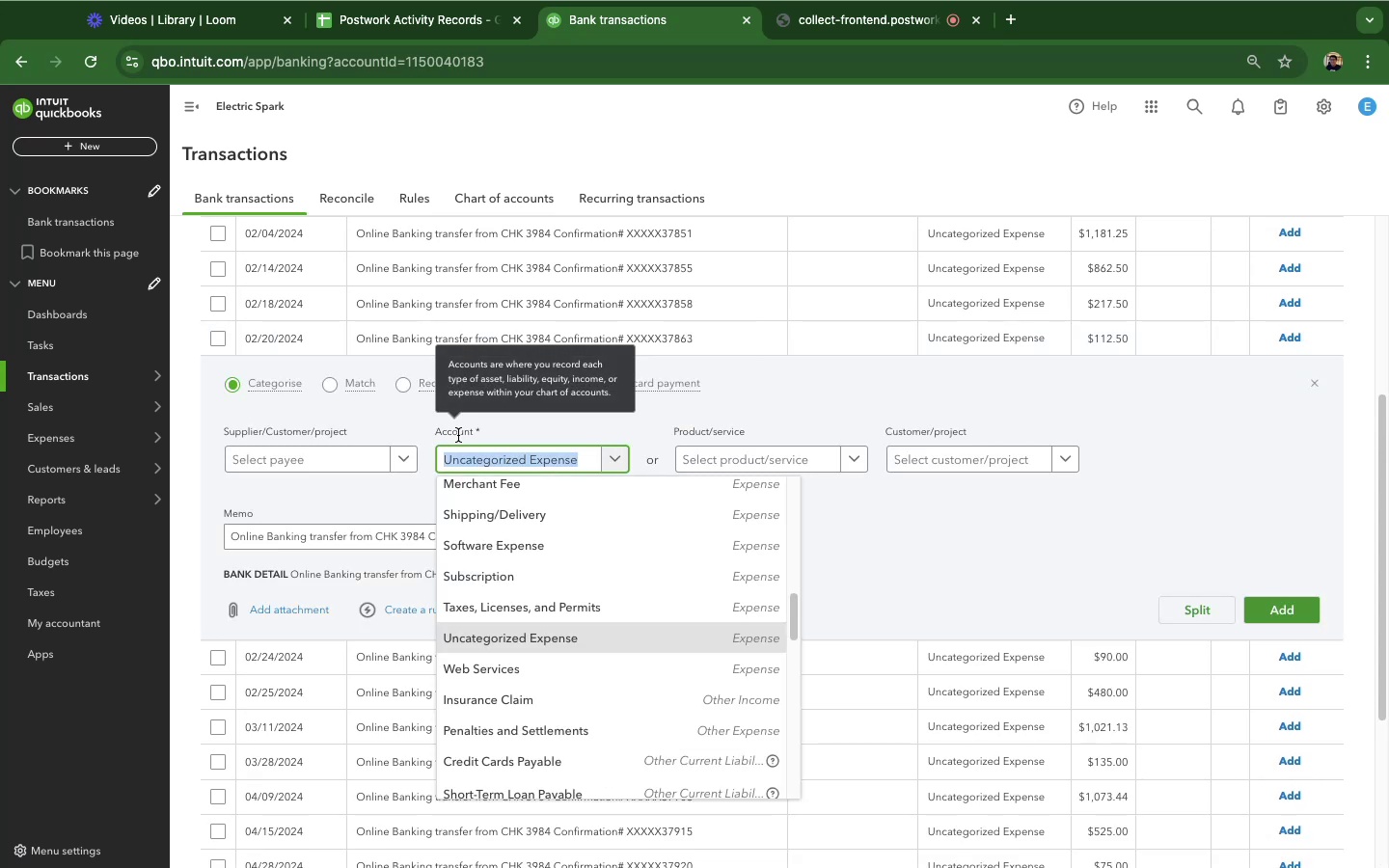 
type(owner)
 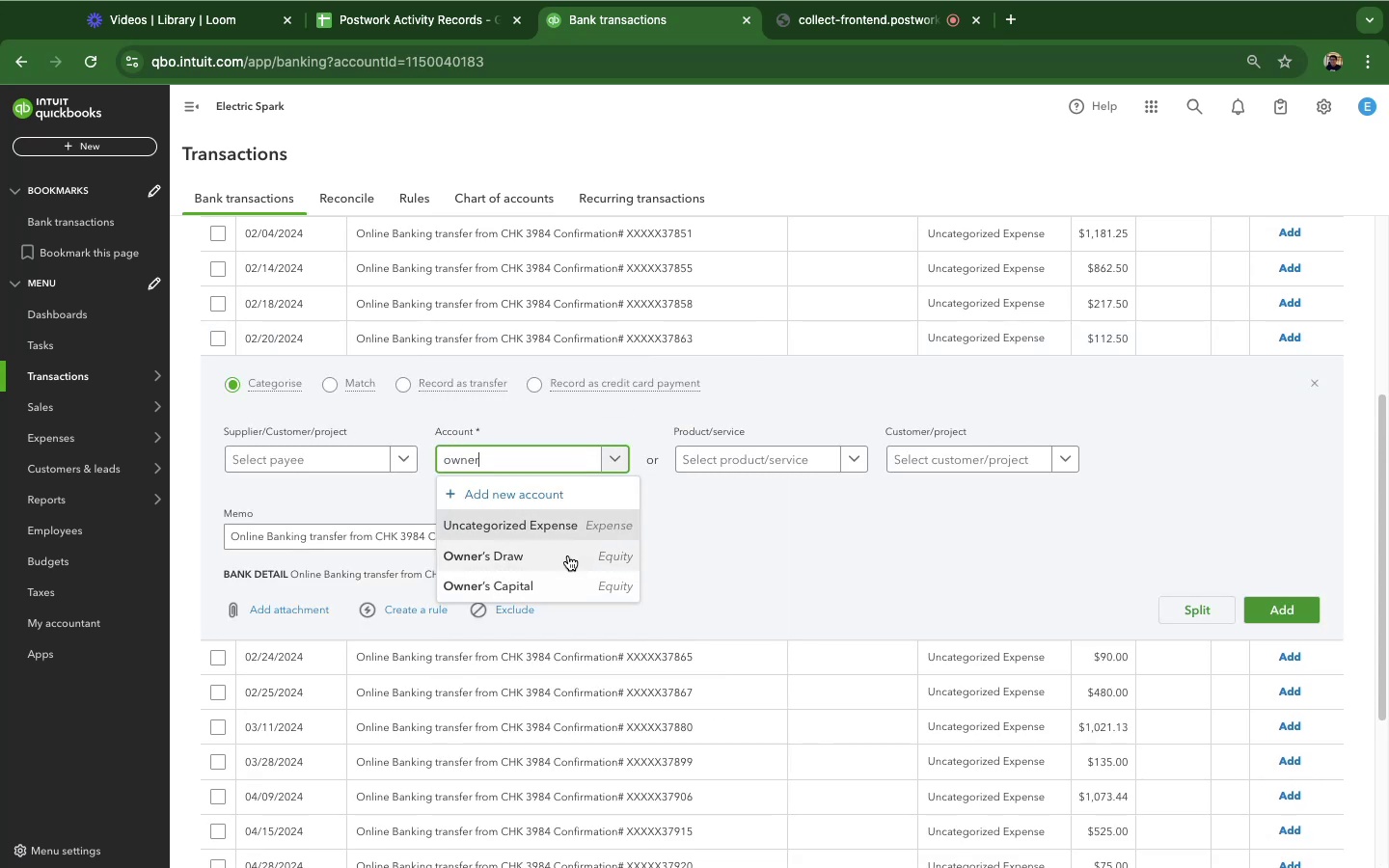 
left_click([566, 553])
 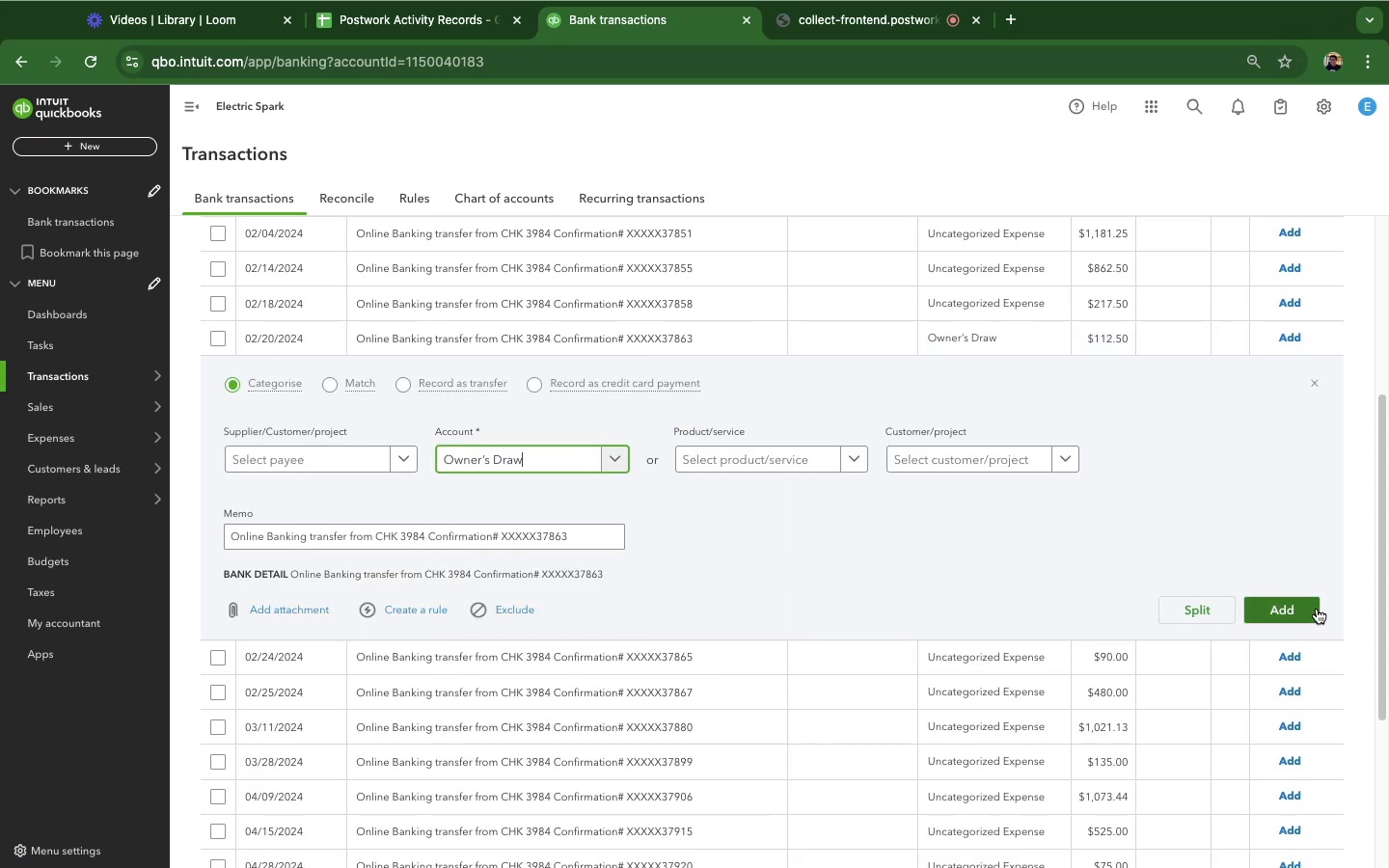 
left_click([1317, 609])
 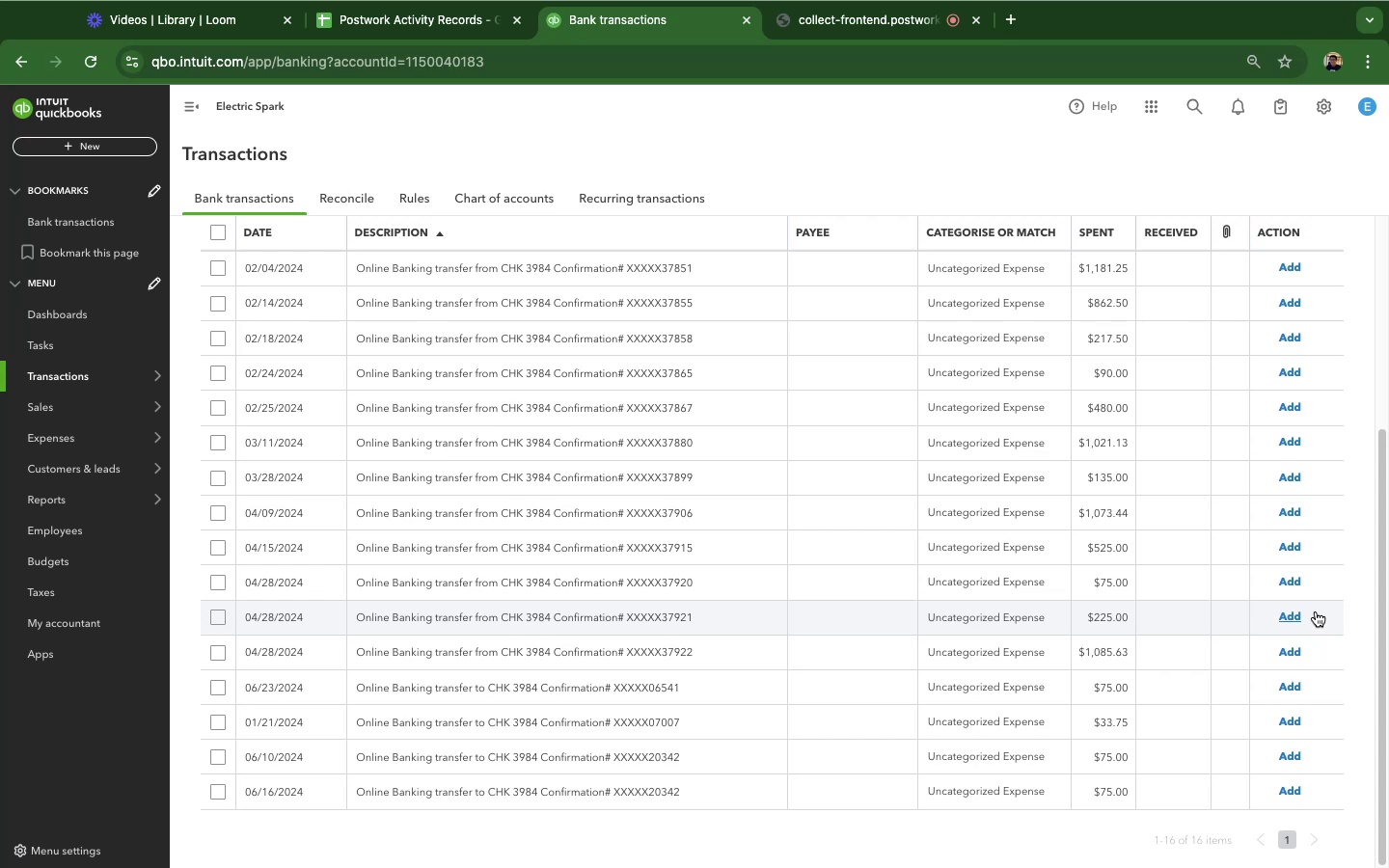 
wait(18.37)
 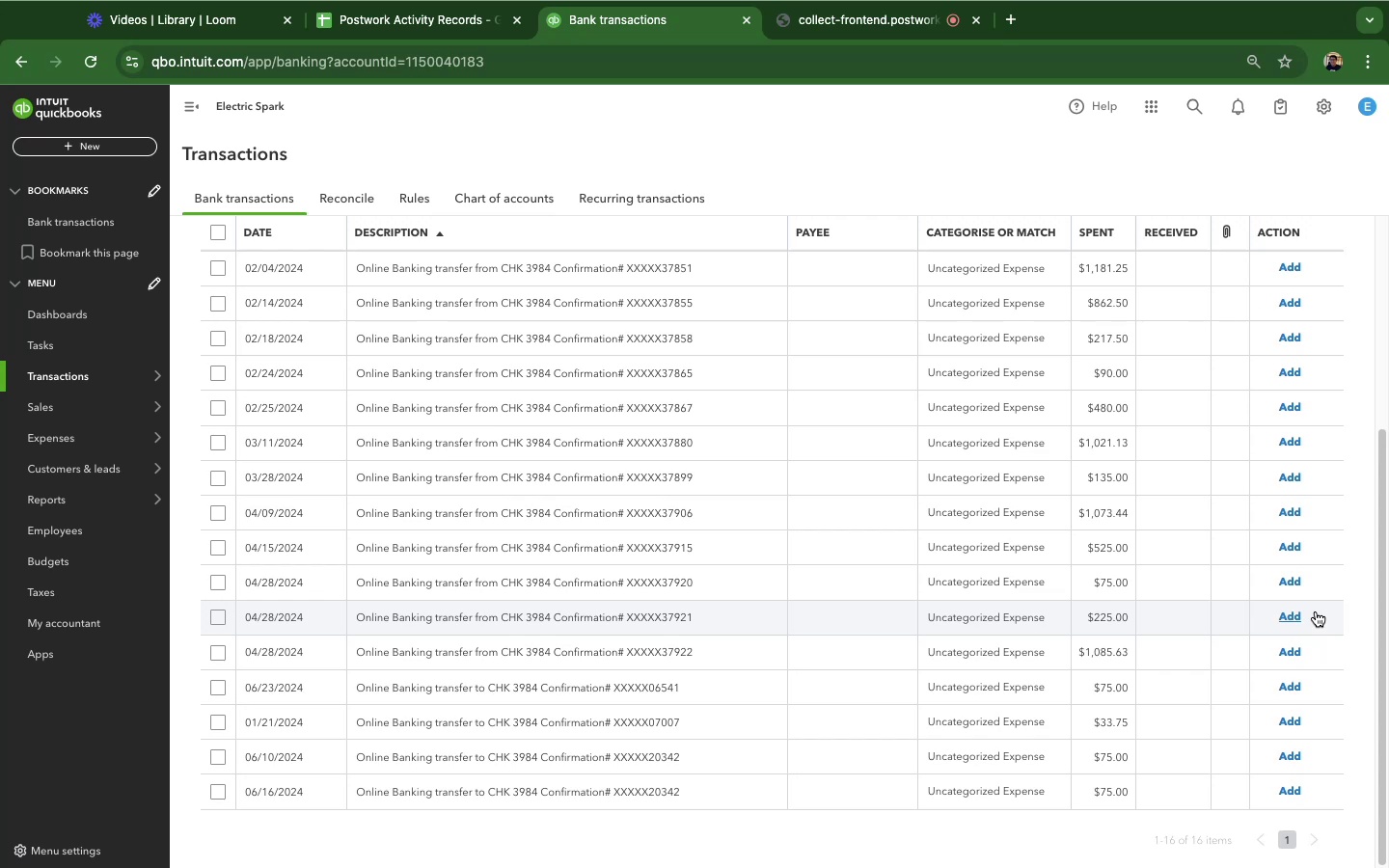 
left_click([558, 483])
 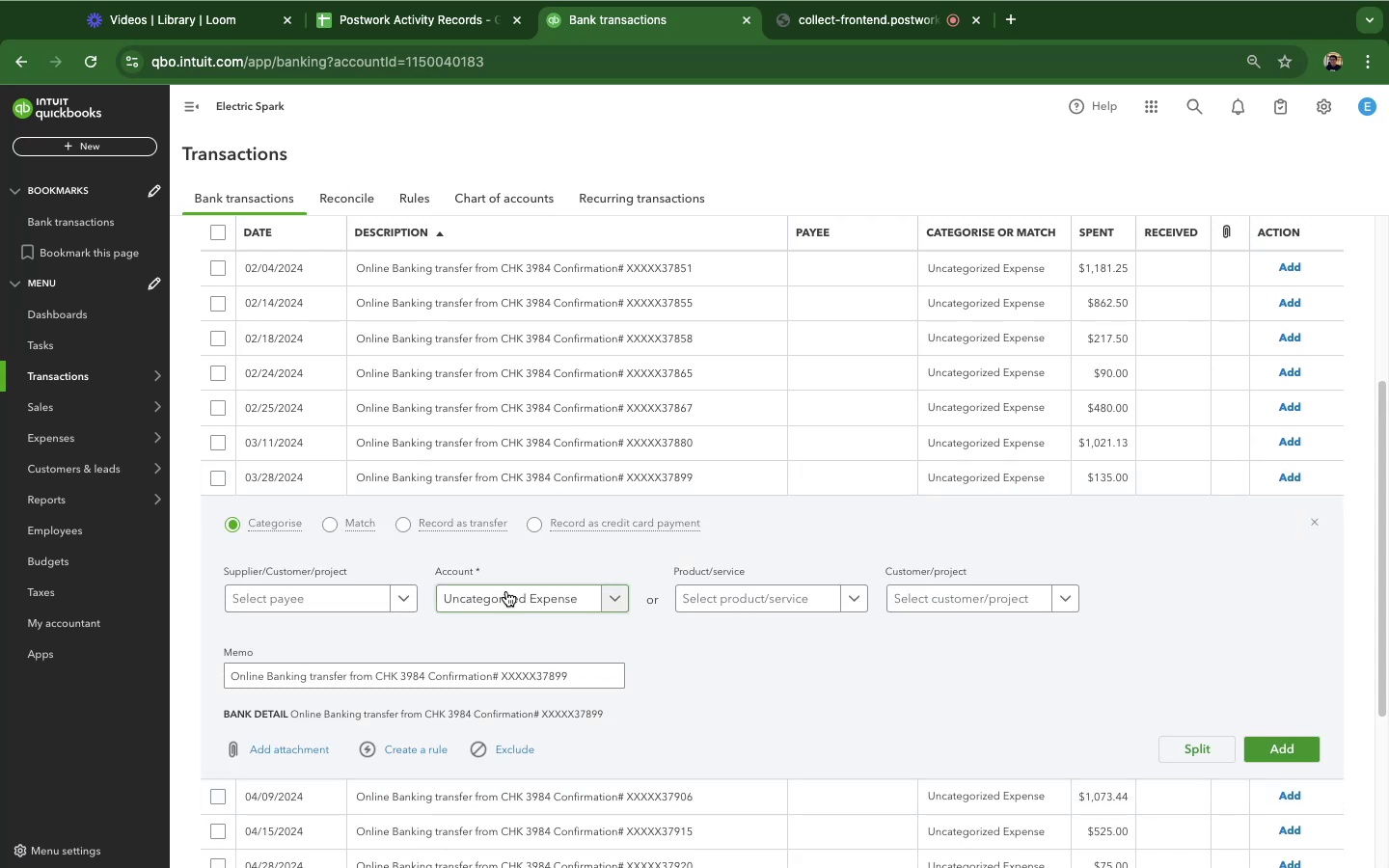 
left_click([506, 591])
 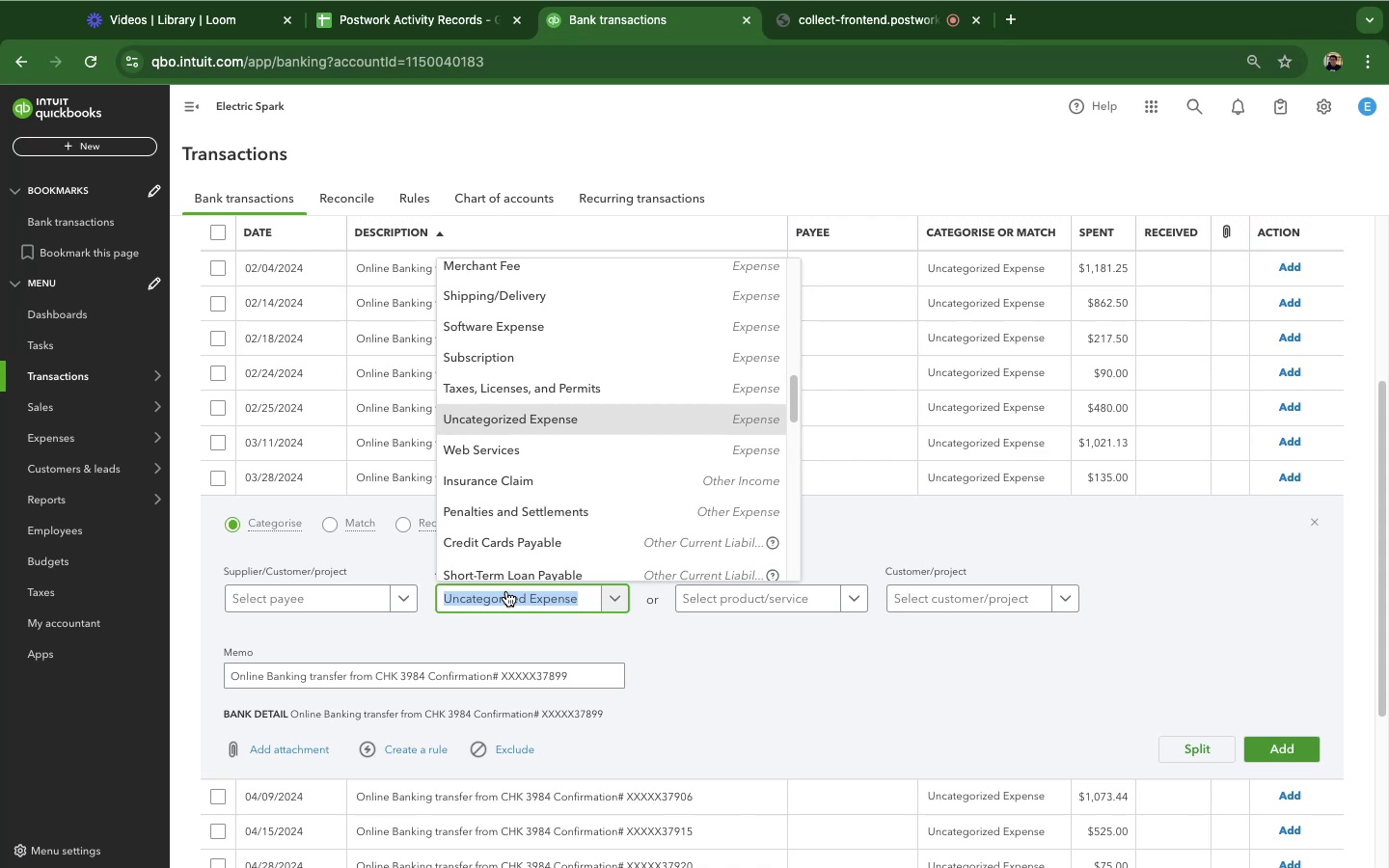 
wait(5.36)
 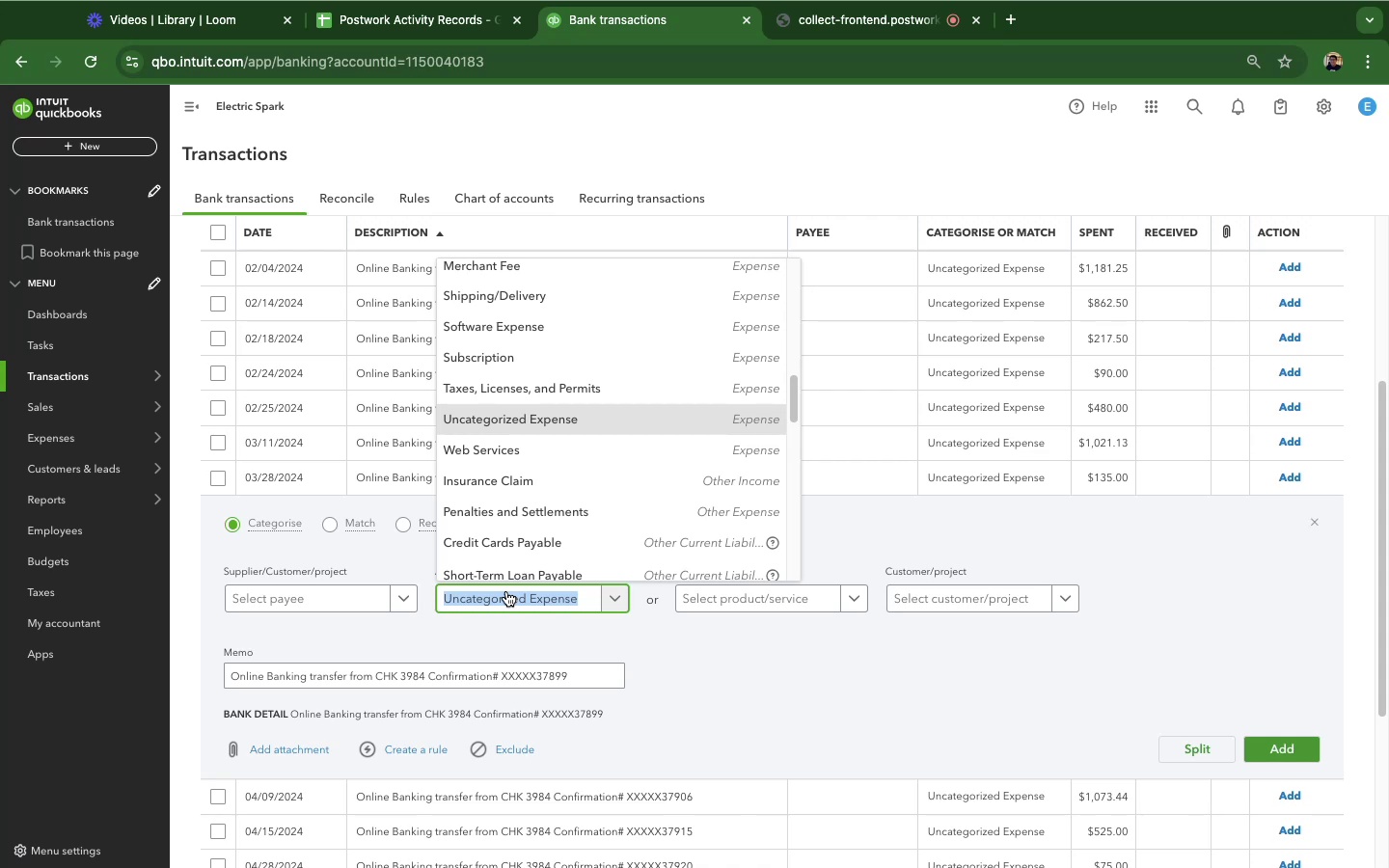 
type(ow)
 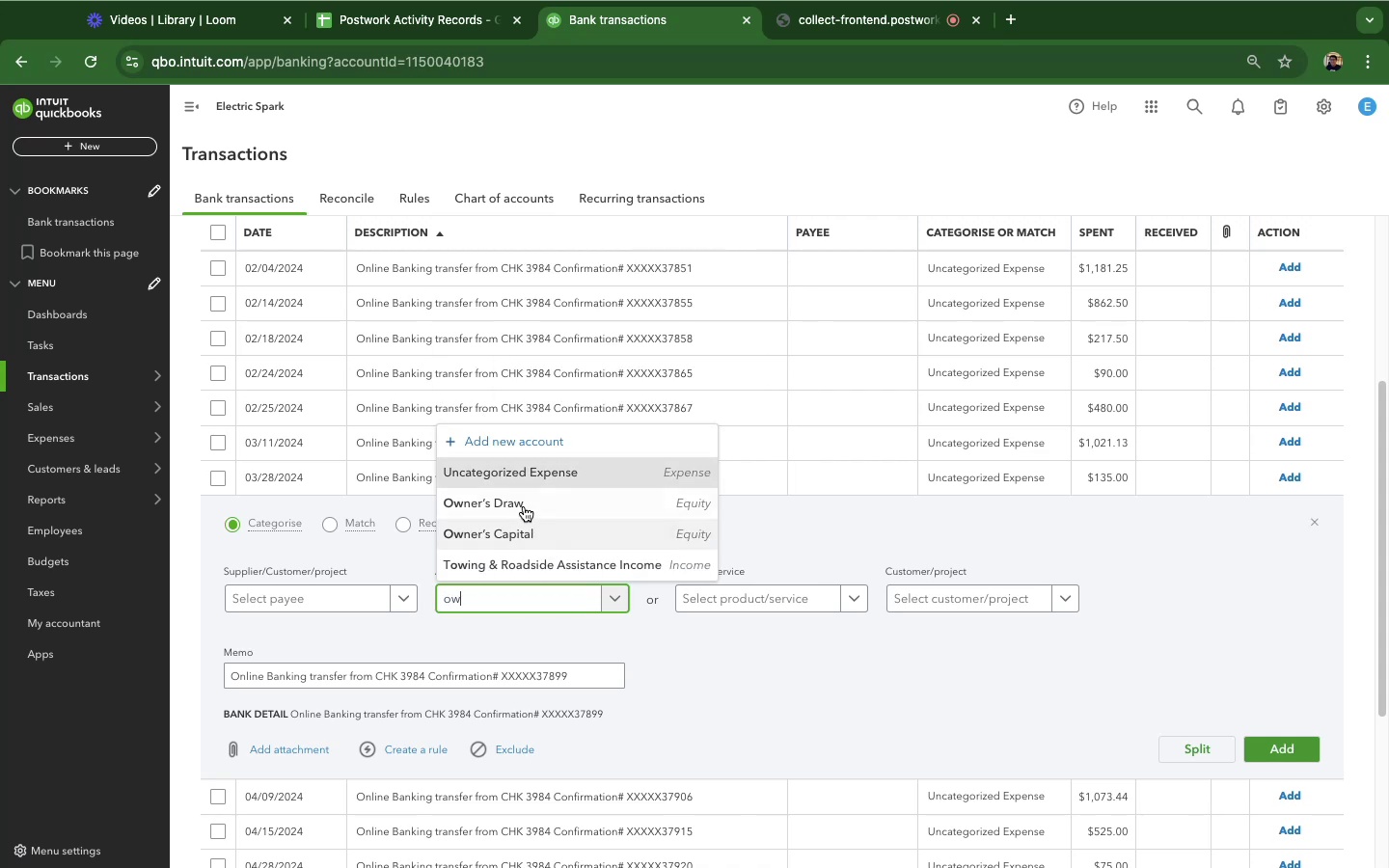 
left_click([523, 503])
 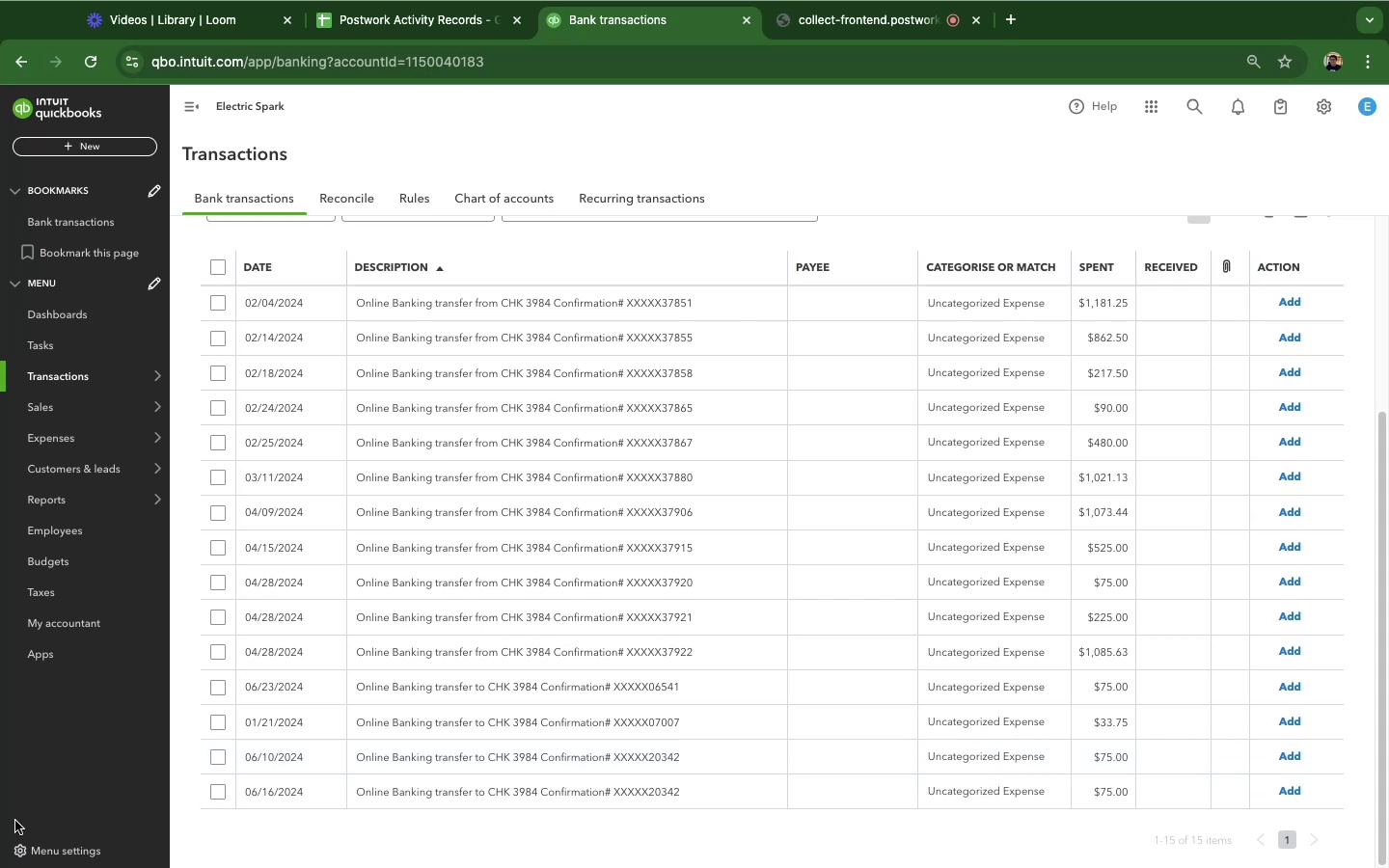 
wait(71.6)
 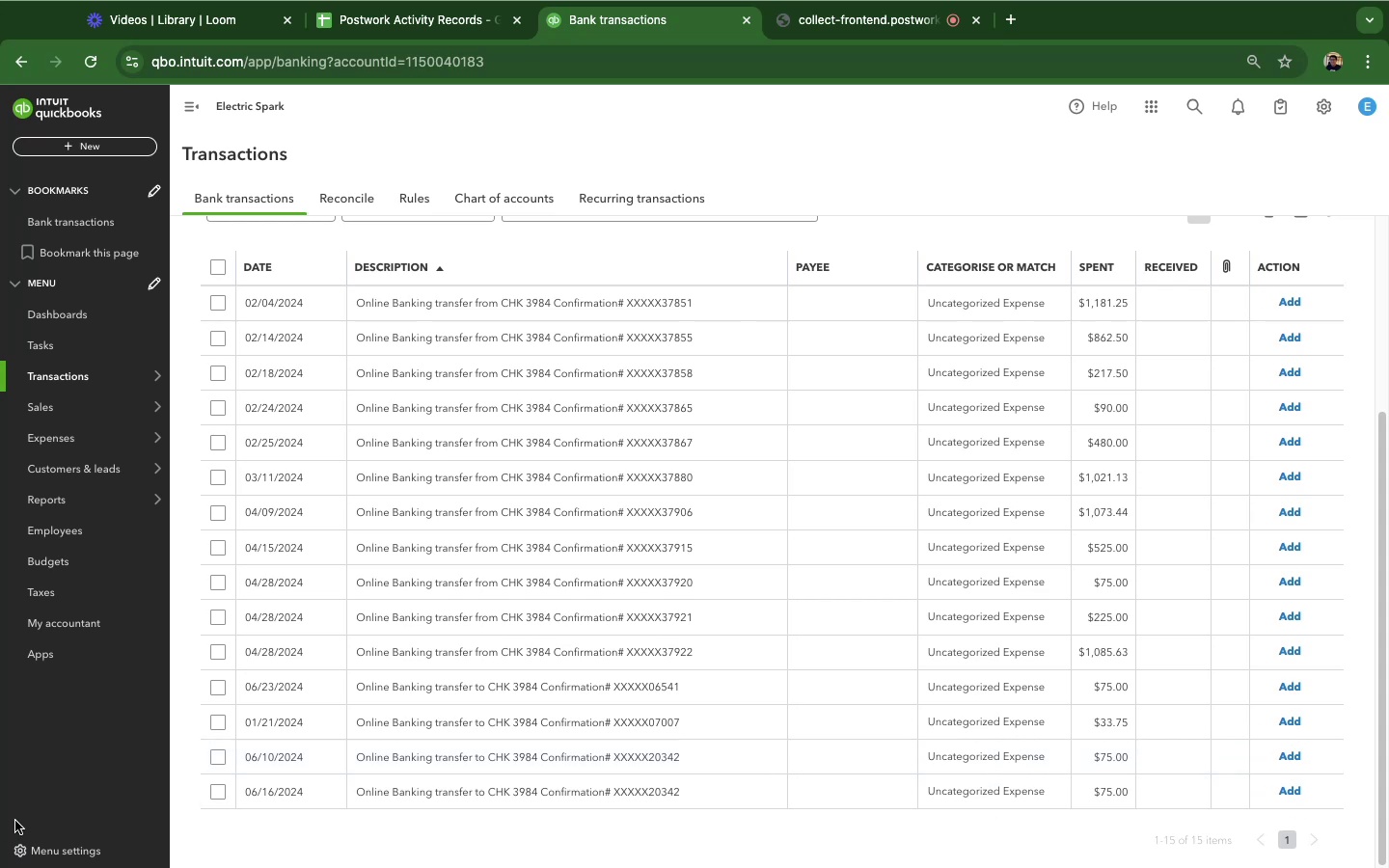 
left_click([472, 386])
 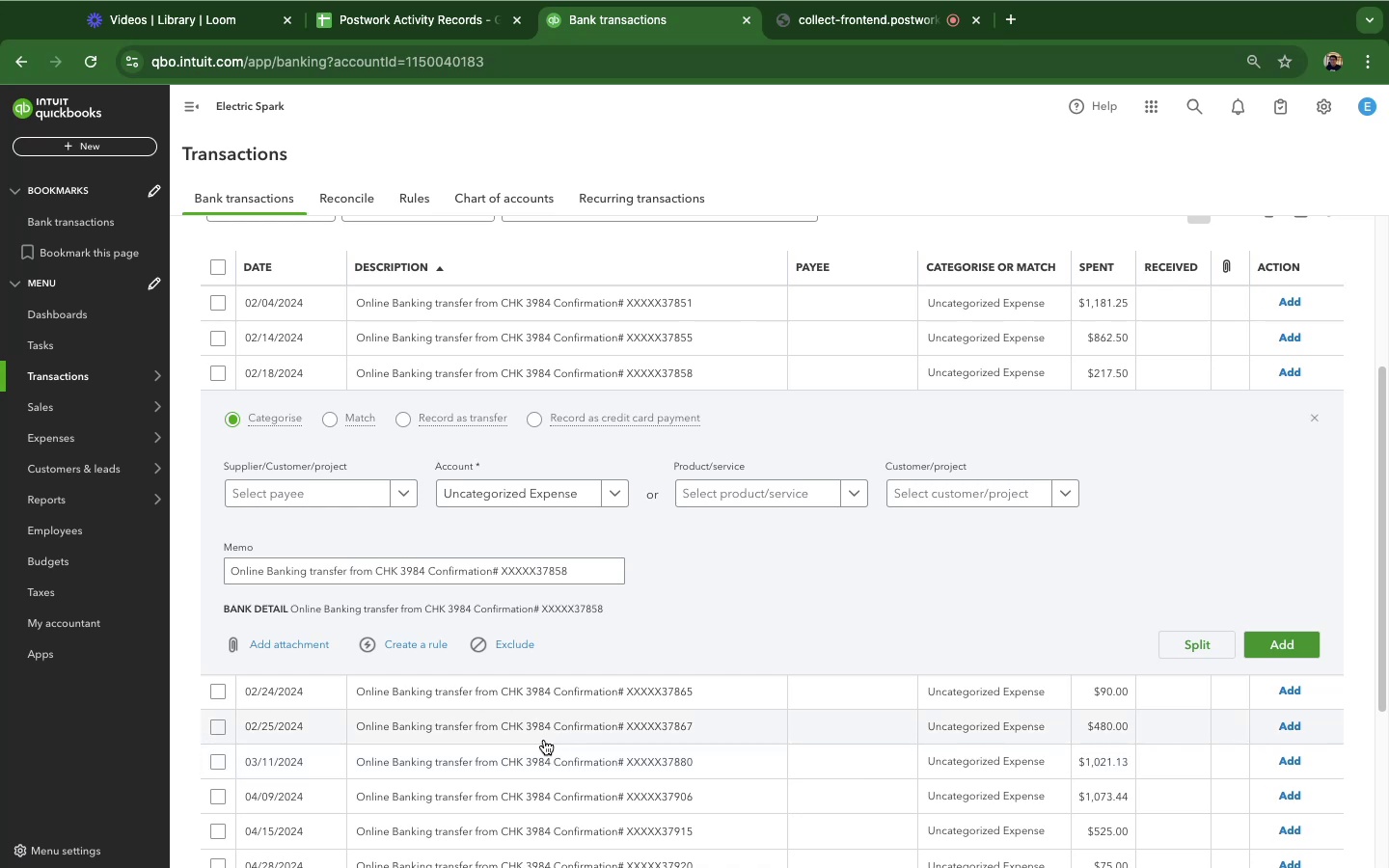 
wait(19.7)
 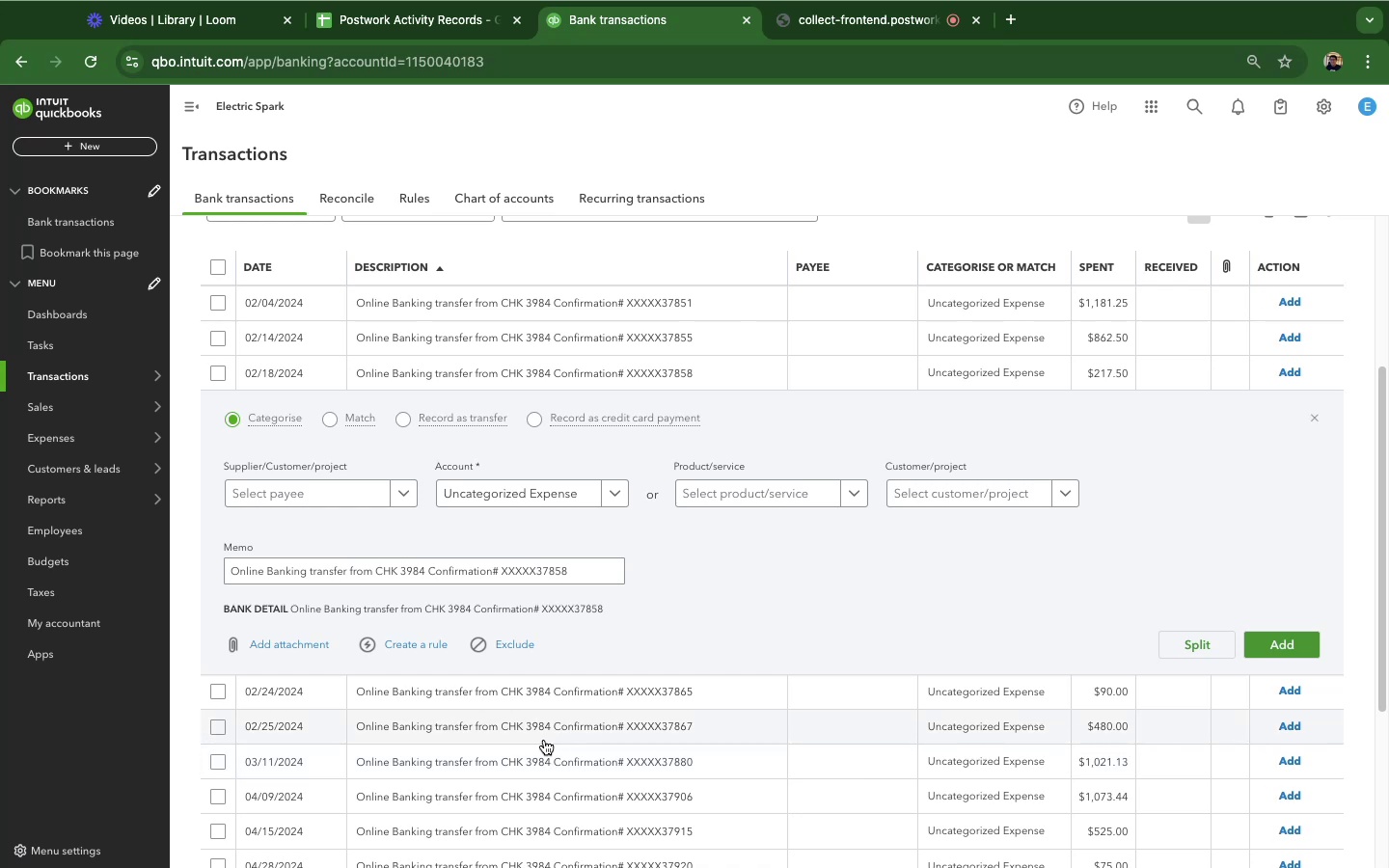 
left_click([516, 494])
 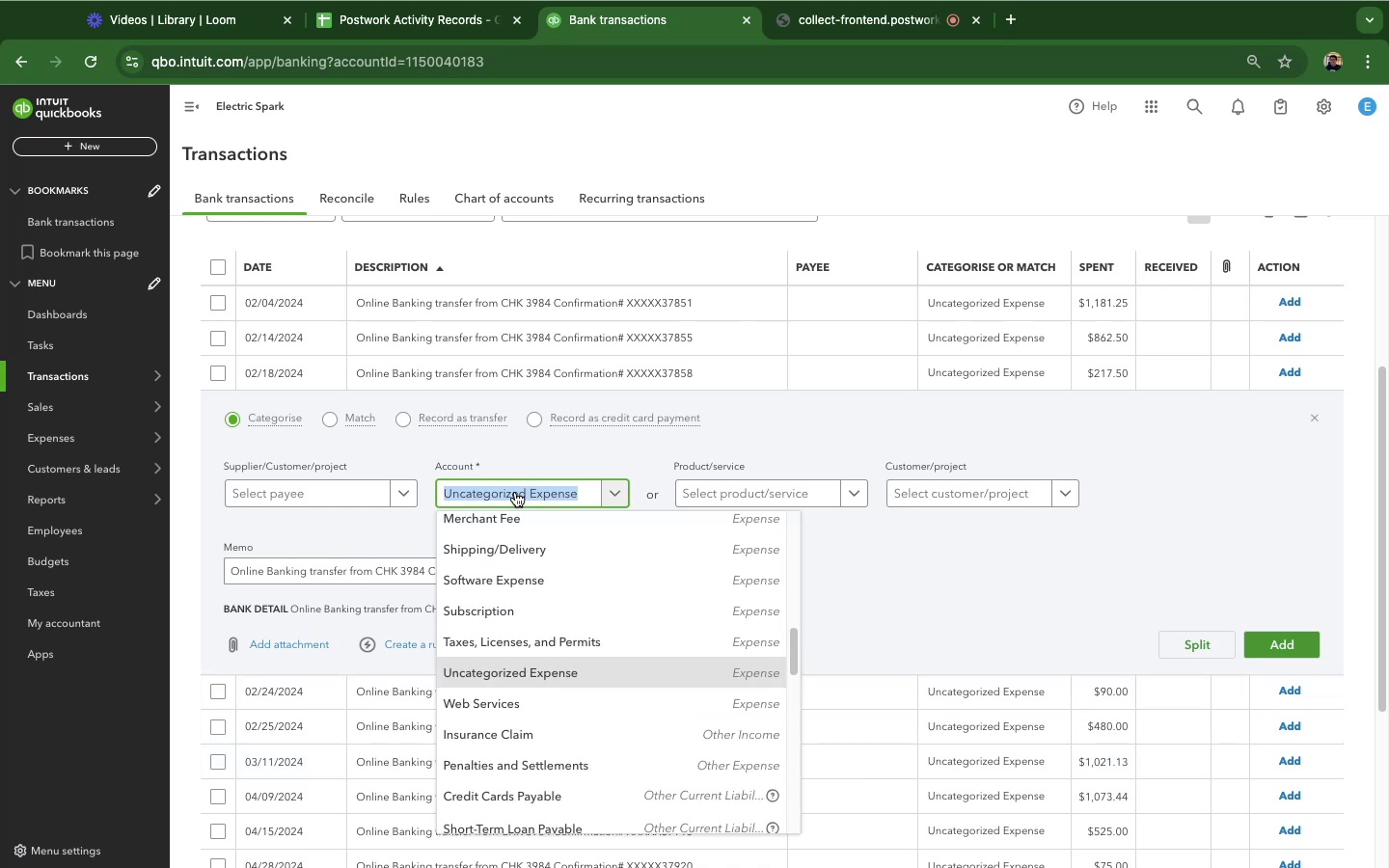 
type(ow)
 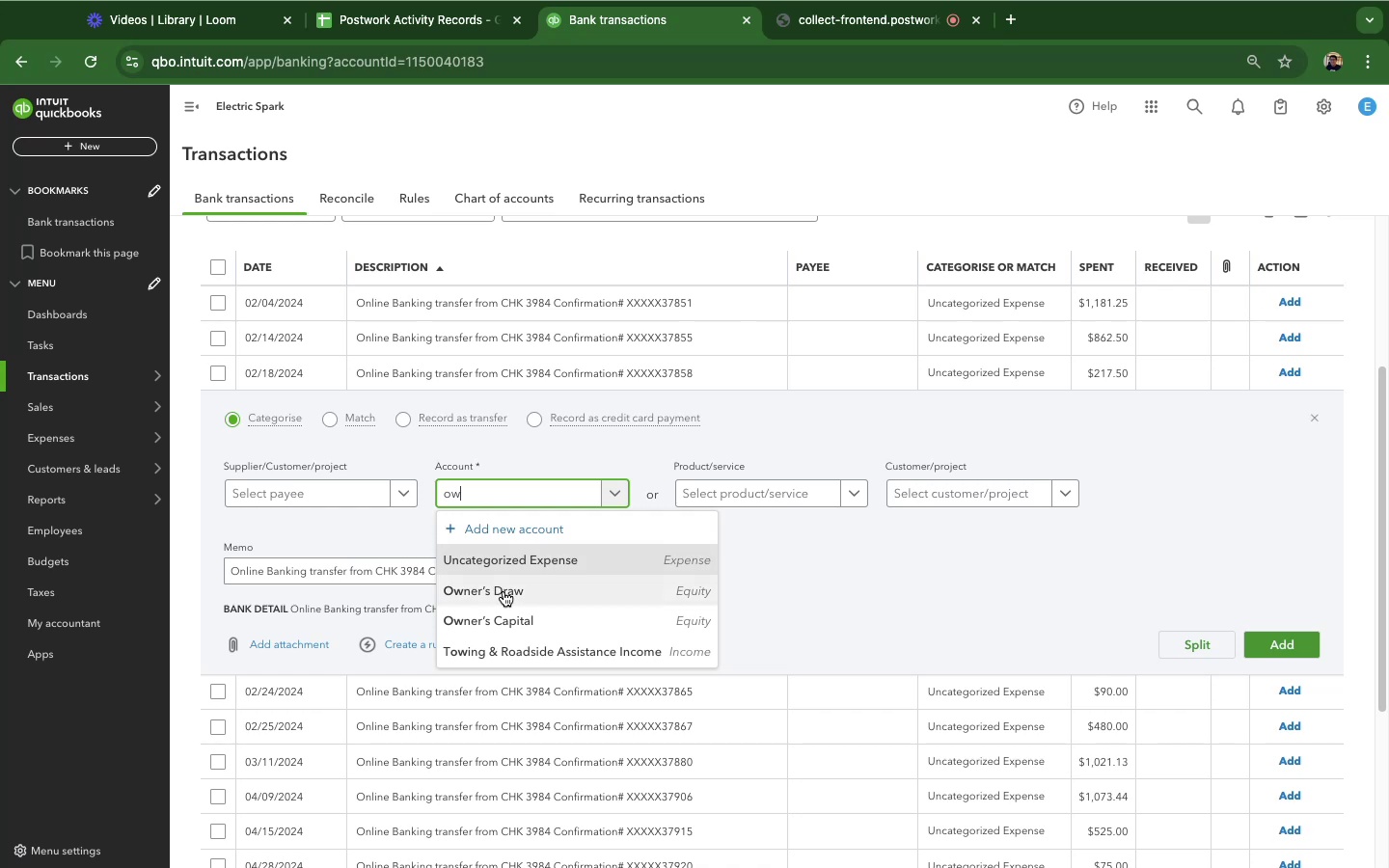 
left_click([504, 591])
 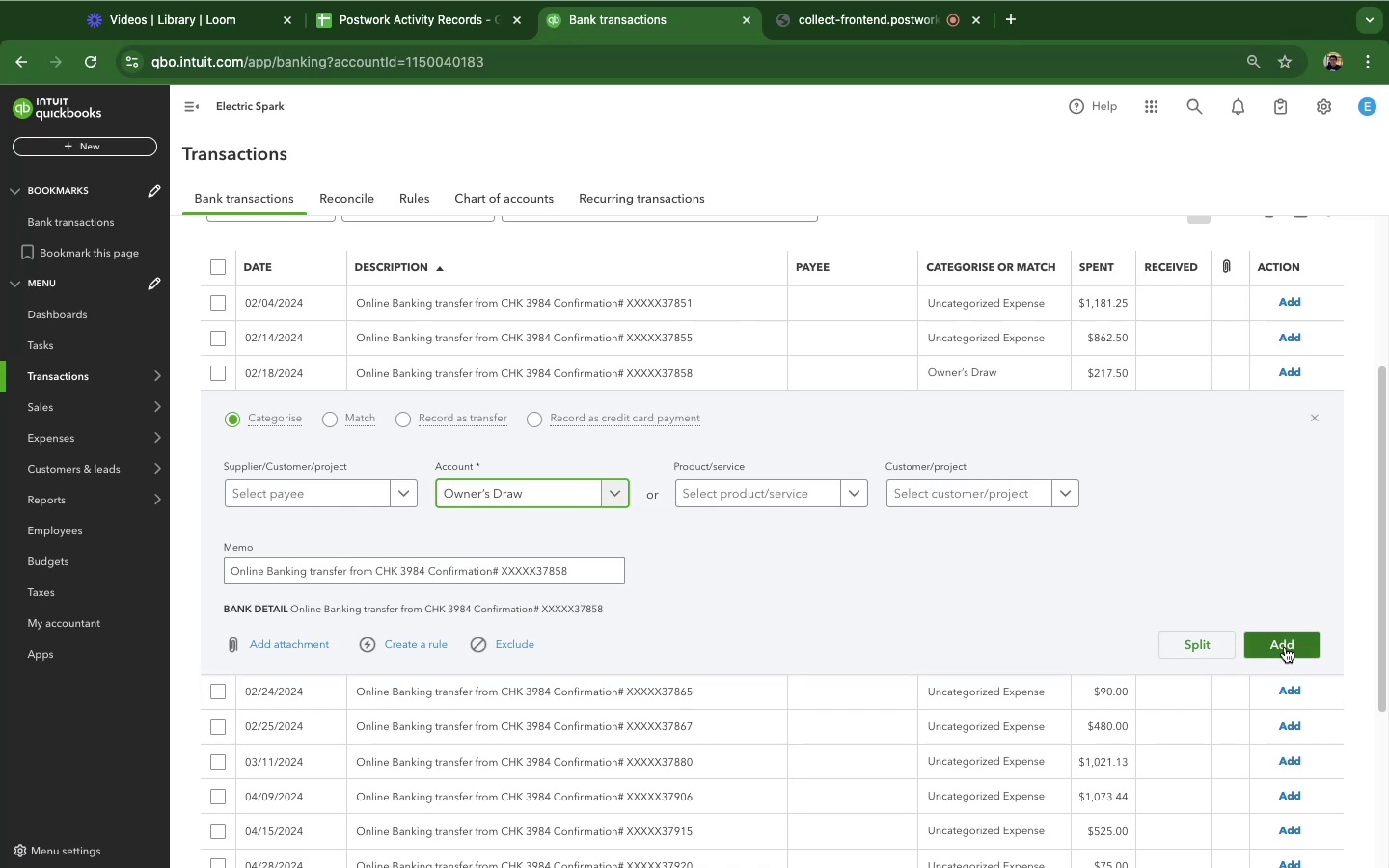 
left_click([1285, 647])
 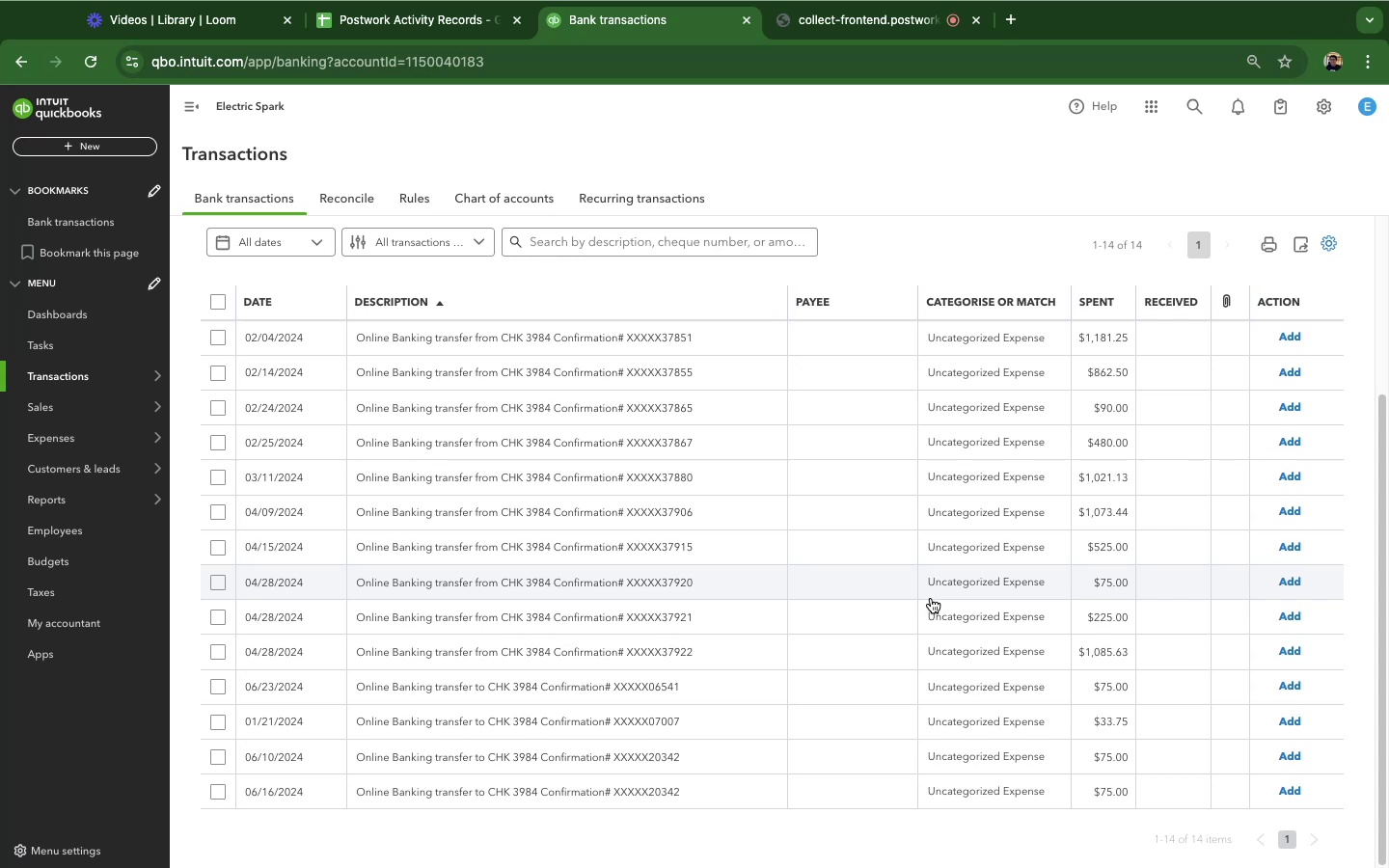 
wait(43.33)
 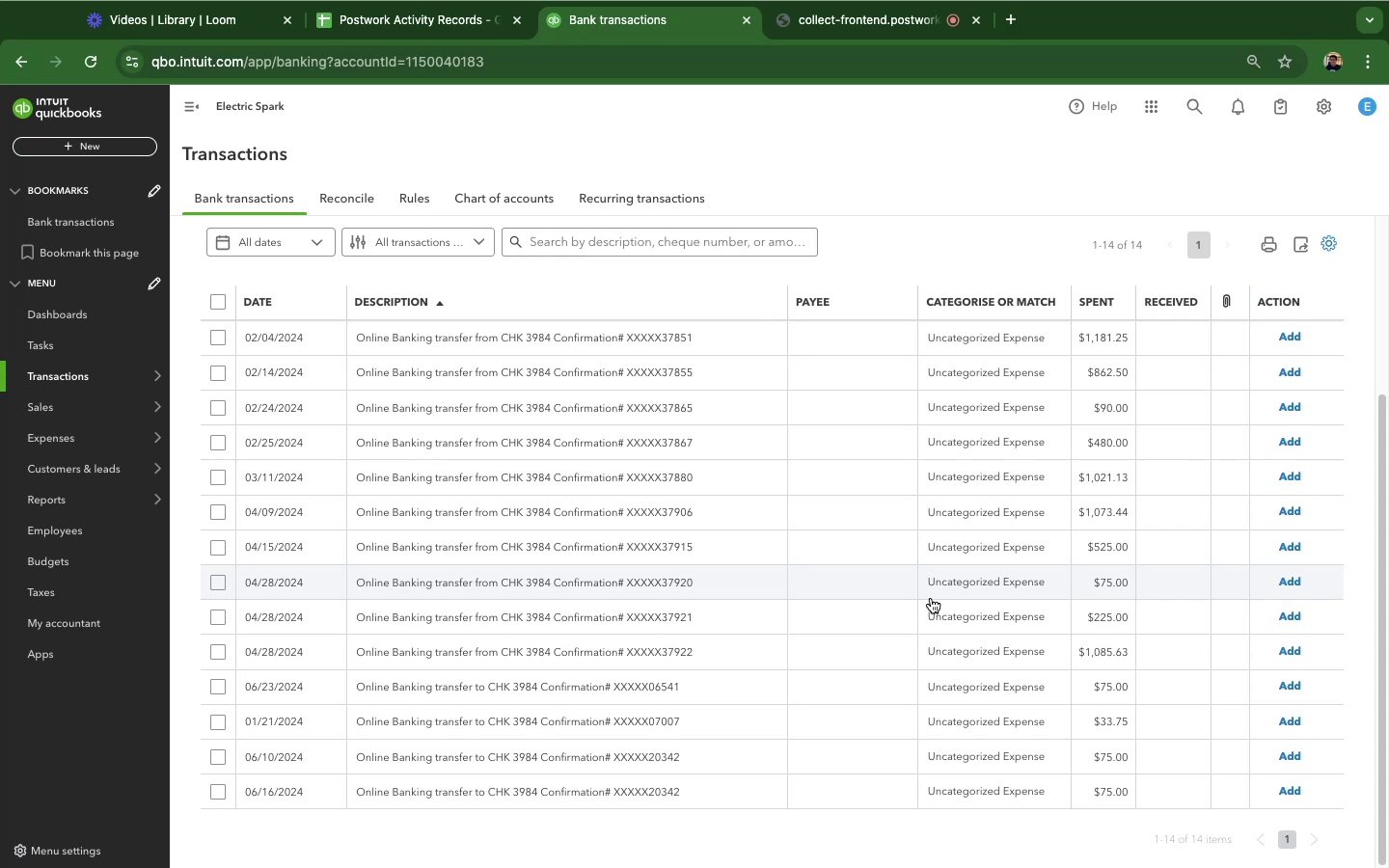 
left_click([586, 466])
 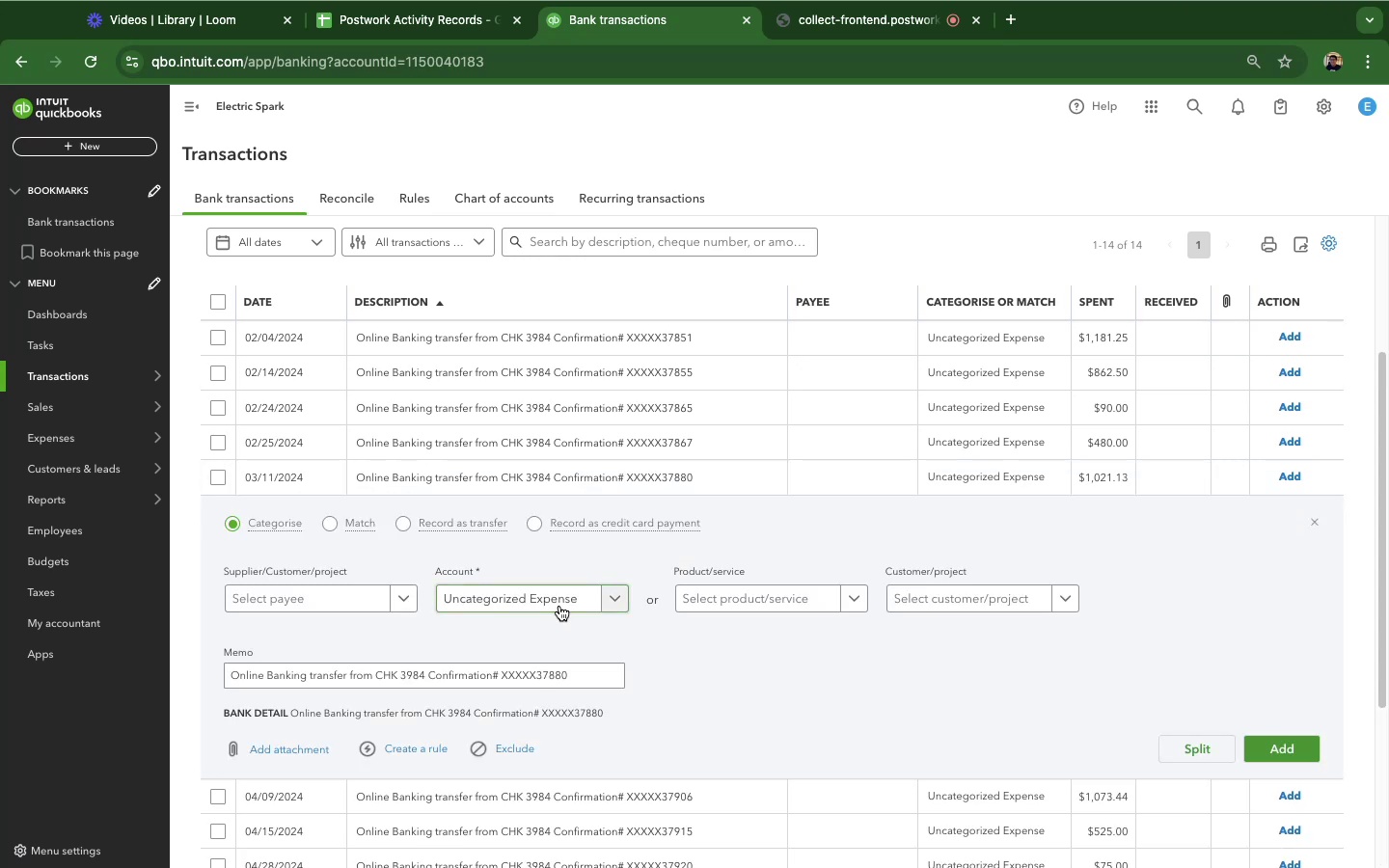 
left_click([559, 606])
 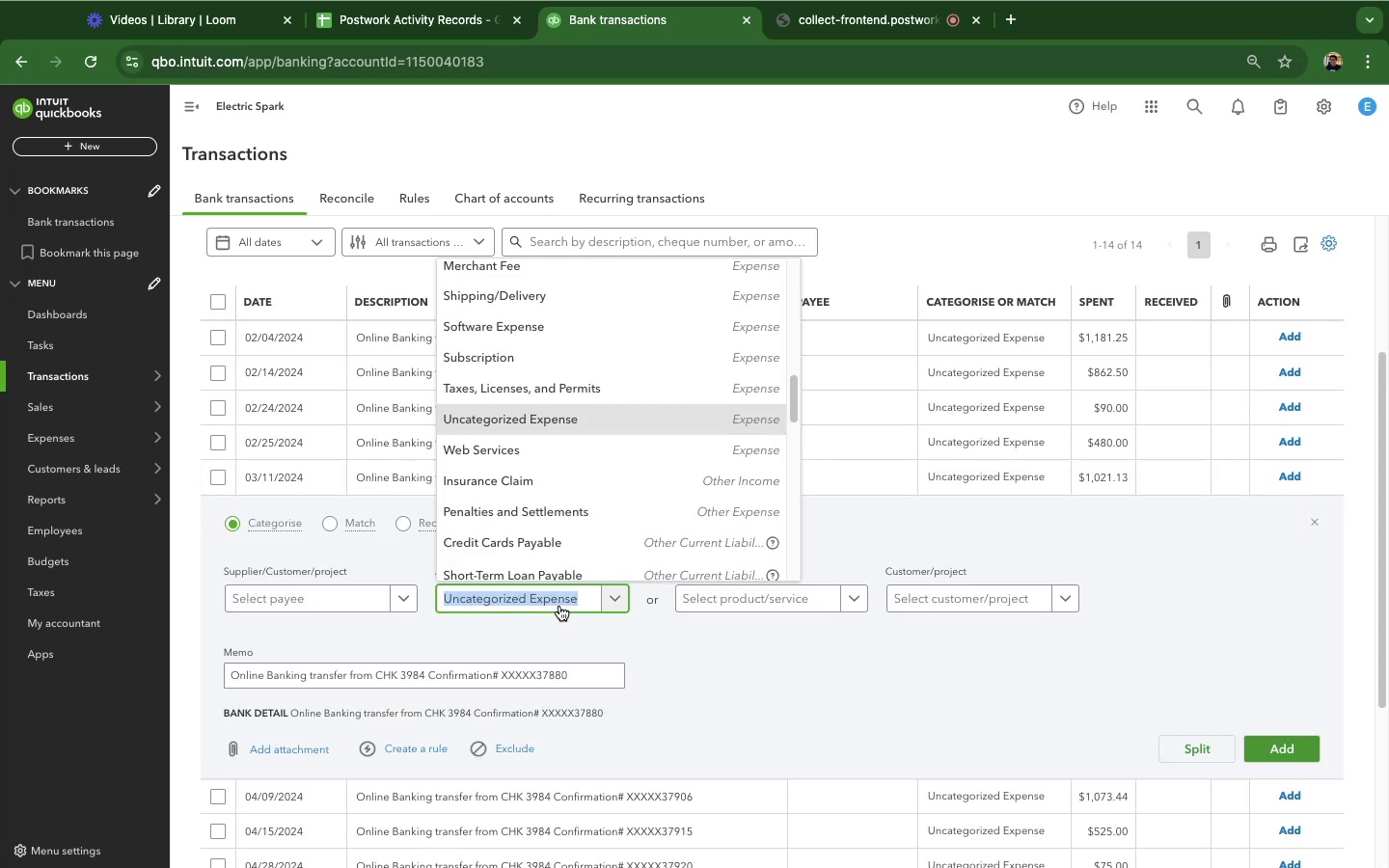 
type(owner)
 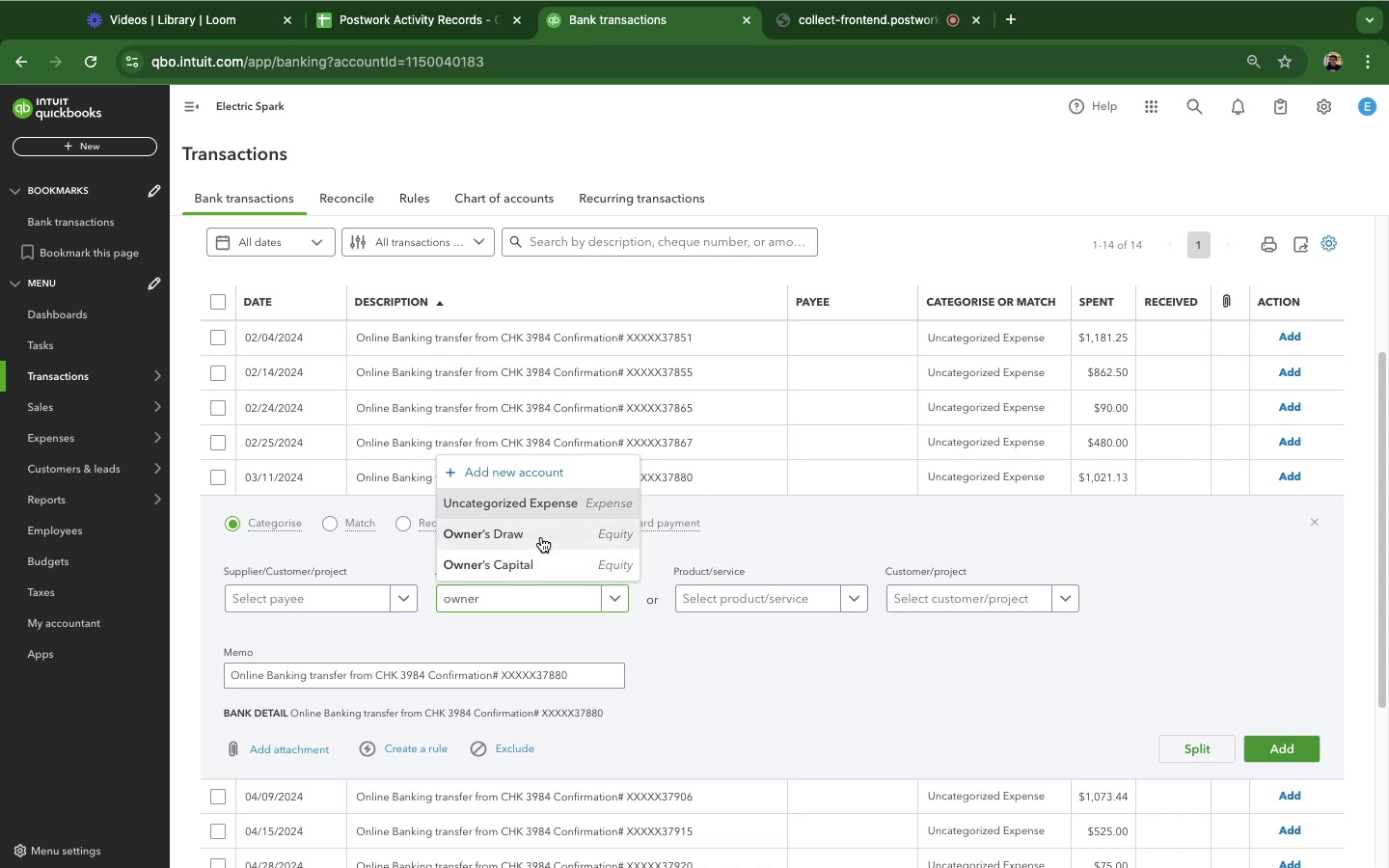 
left_click([541, 537])
 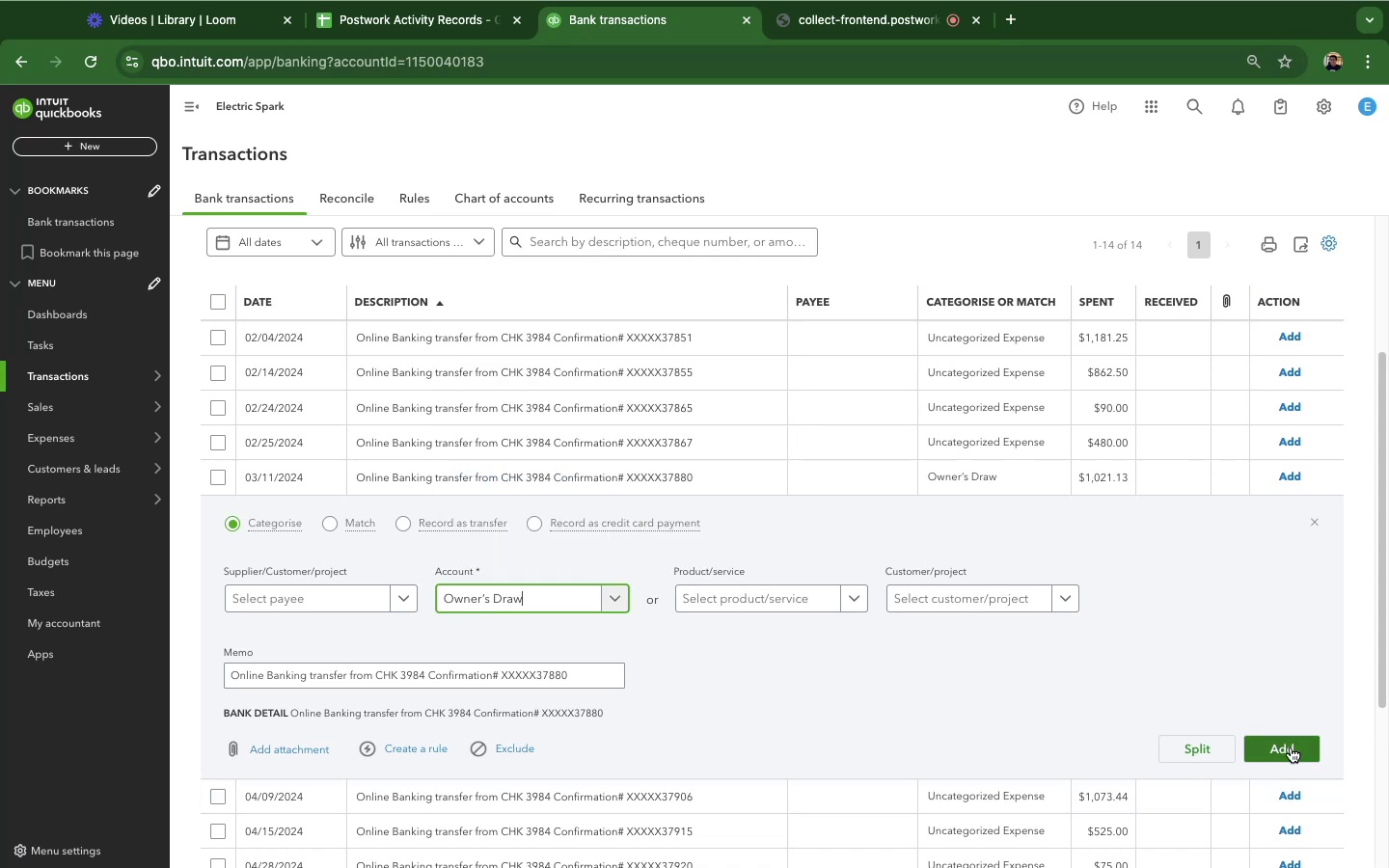 
left_click([1291, 747])
 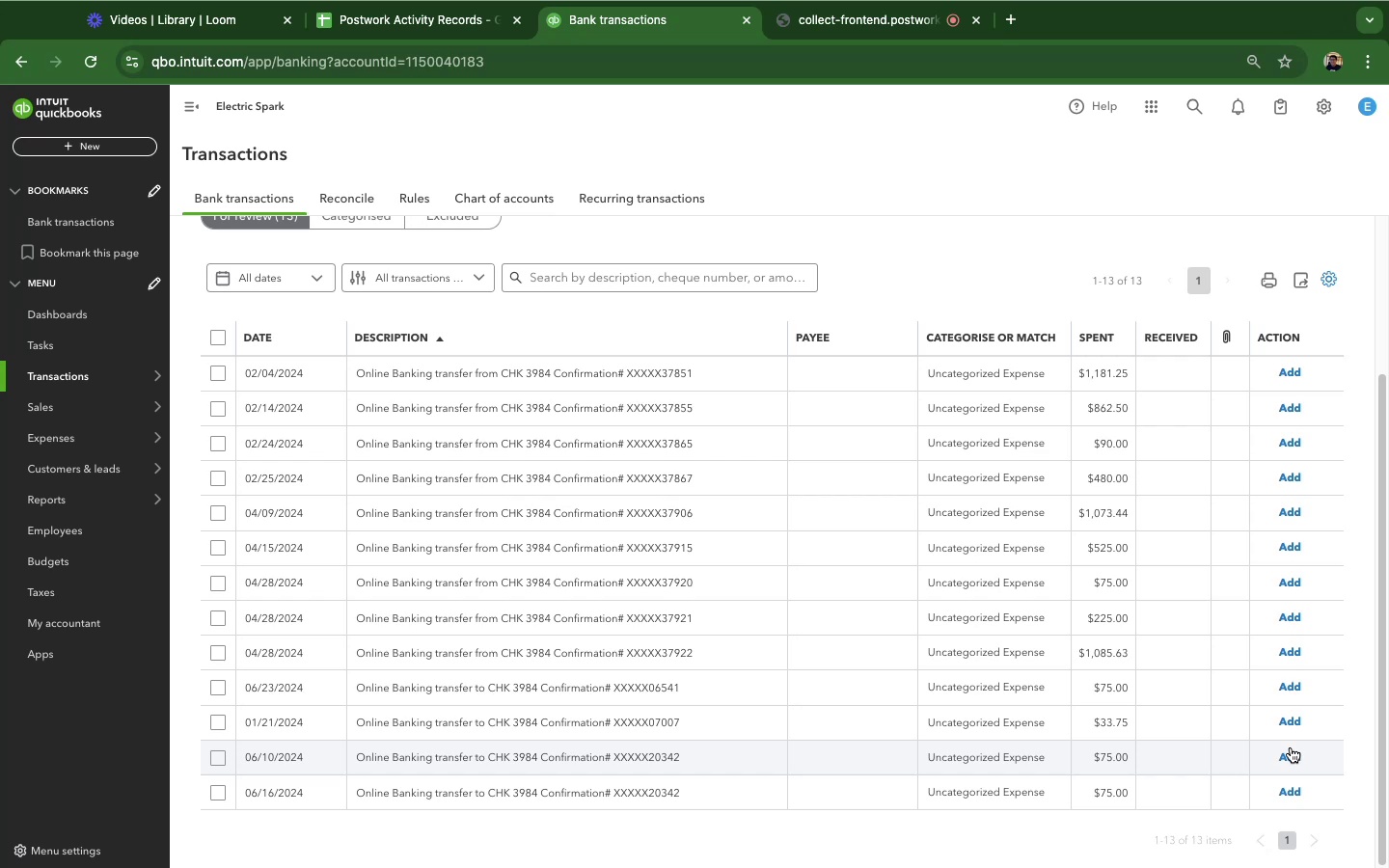 
wait(13.65)
 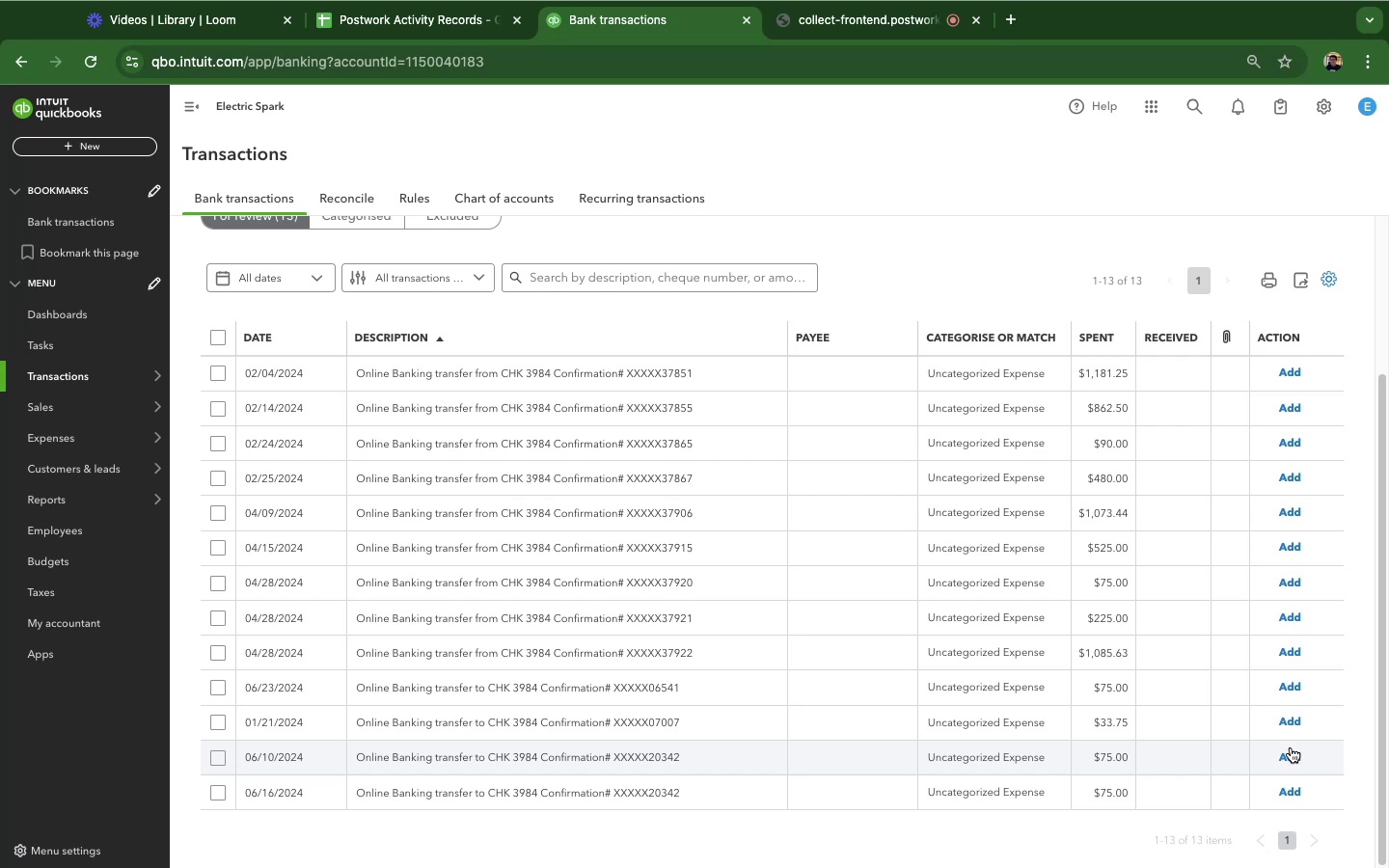 
key(Shift+ShiftRight)
 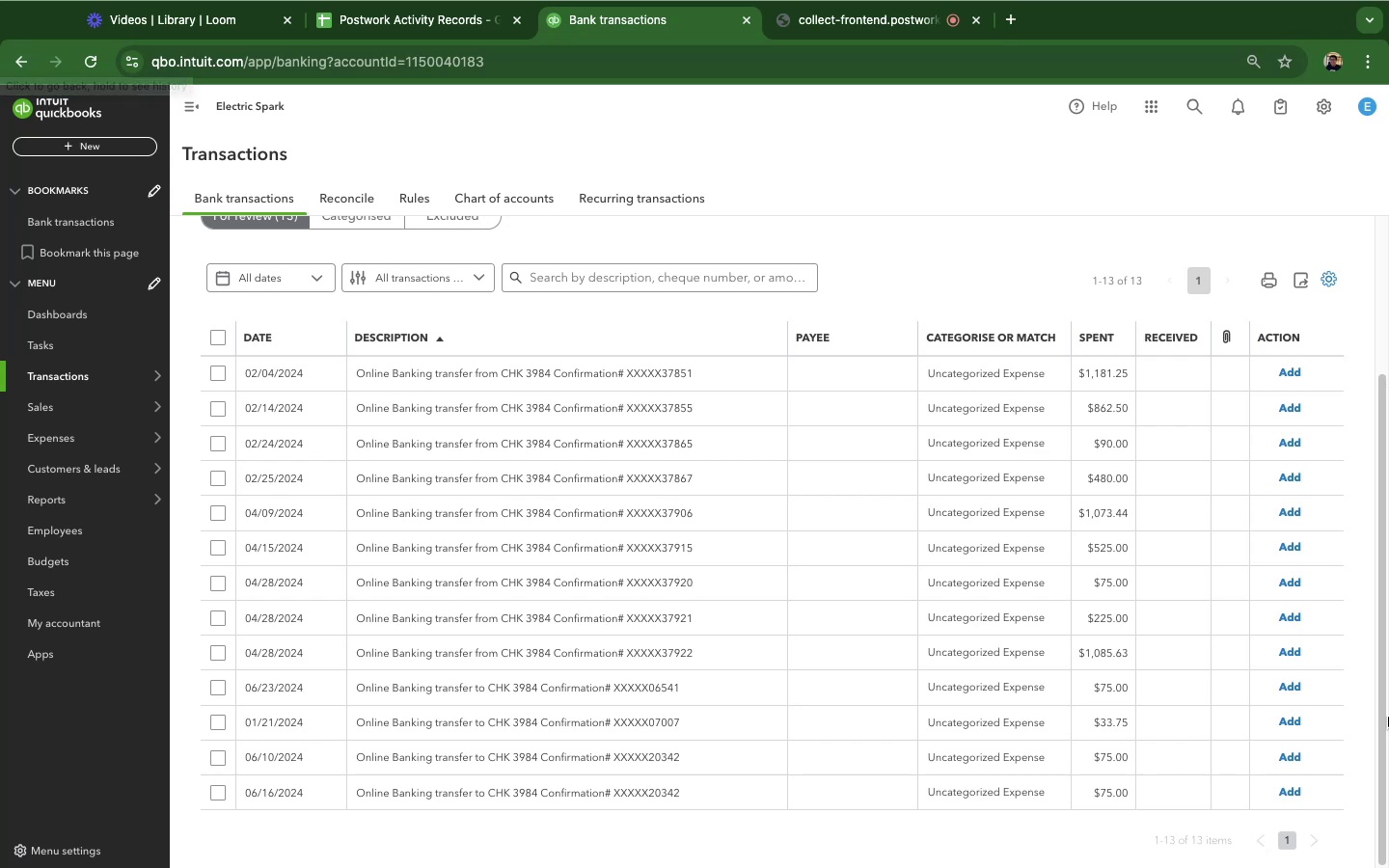 
wait(28.56)
 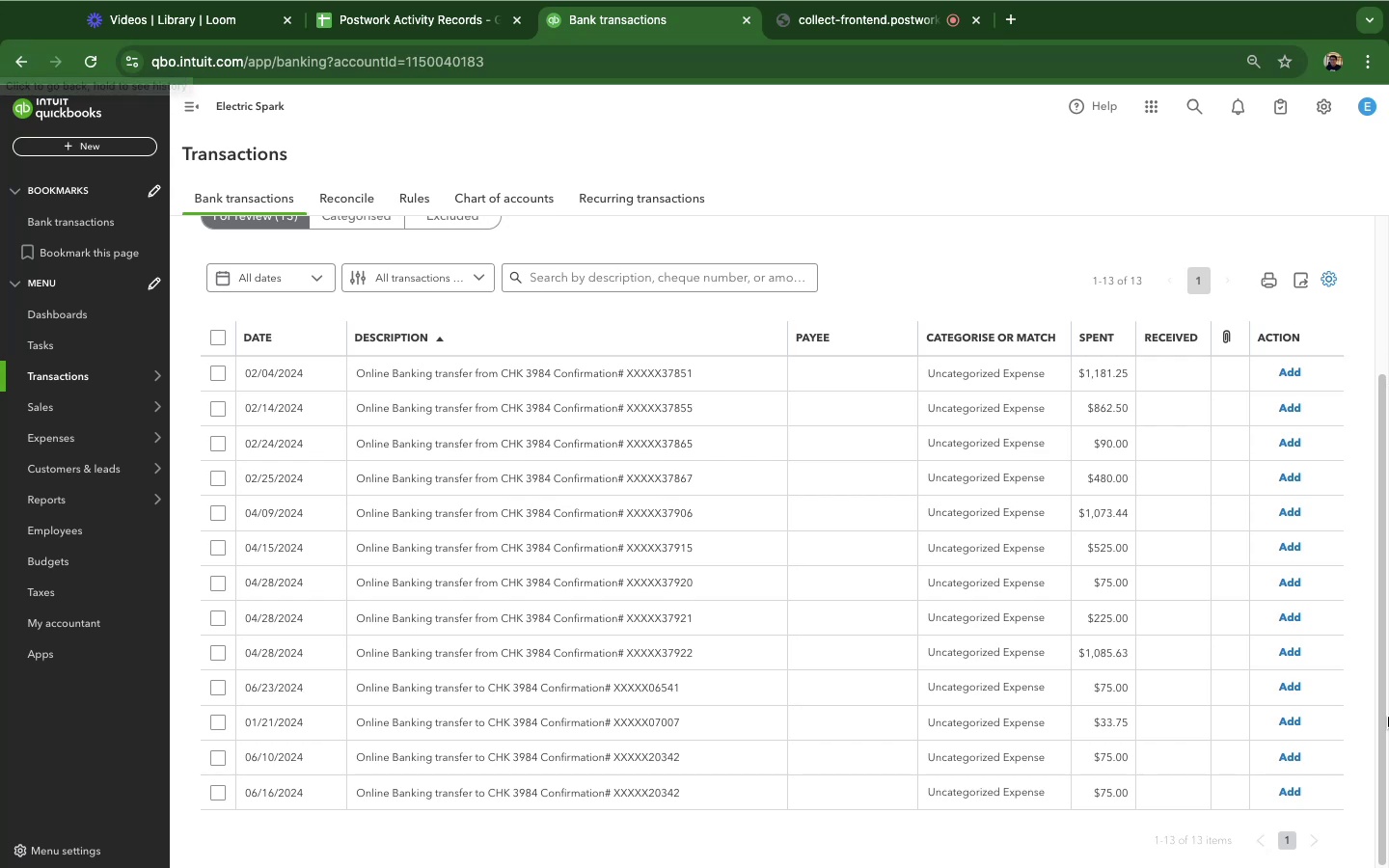 
left_click([640, 524])
 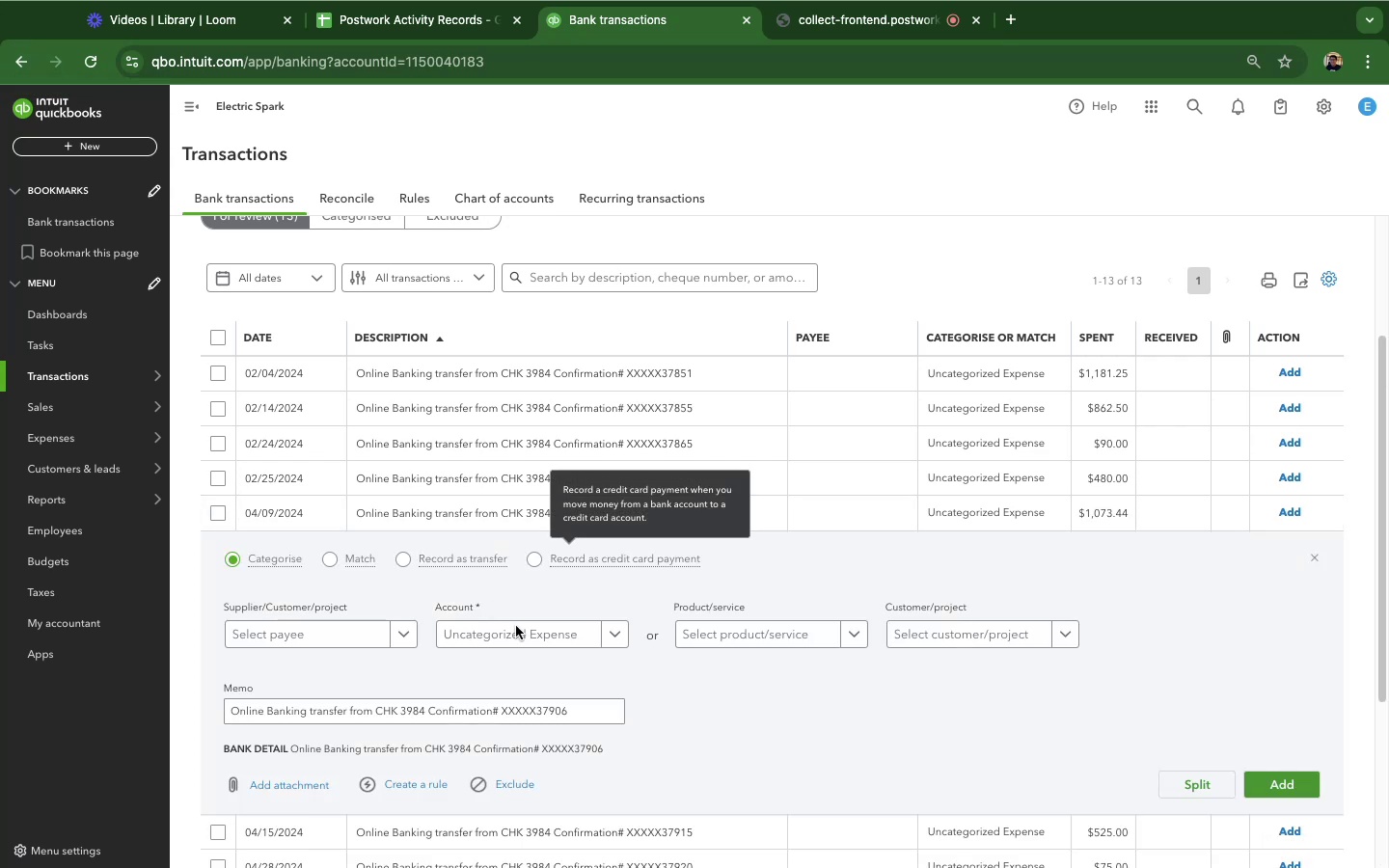 
left_click([516, 626])
 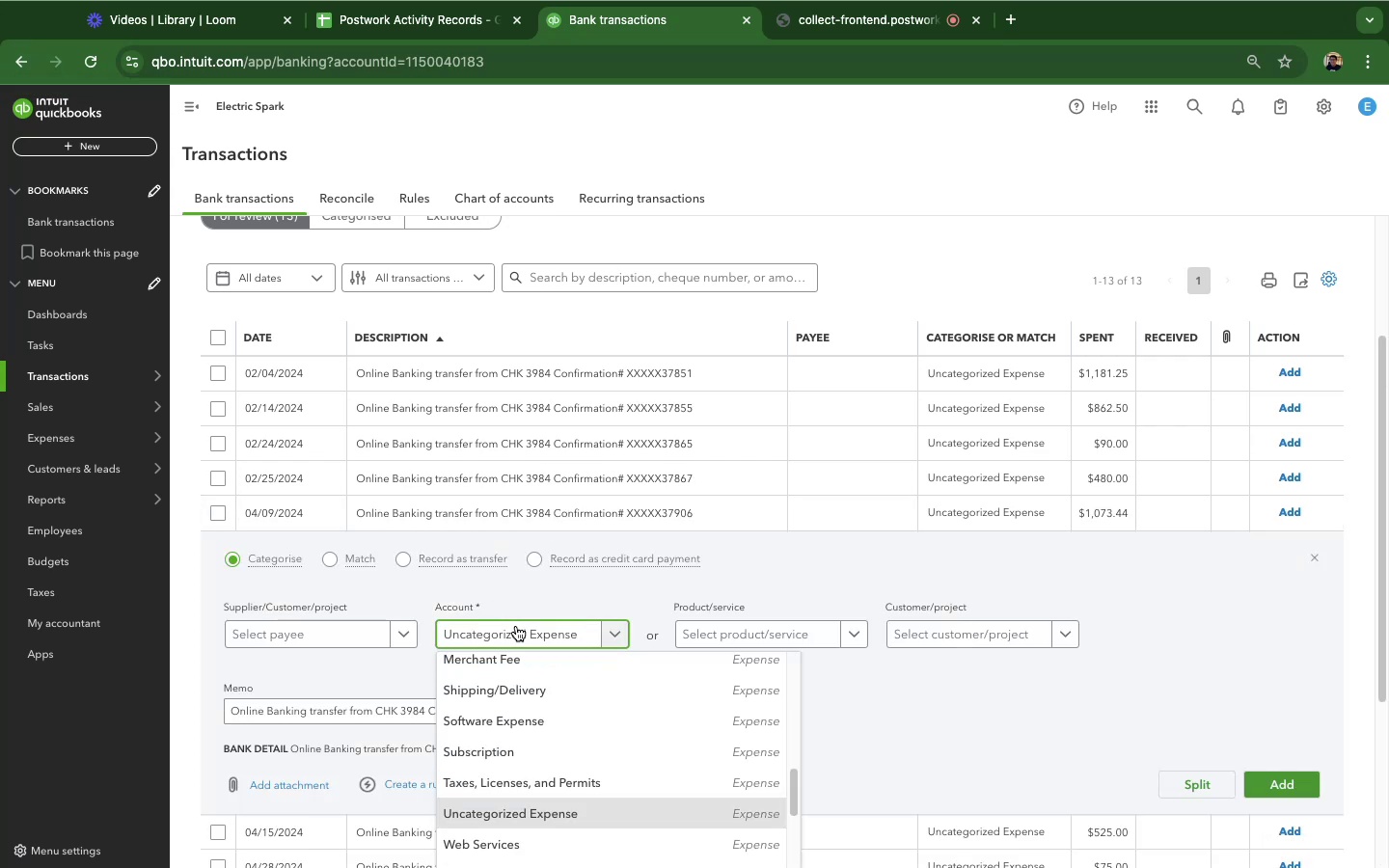 
type(owne)
 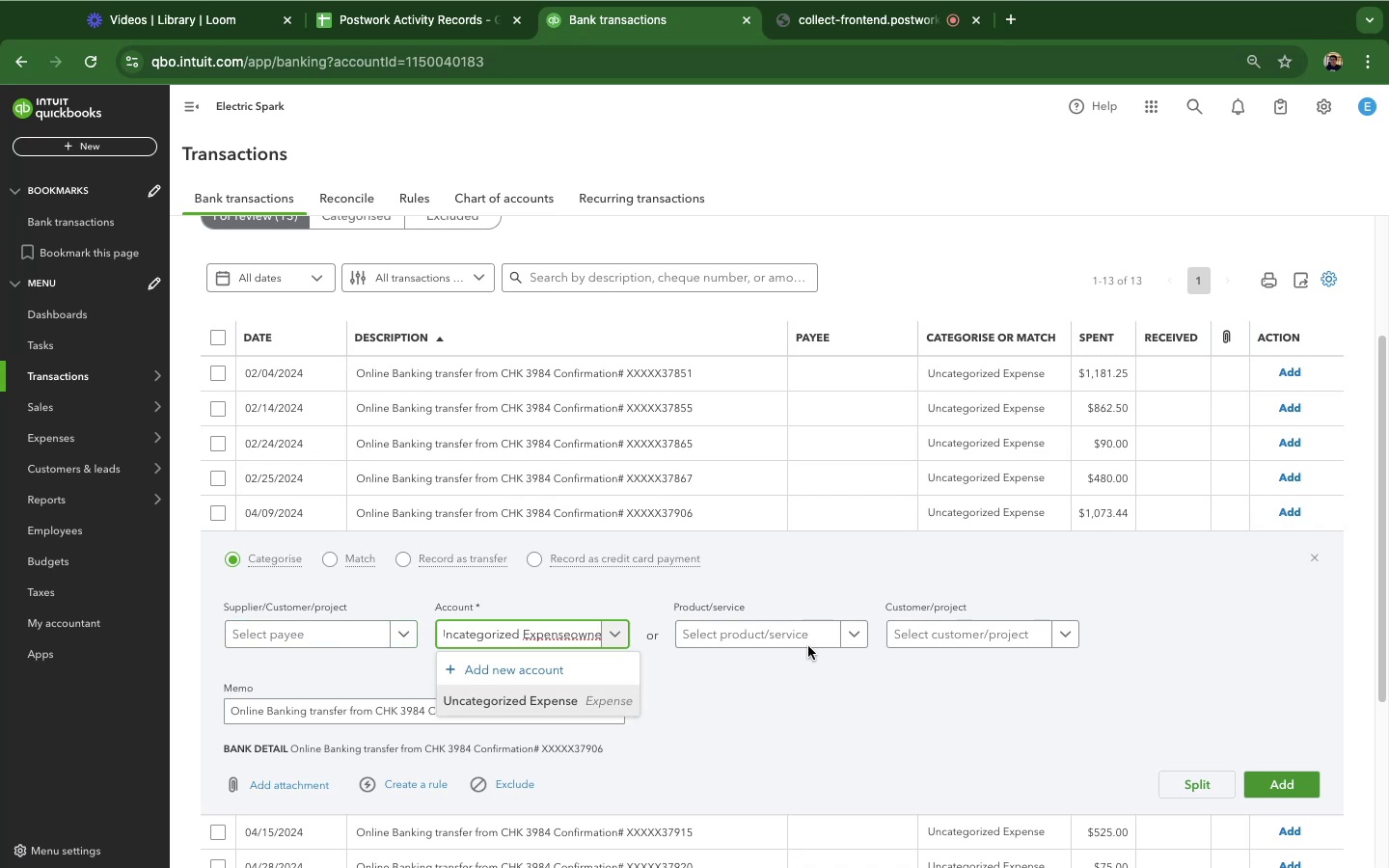 
wait(5.02)
 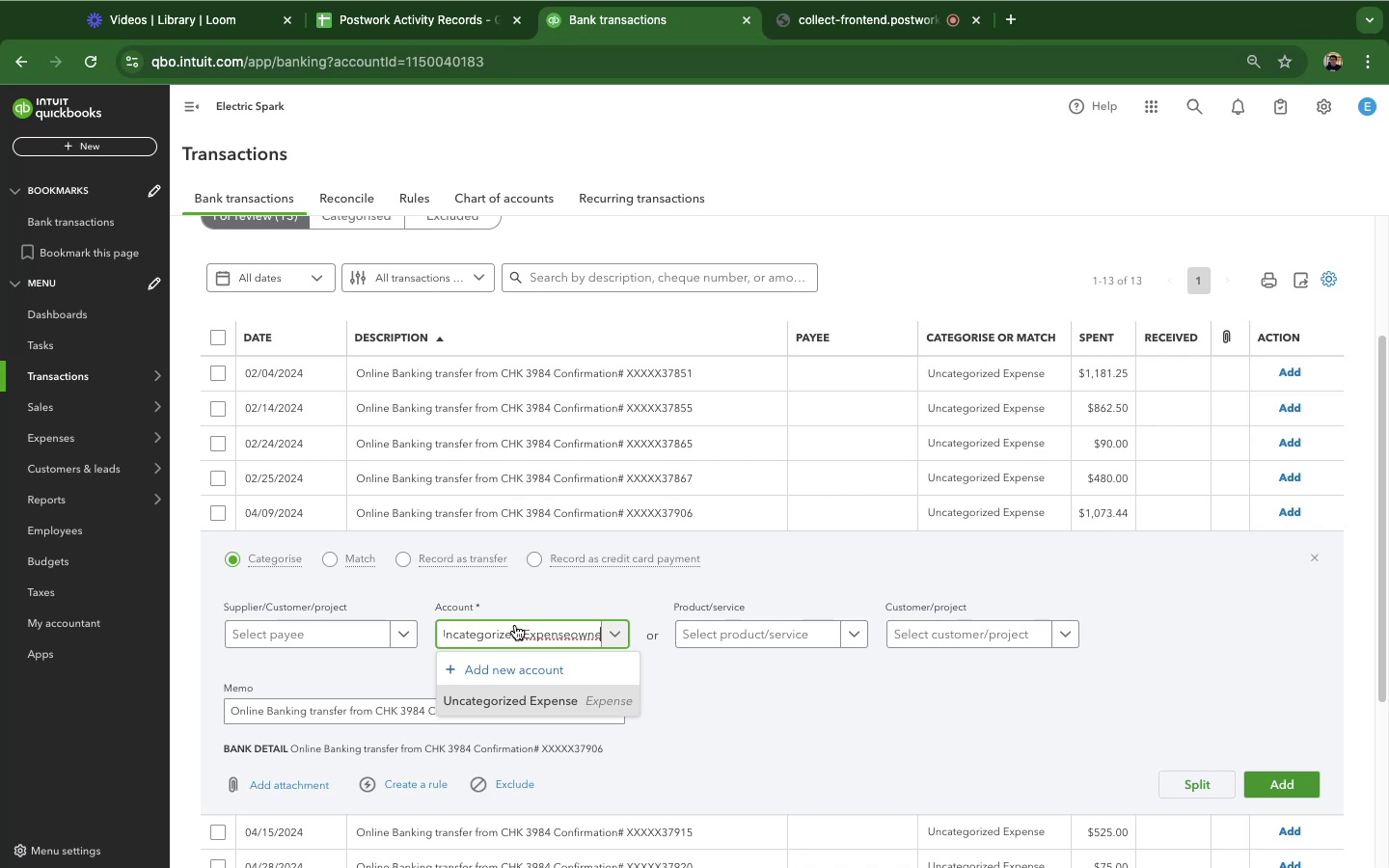 
key(Meta+CommandLeft)
 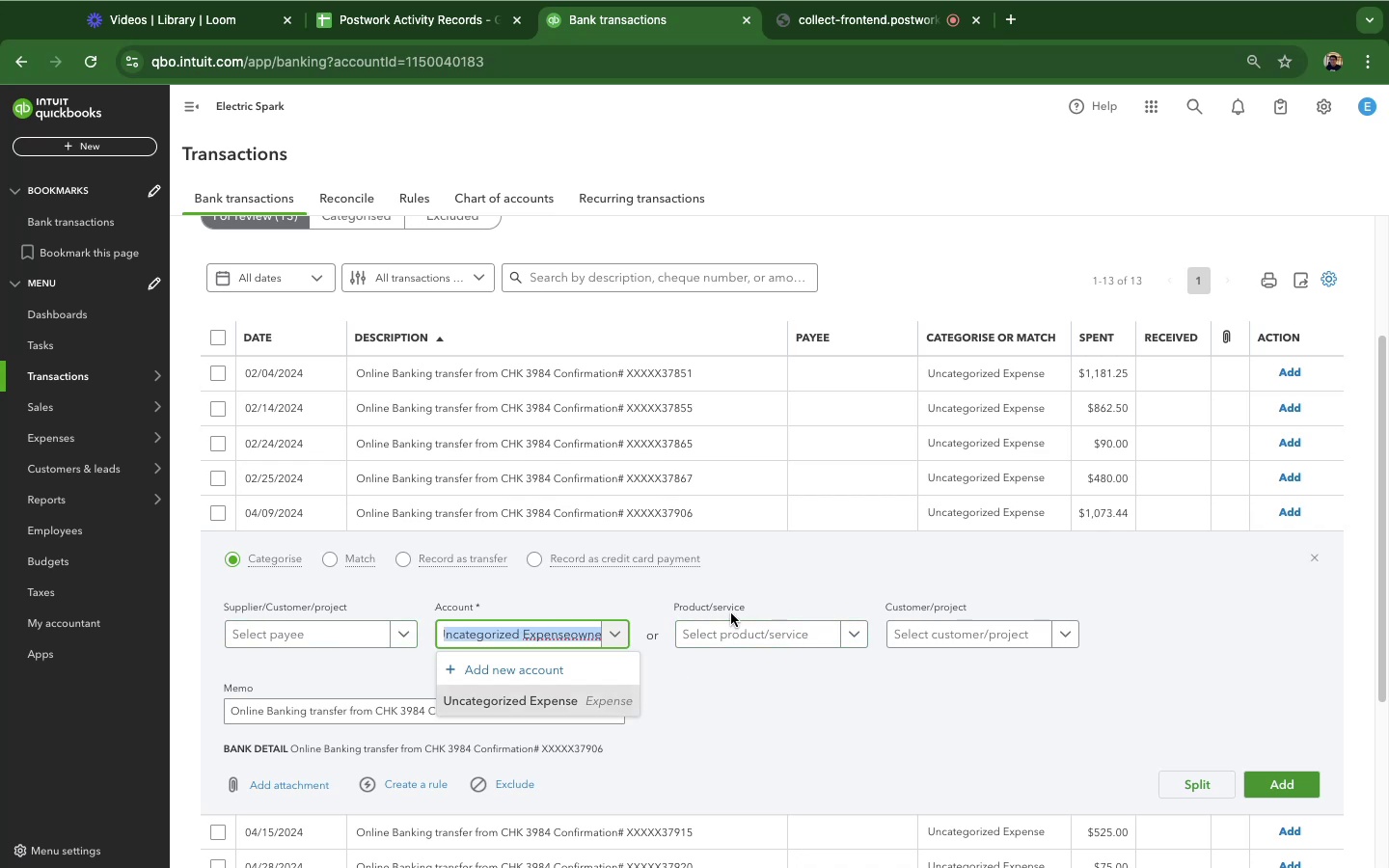 
key(Meta+A)
 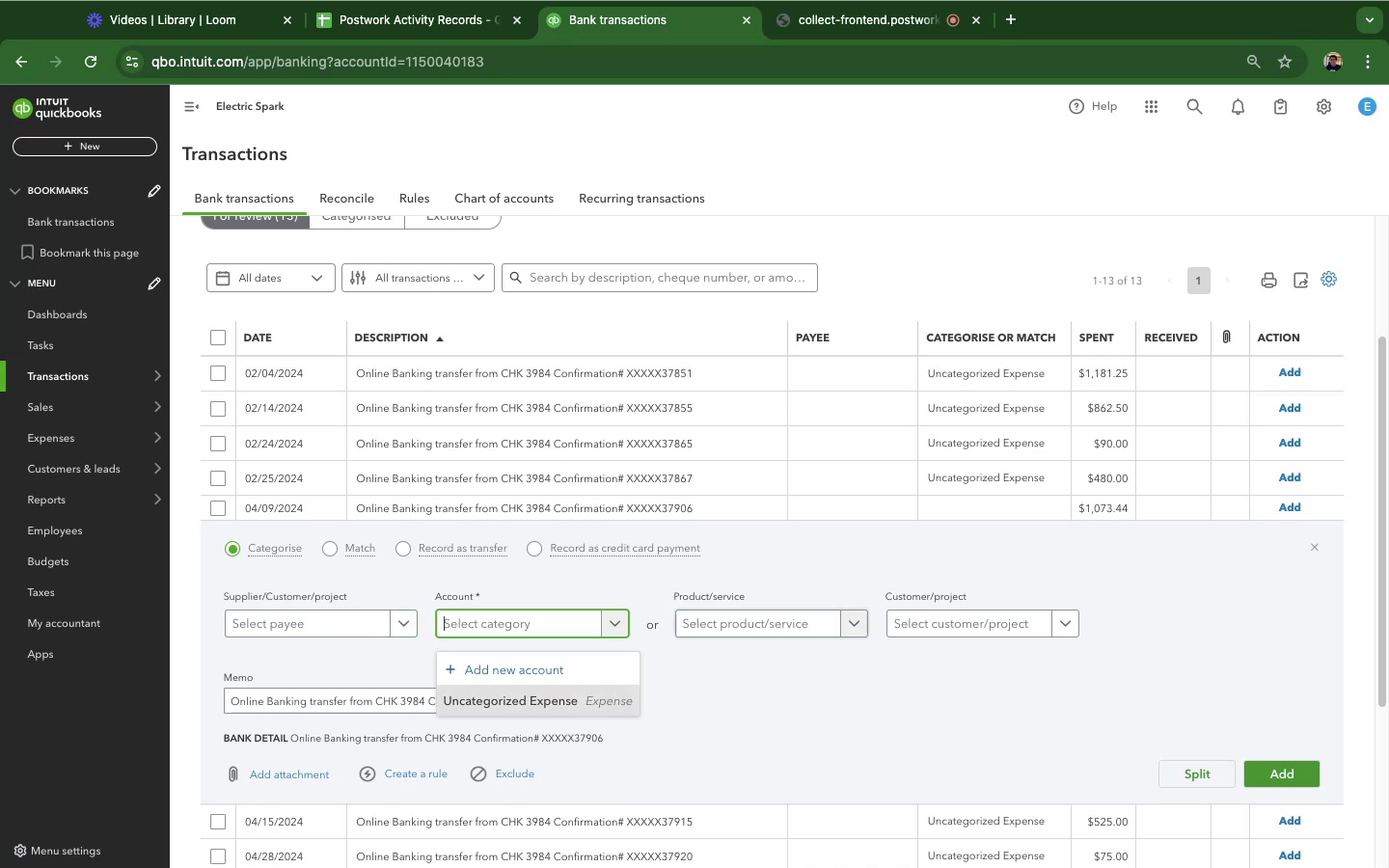 
key(Backspace)
type(ow)
 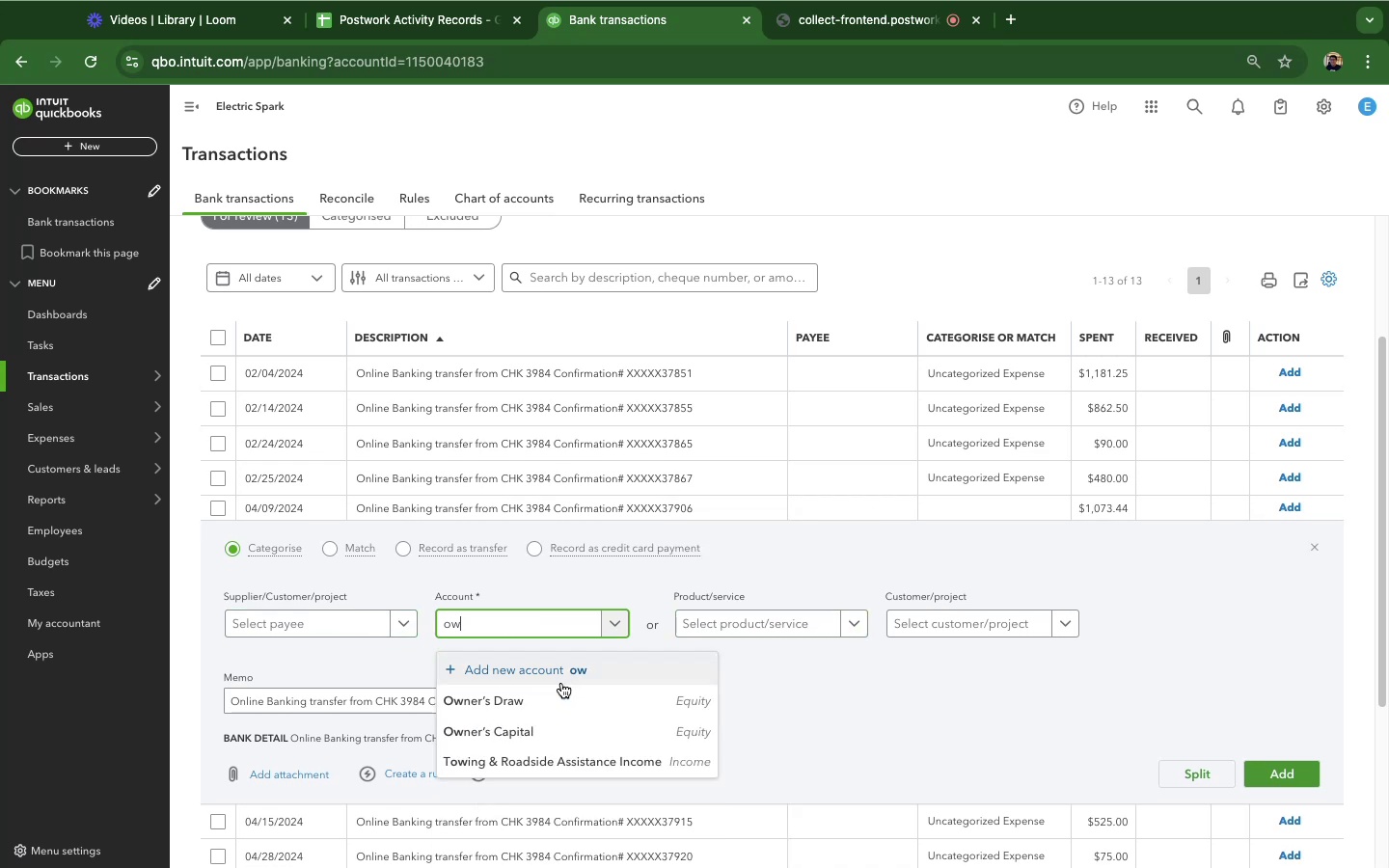 
left_click([528, 701])
 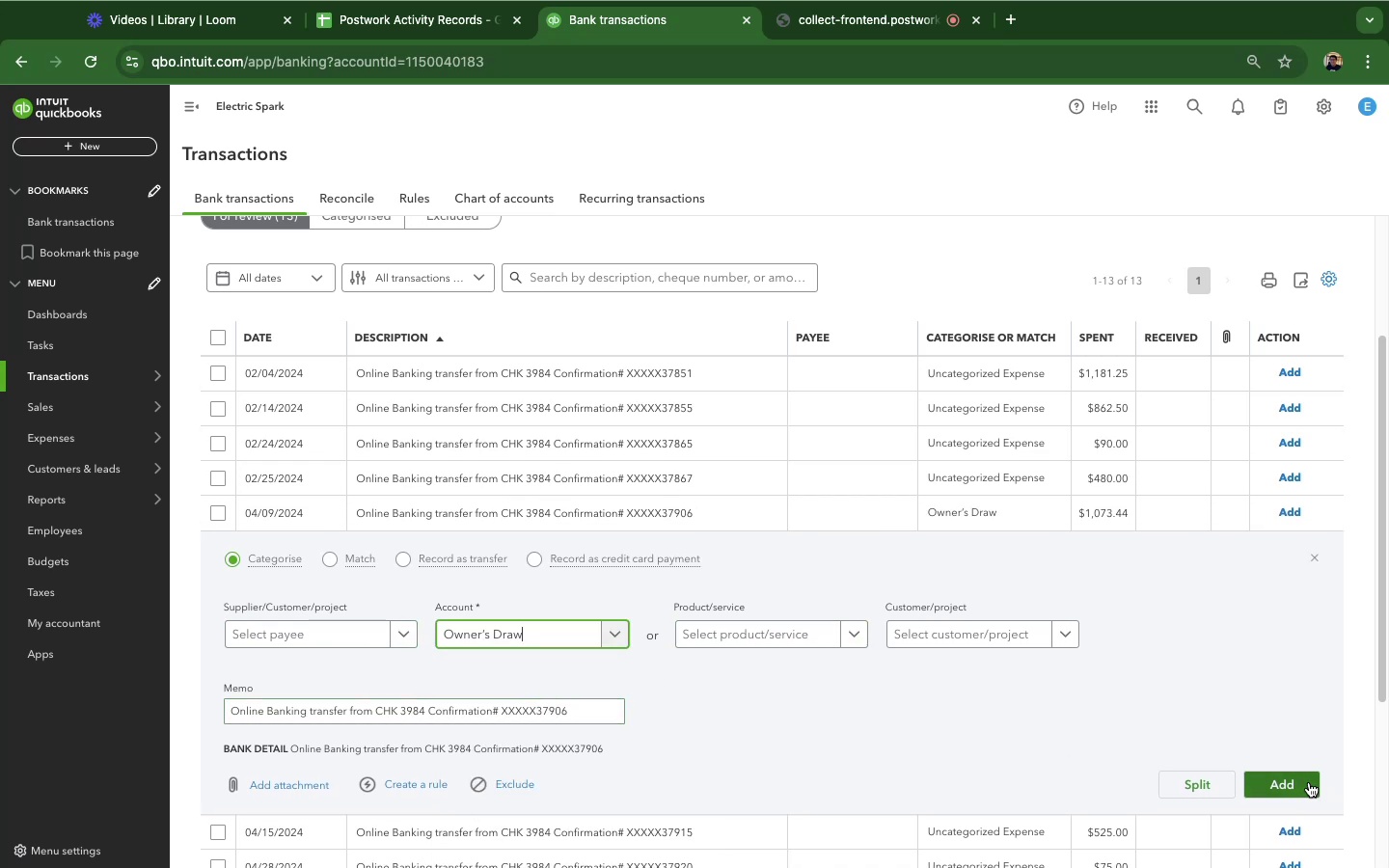 
left_click([1309, 782])
 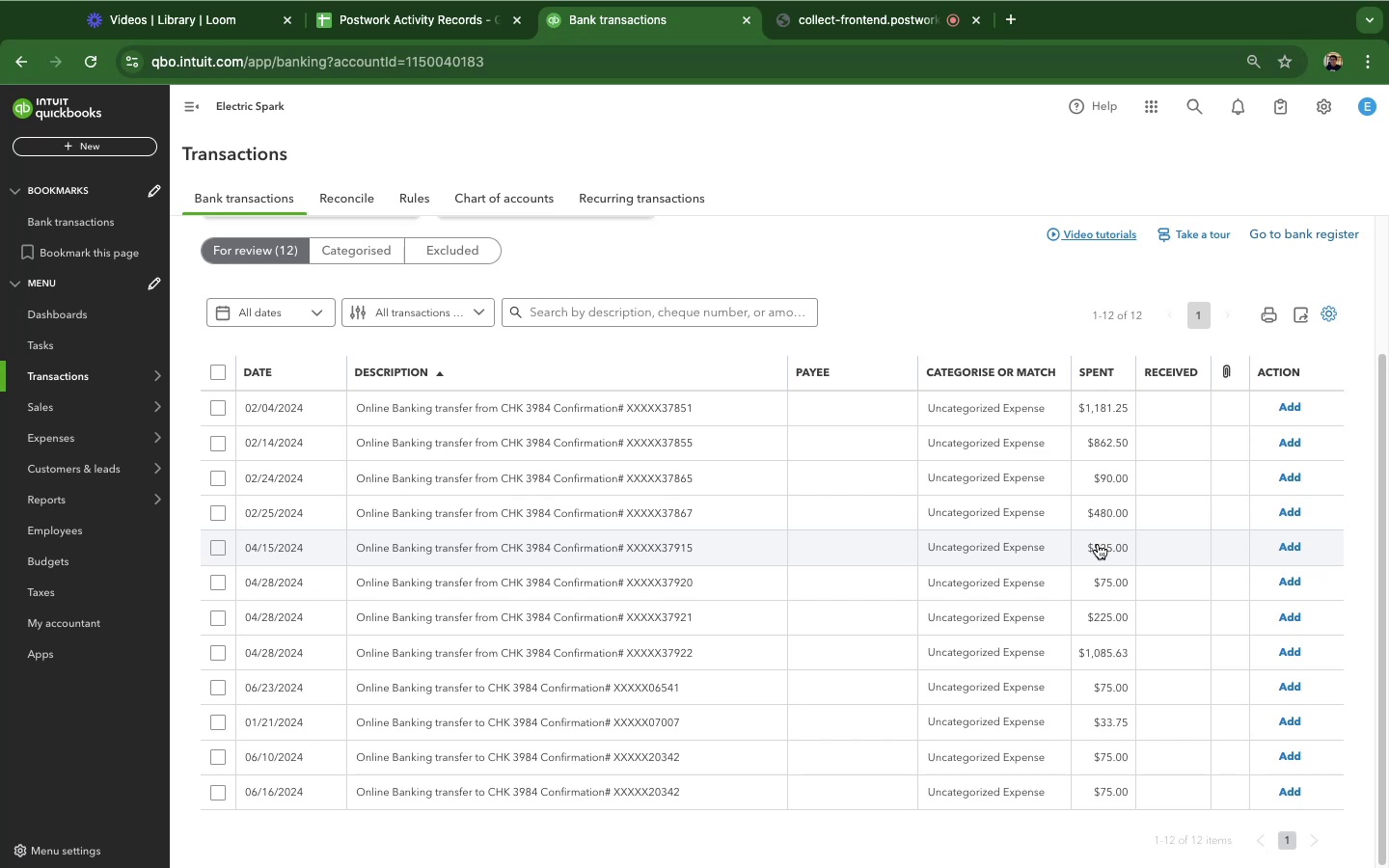 
wait(68.31)
 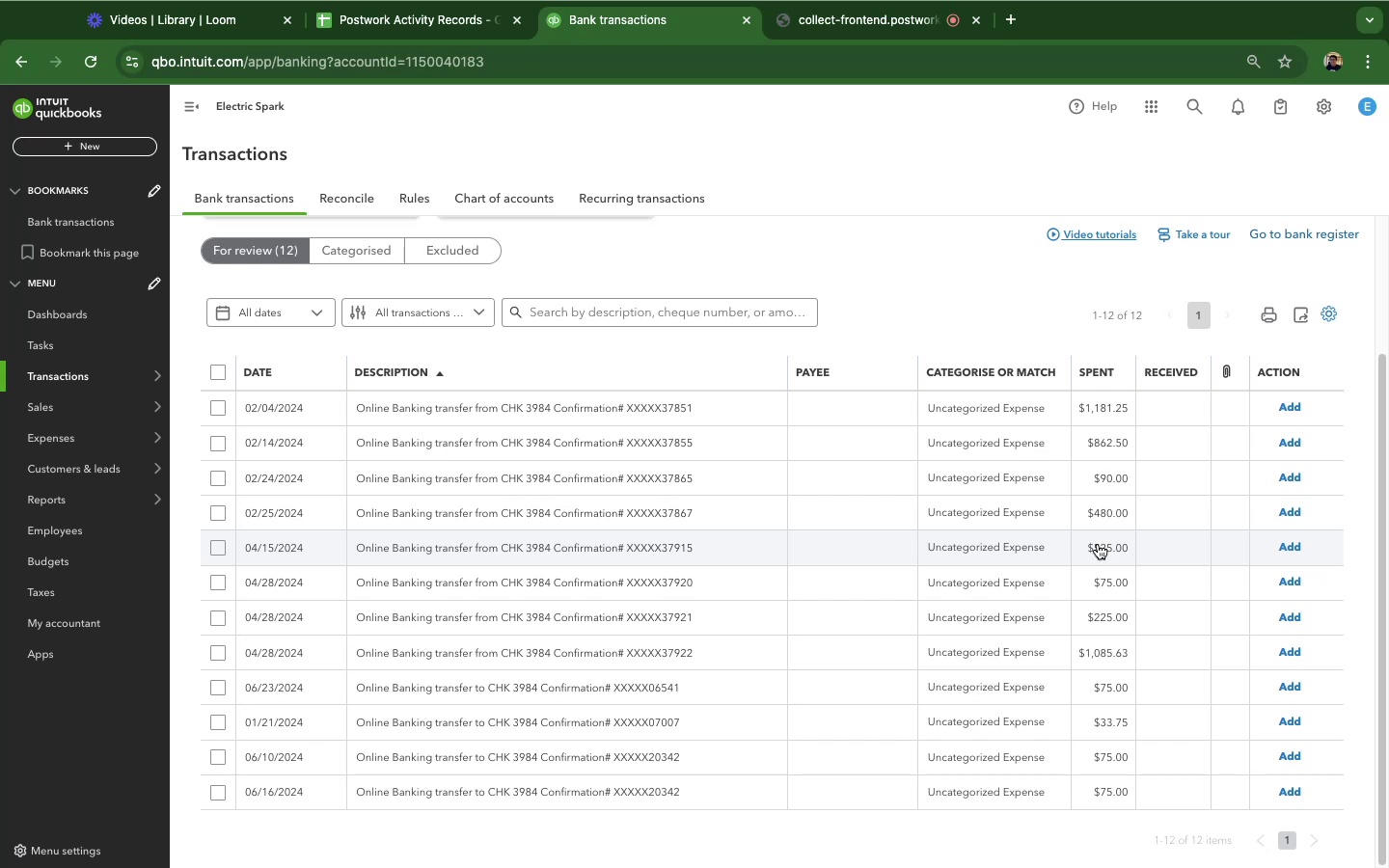 
left_click([539, 495])
 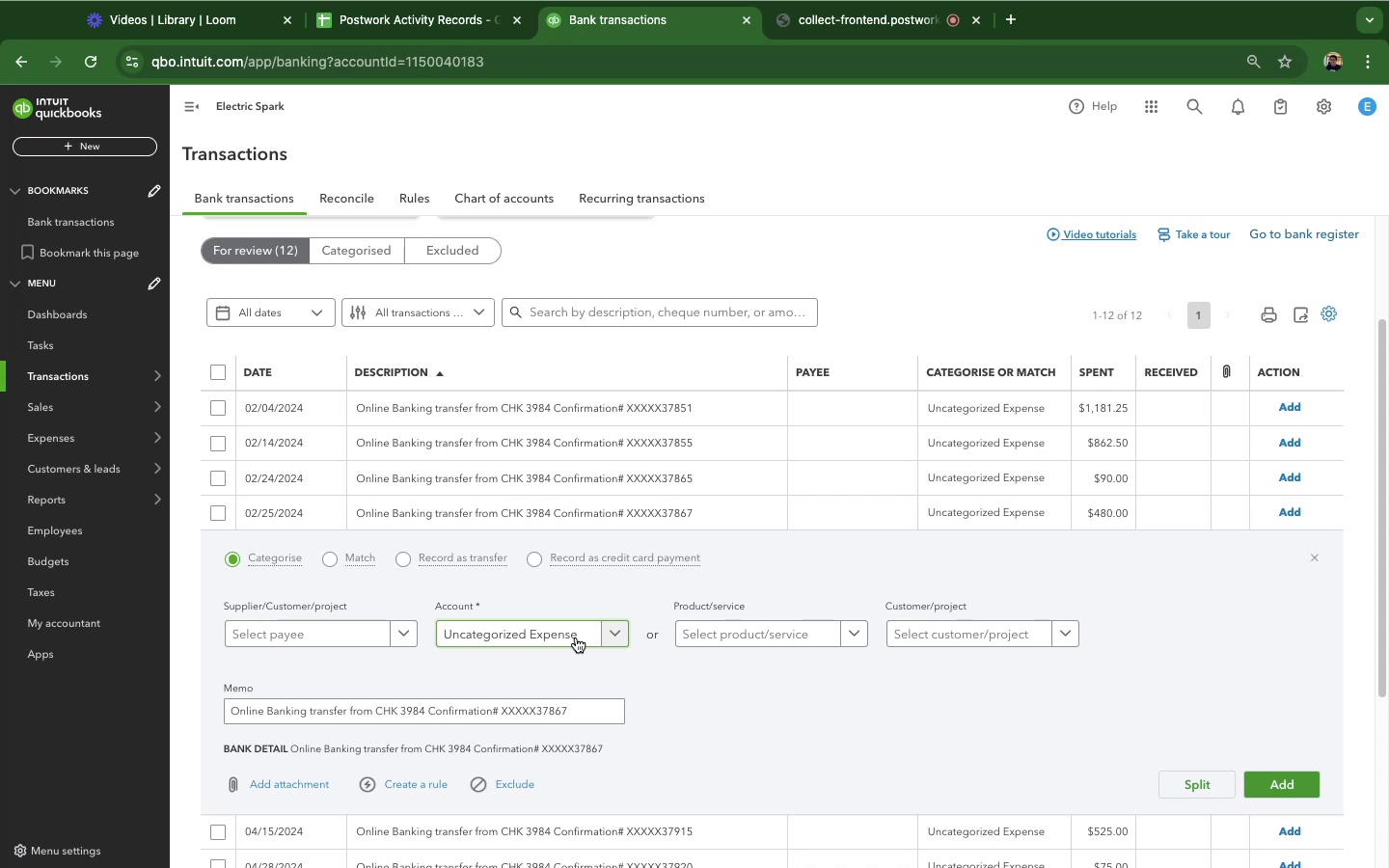 
wait(10.18)
 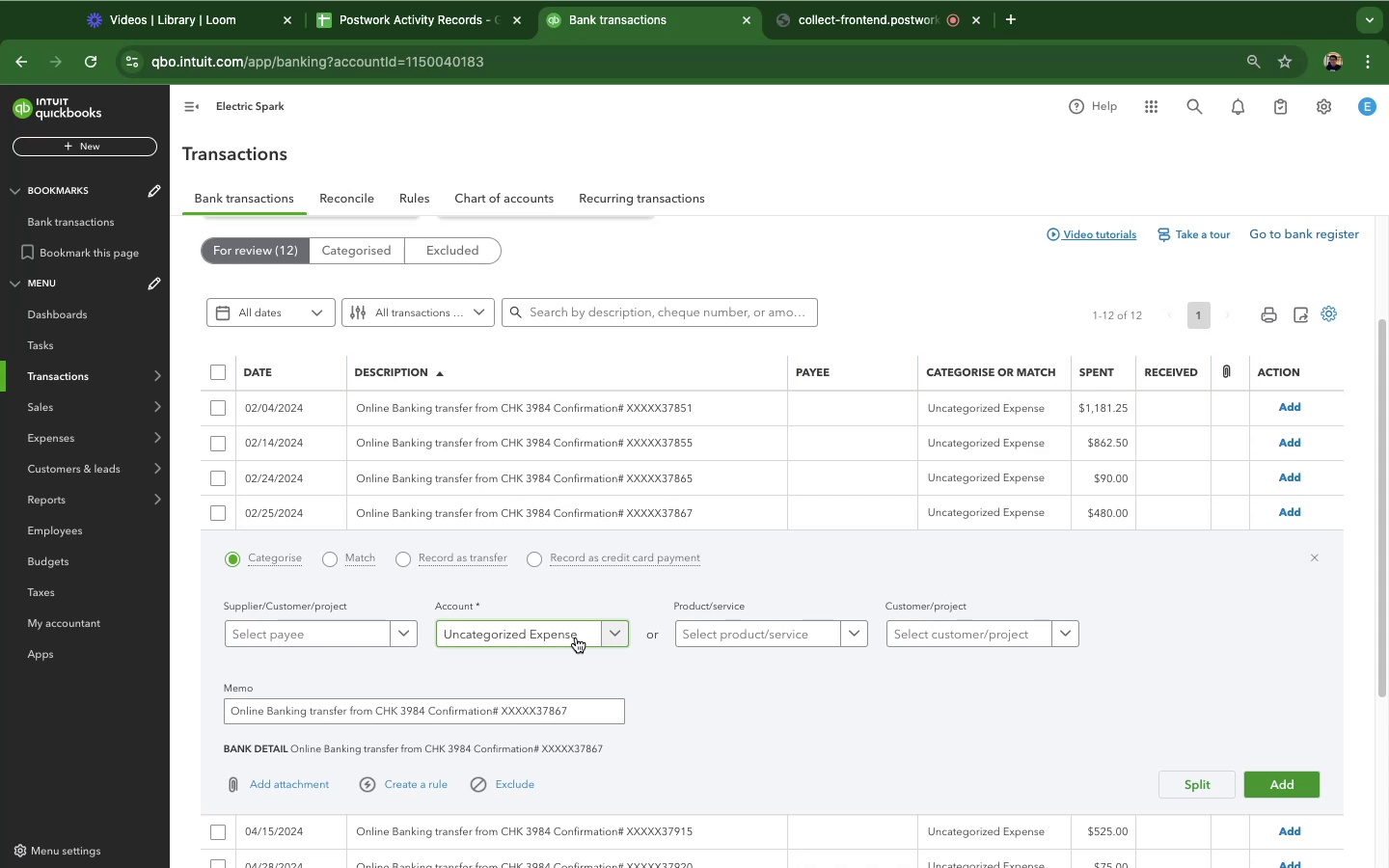 
left_click([576, 637])
 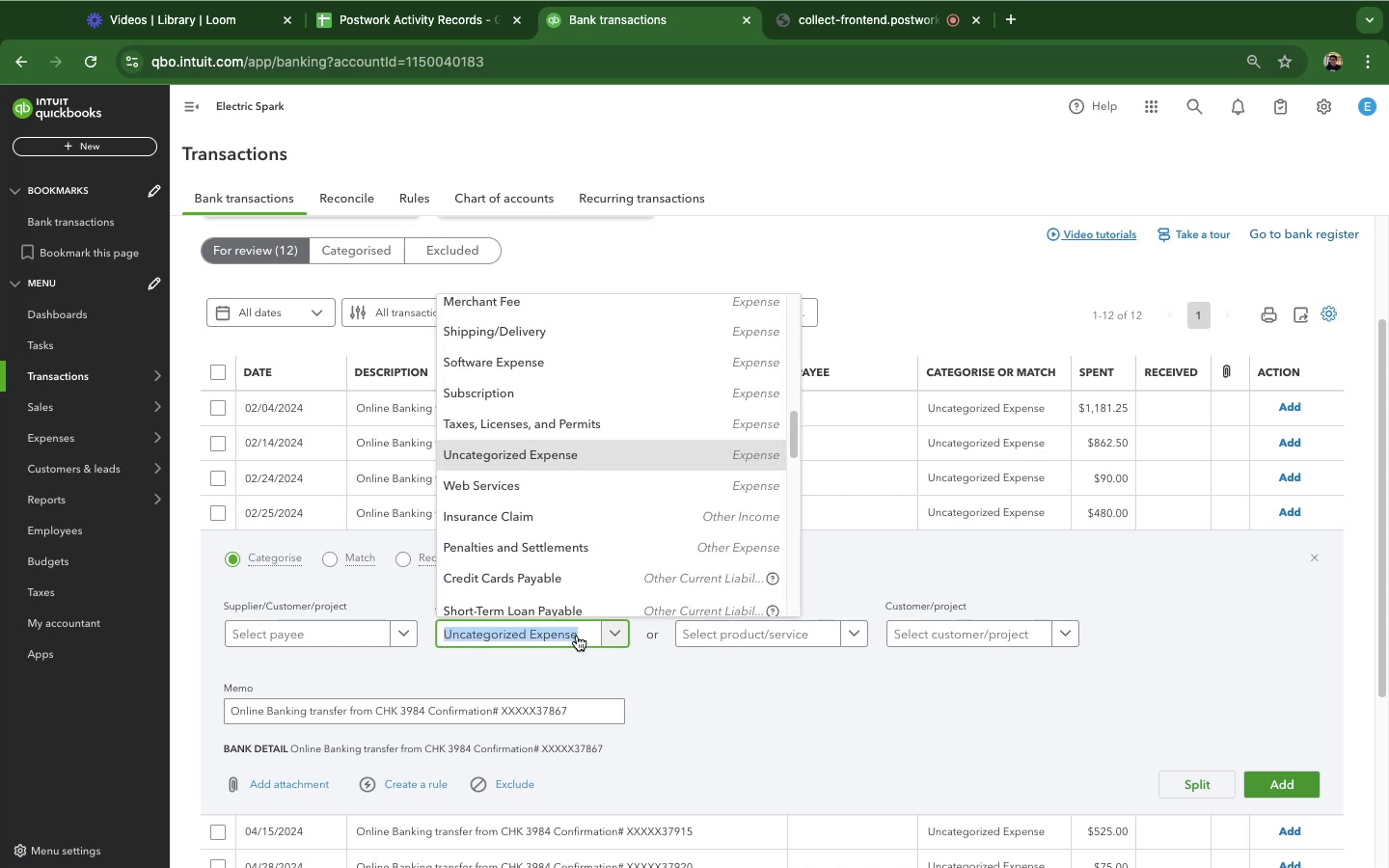 
type(ow)
 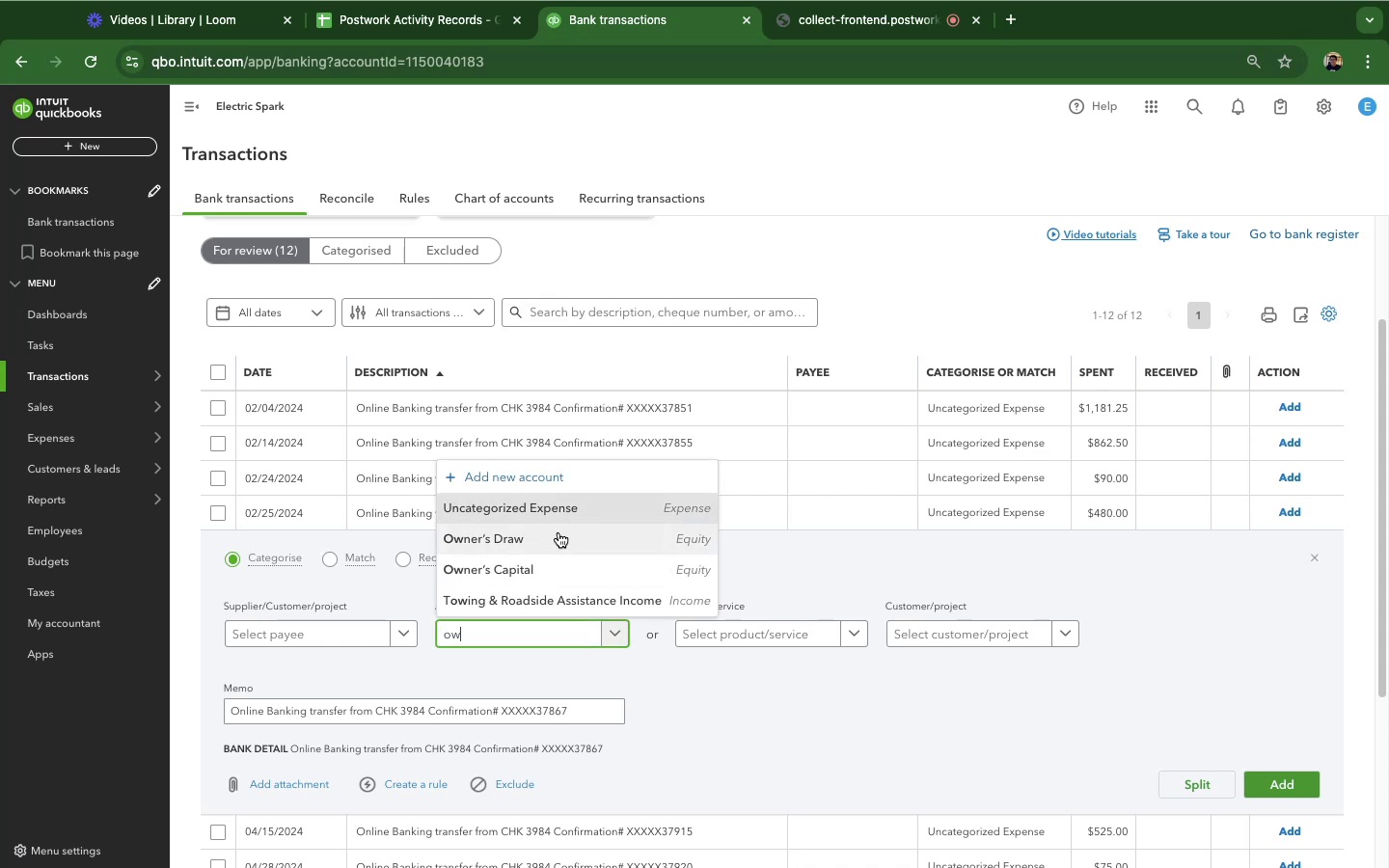 
left_click([558, 533])
 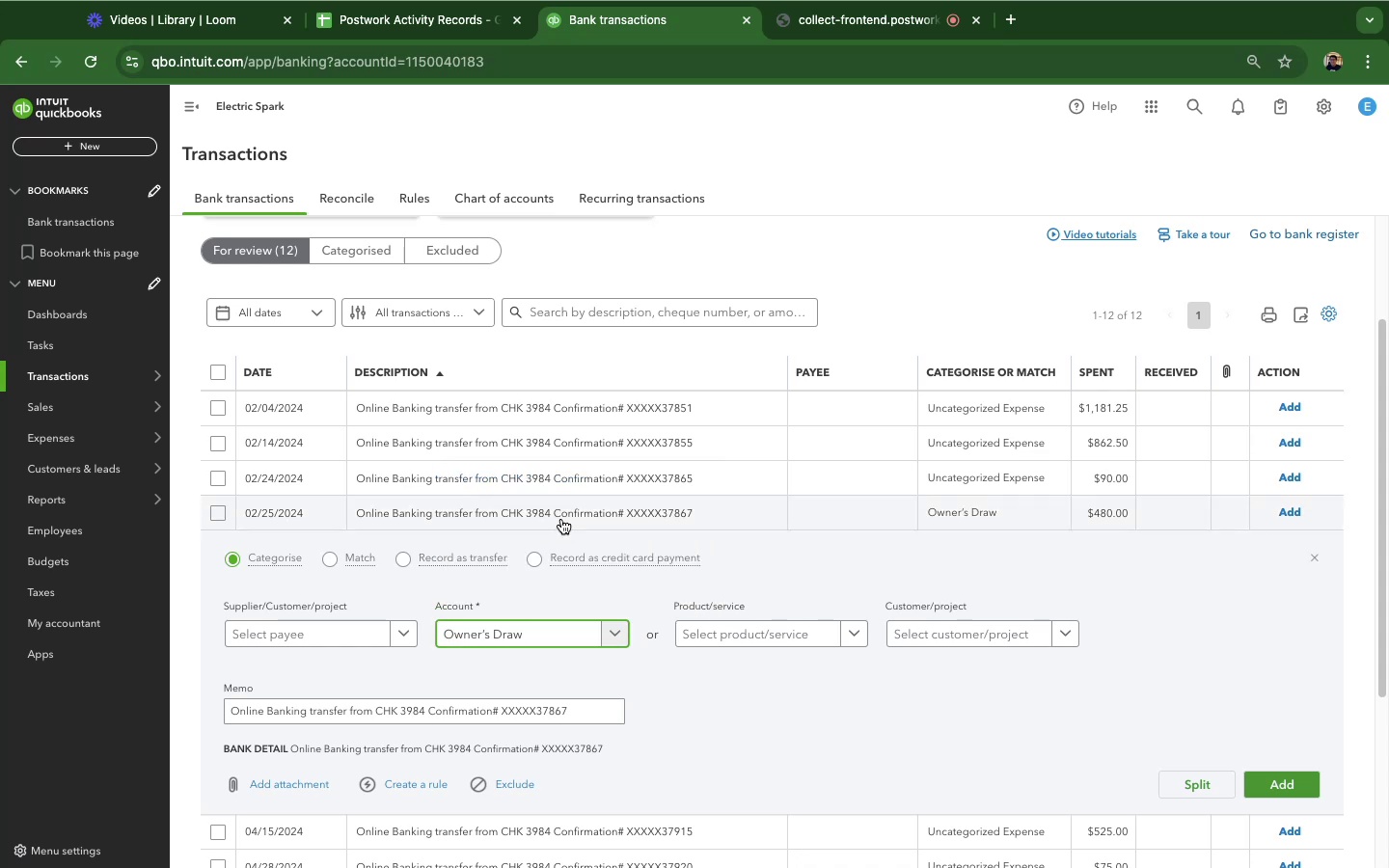 
wait(13.5)
 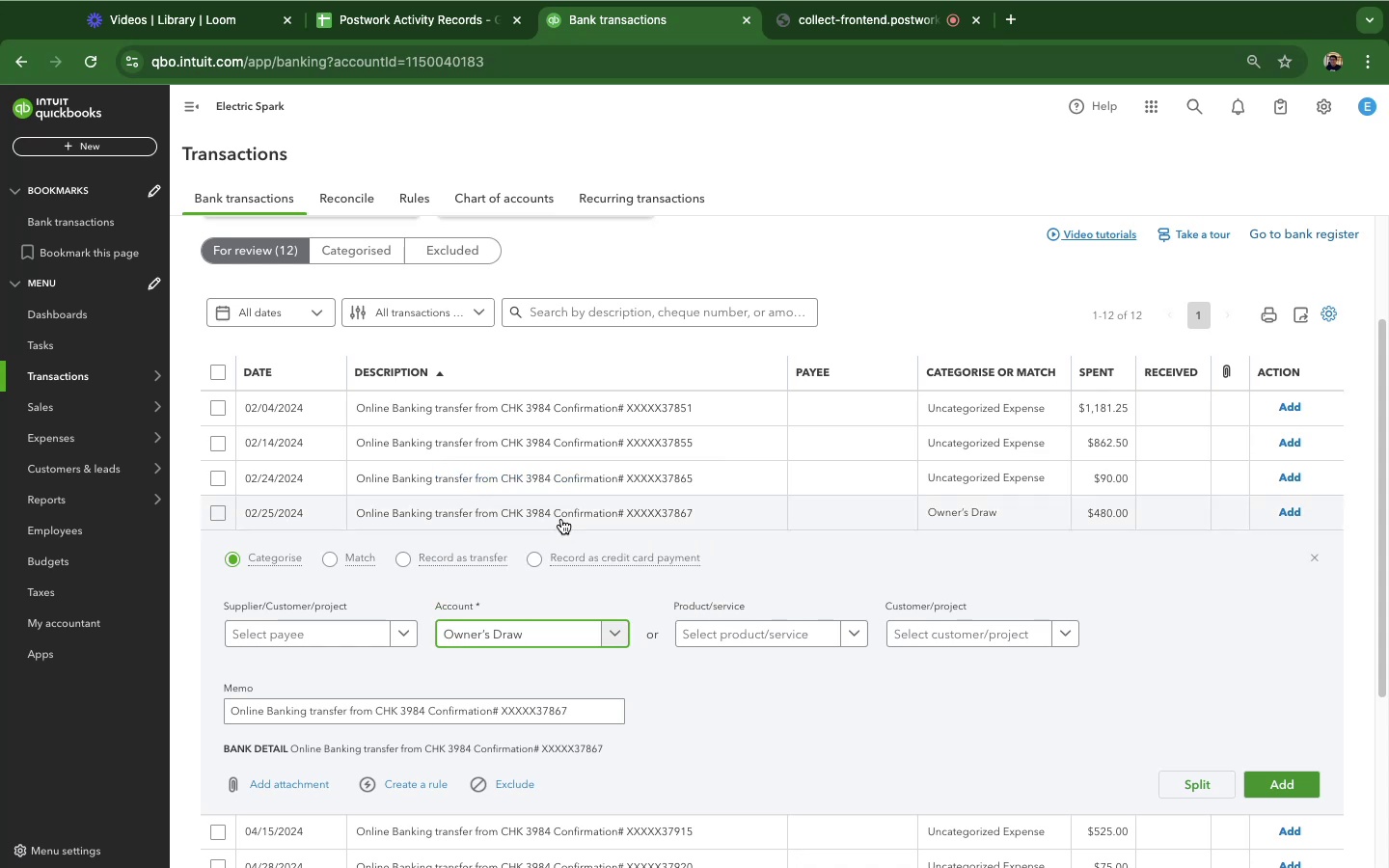 
left_click([1293, 783])
 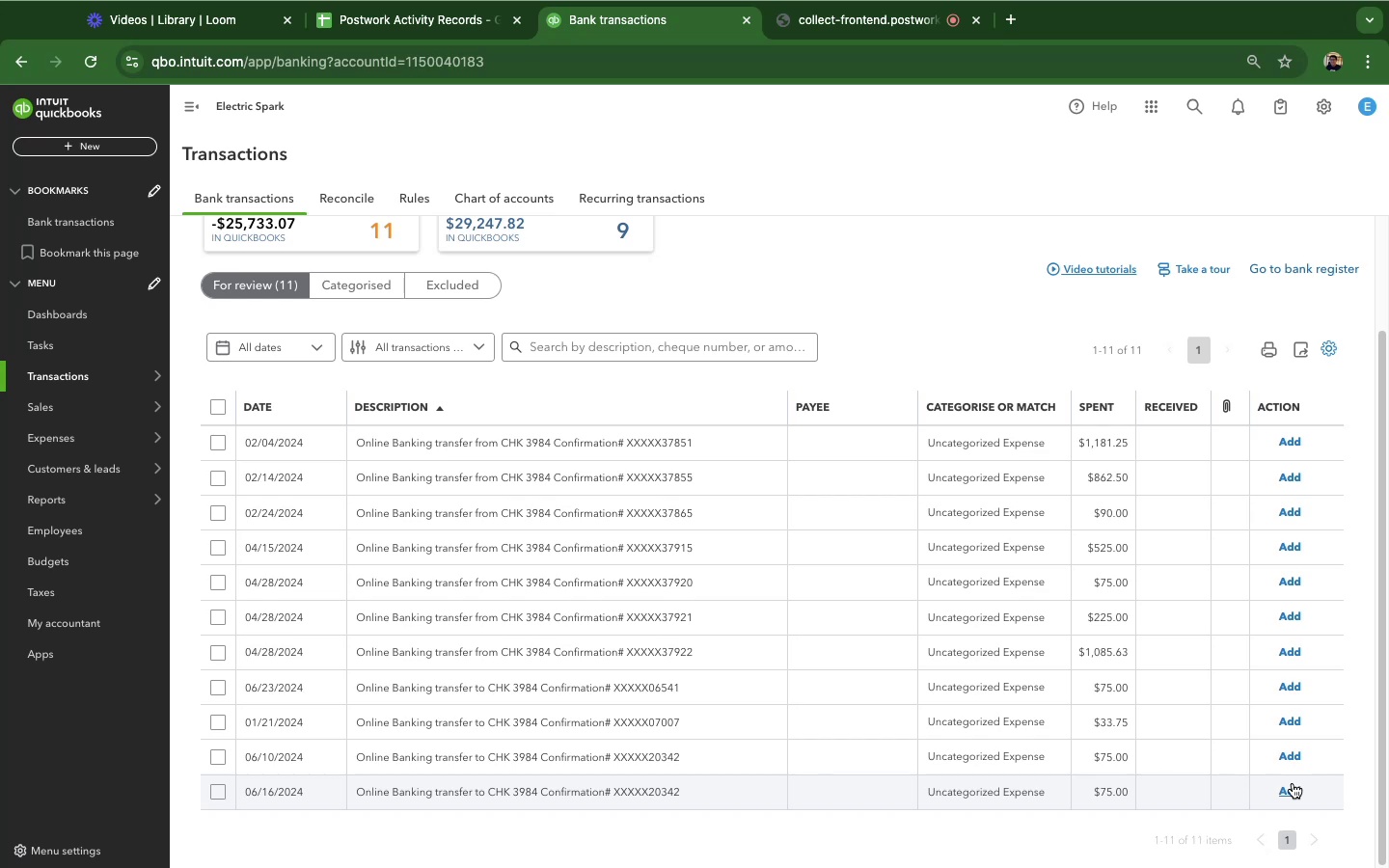 
wait(27.15)
 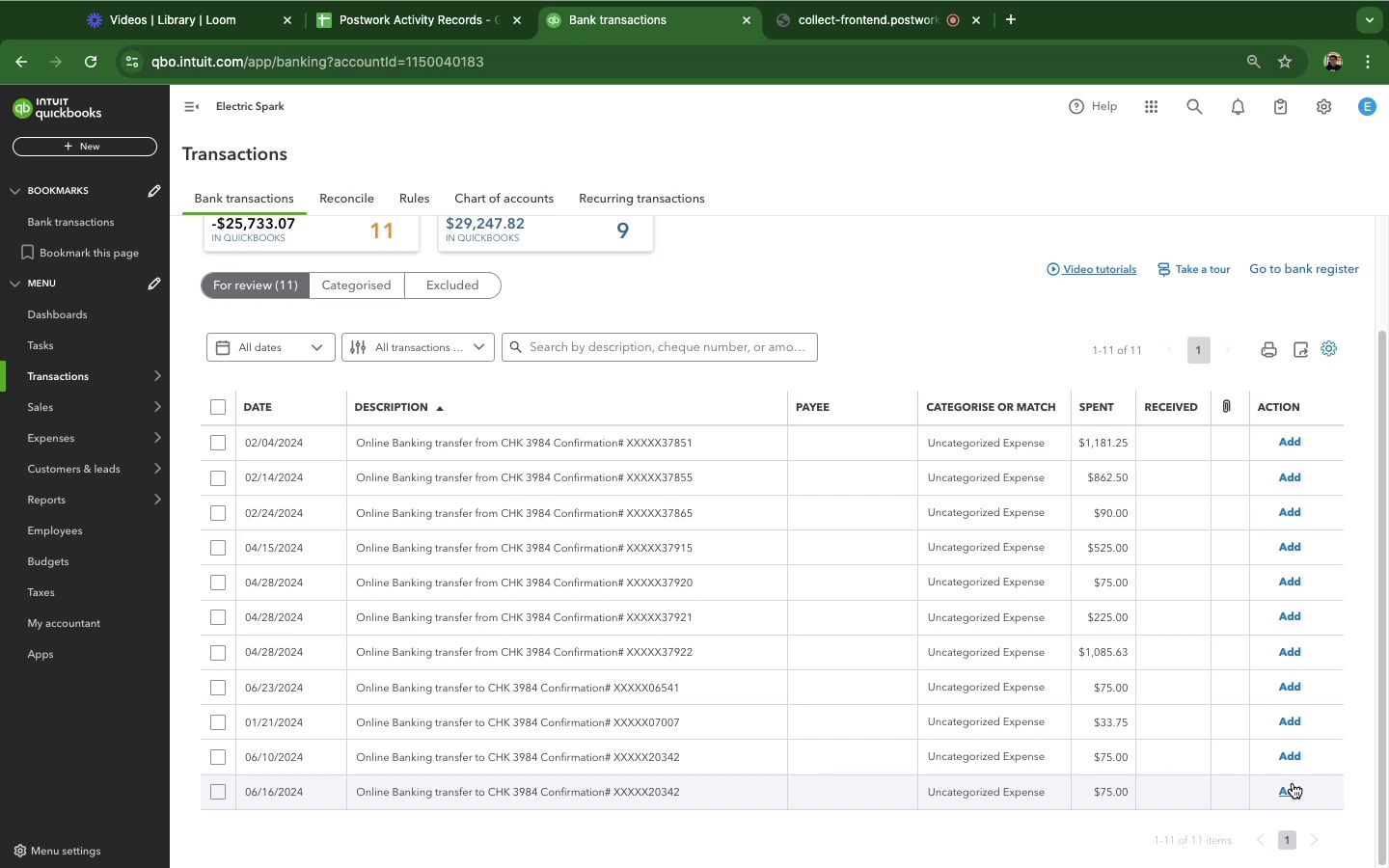 
left_click([499, 548])
 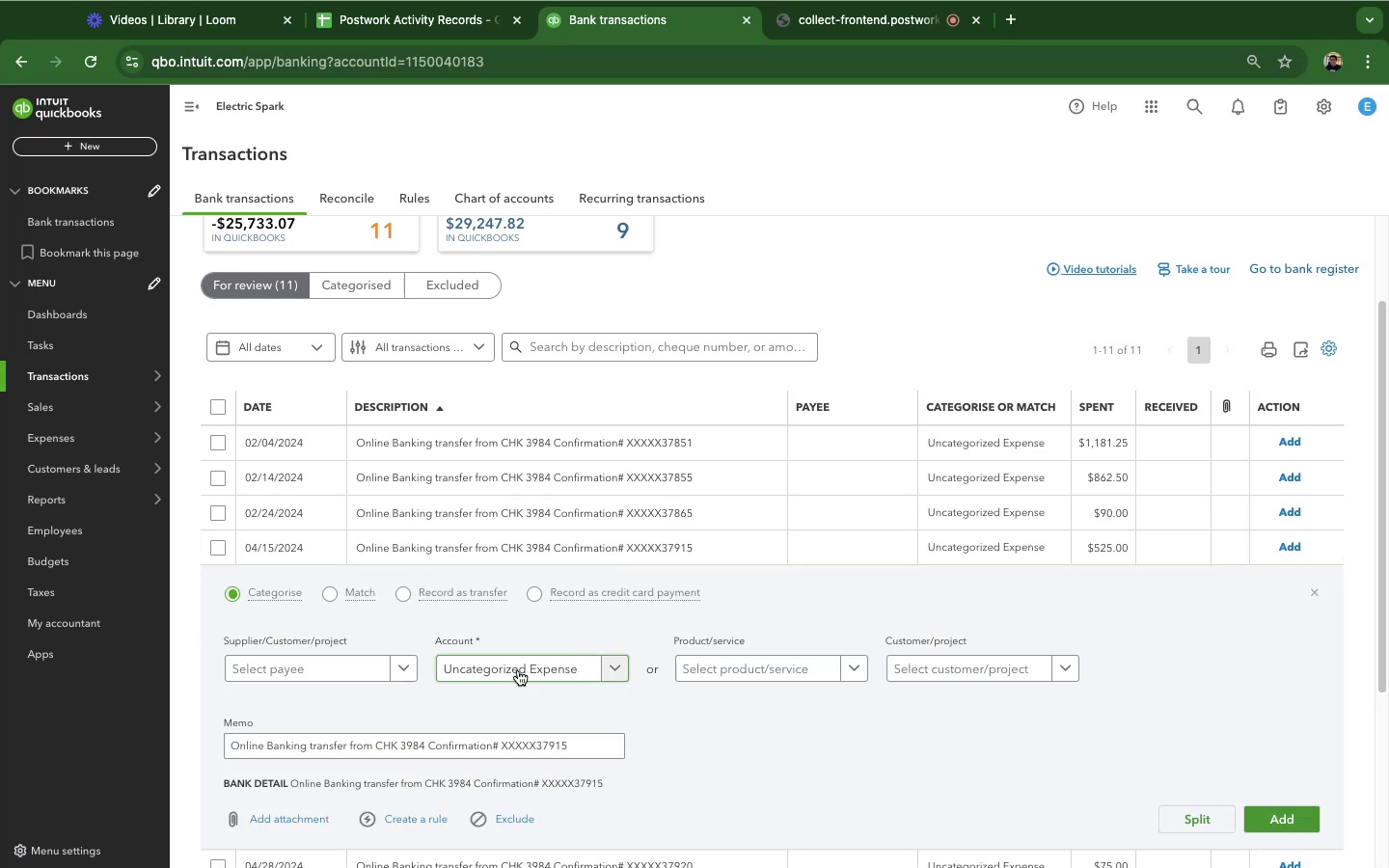 
left_click([518, 672])
 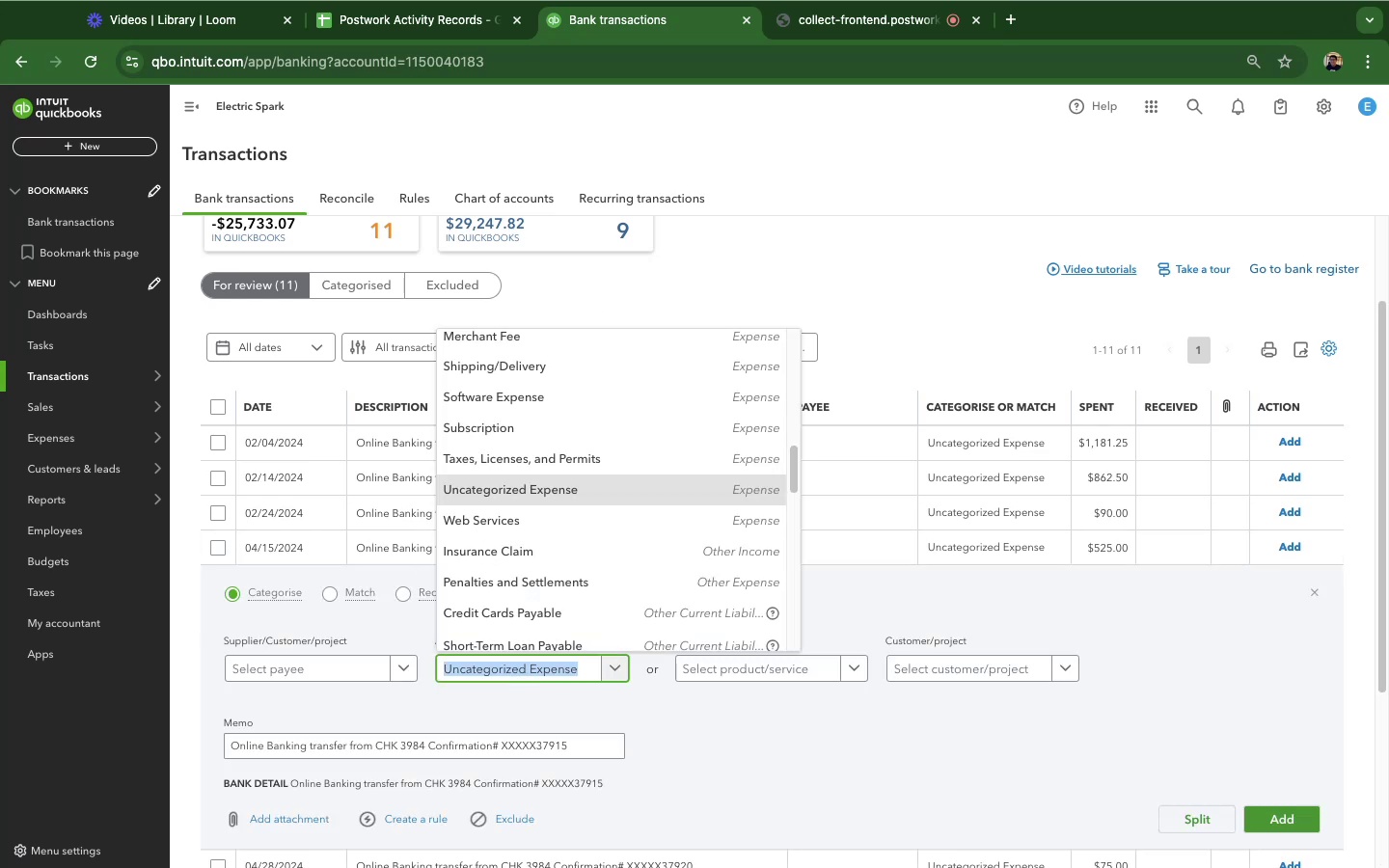 
type(ow)
 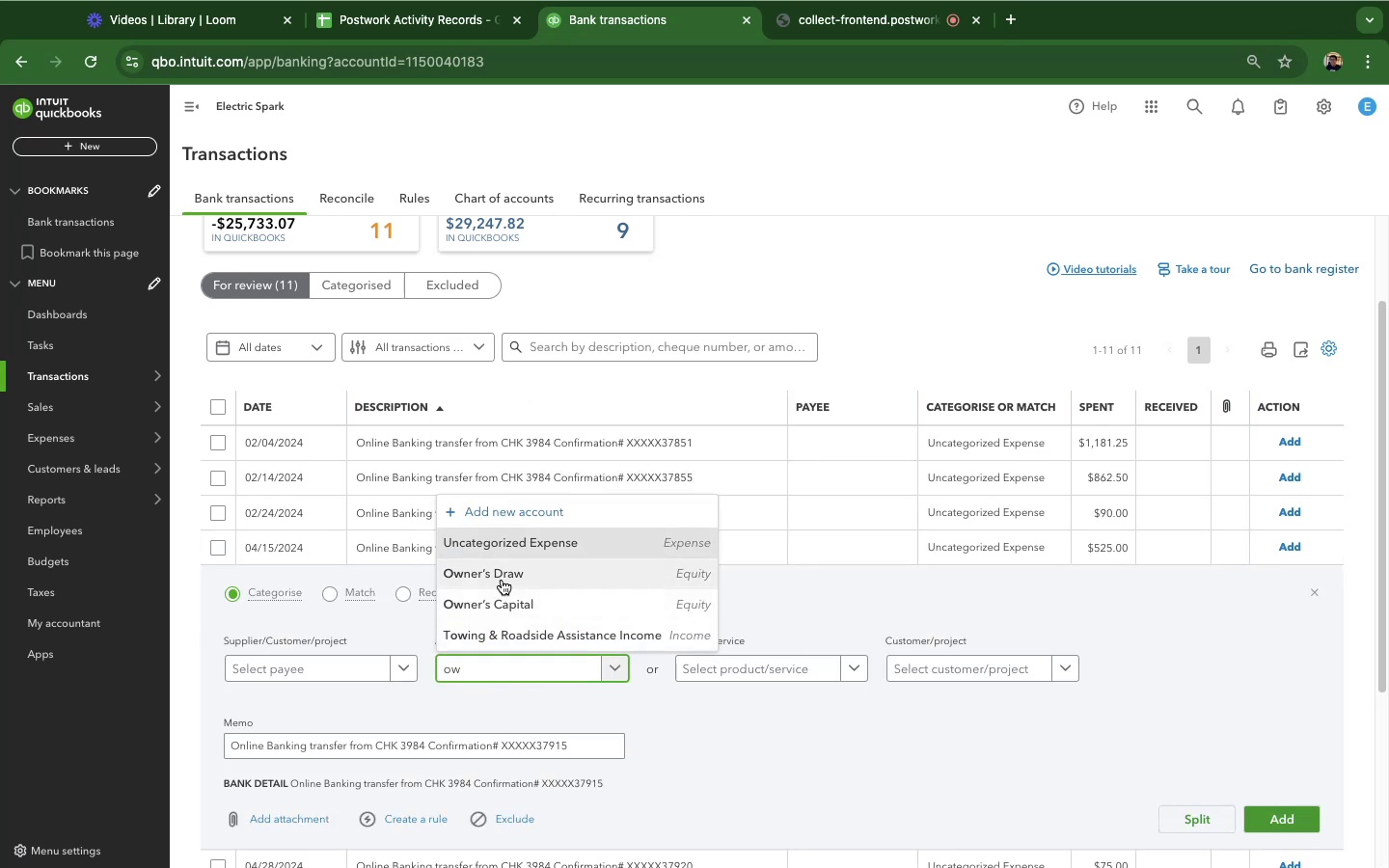 
left_click([502, 580])
 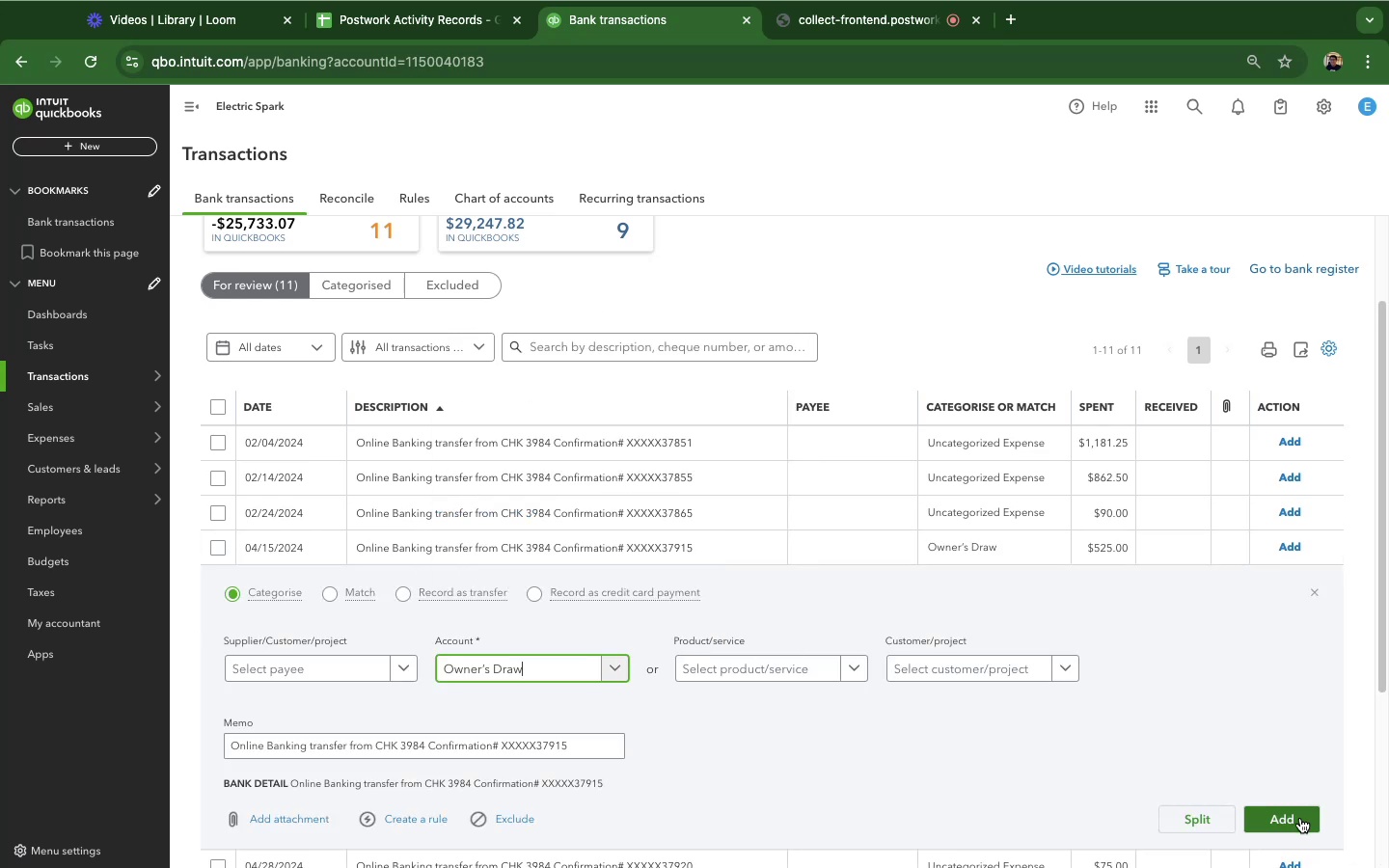 
left_click([1300, 818])
 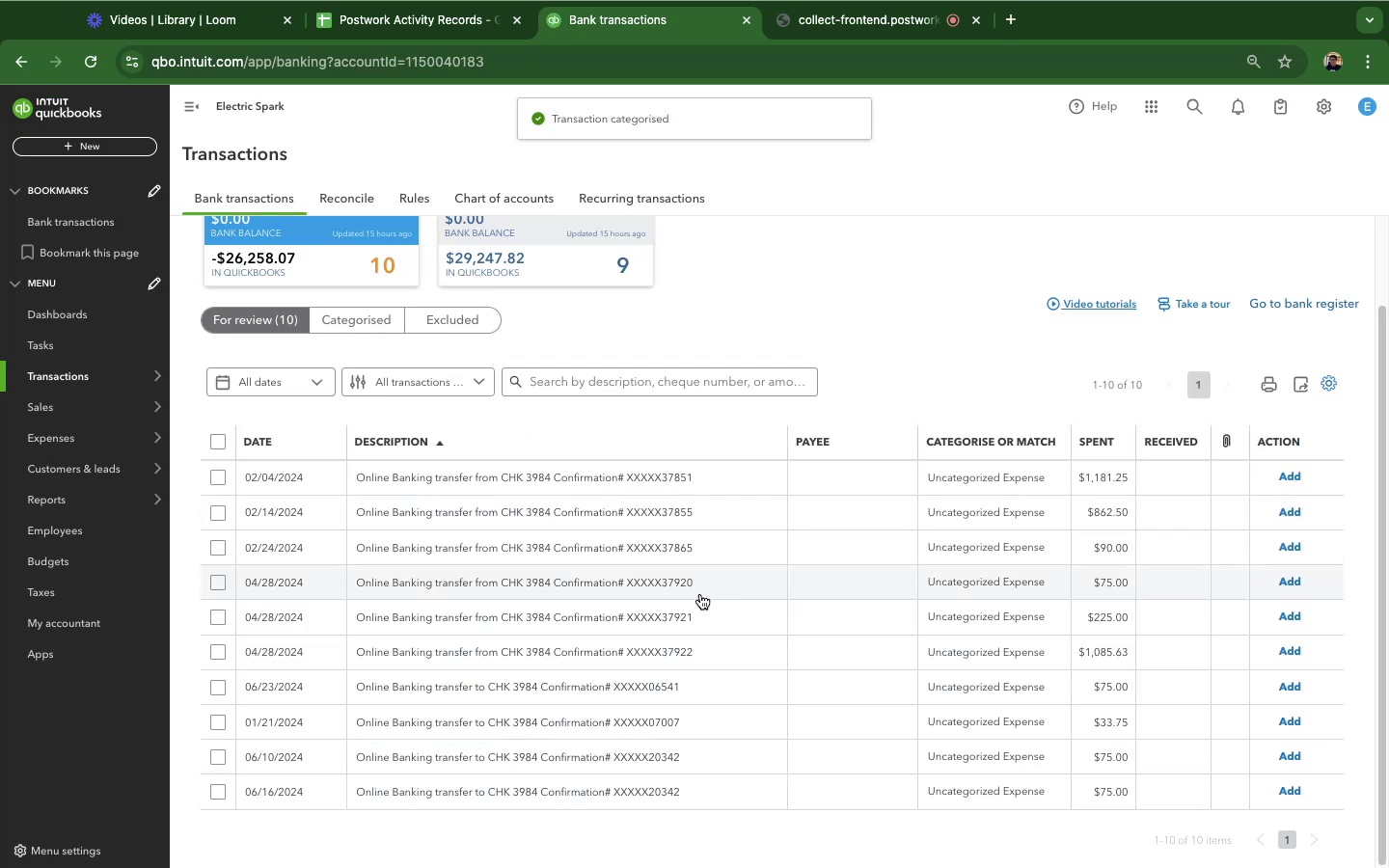 
scroll: coordinate [586, 609], scroll_direction: up, amount: 3.0
 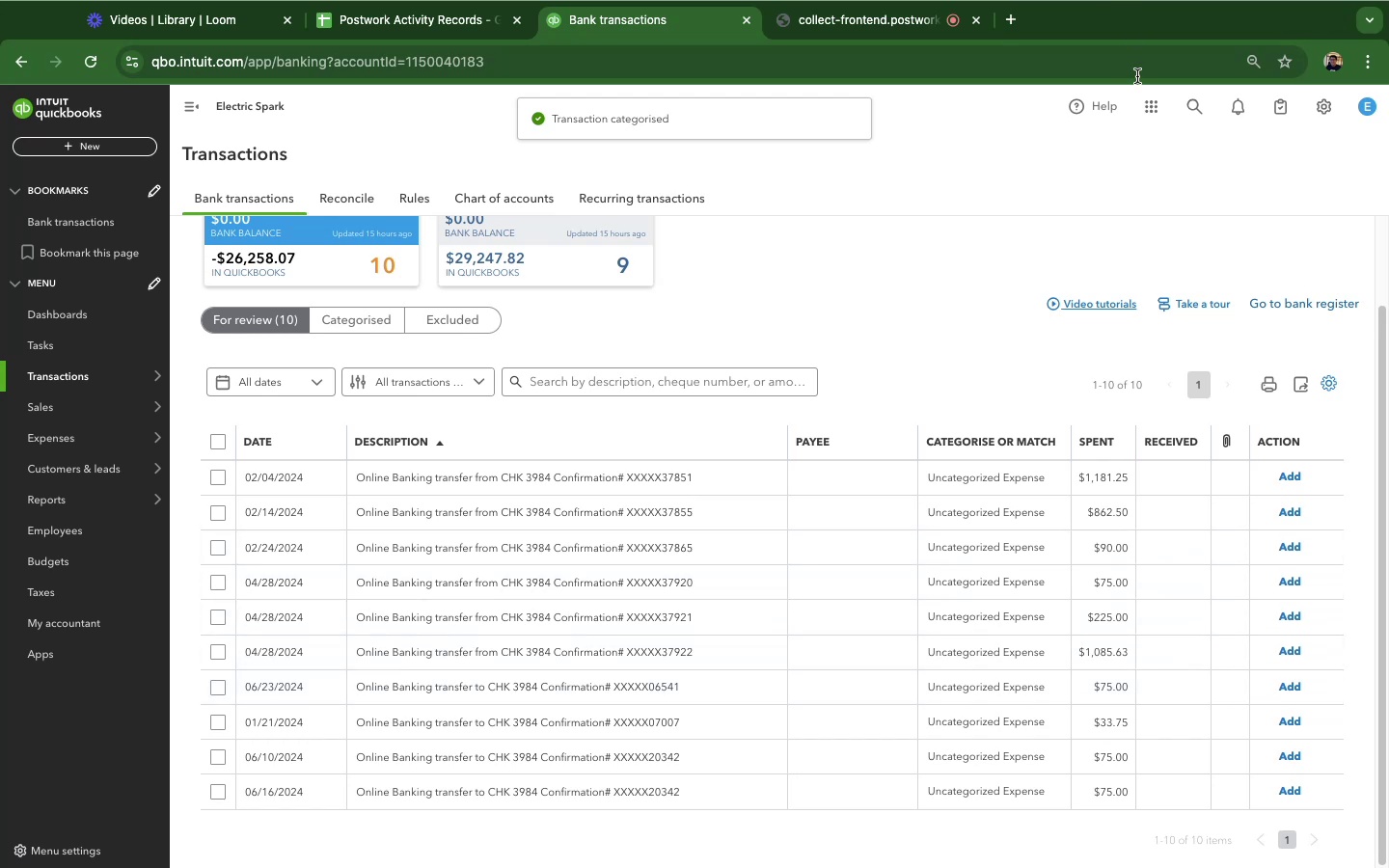 
left_click([867, 24])
 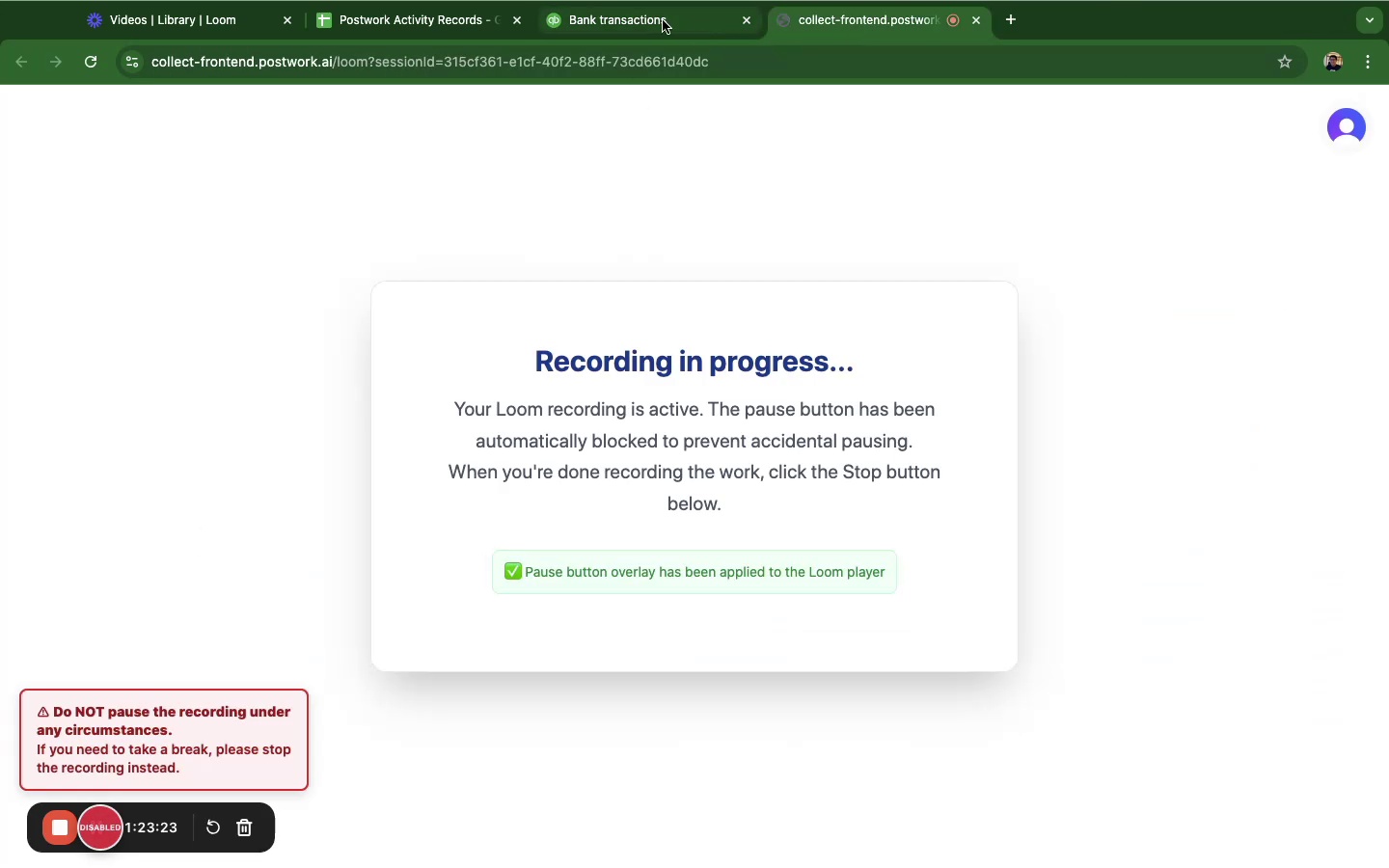 
left_click([650, 14])
 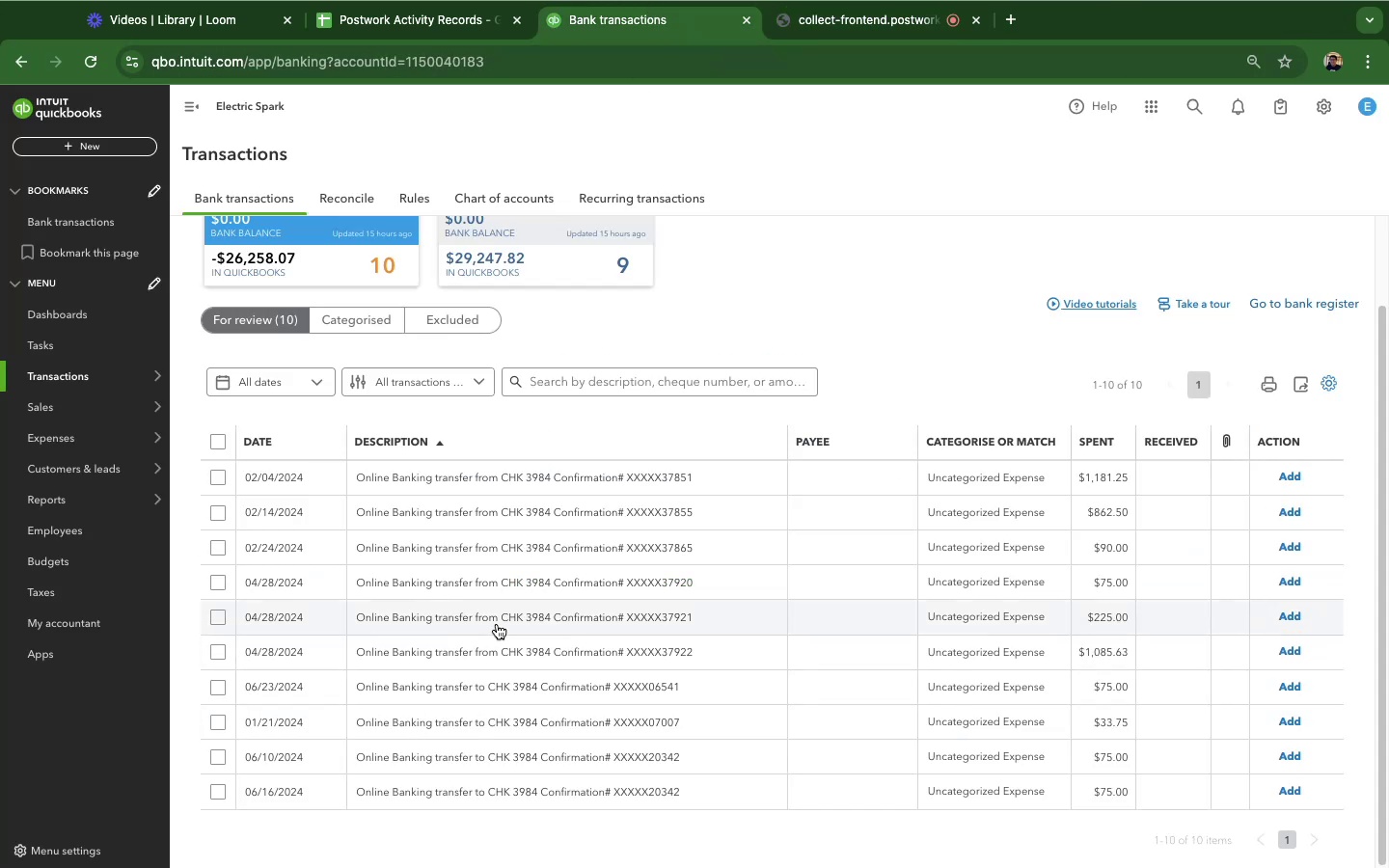 
left_click([497, 624])
 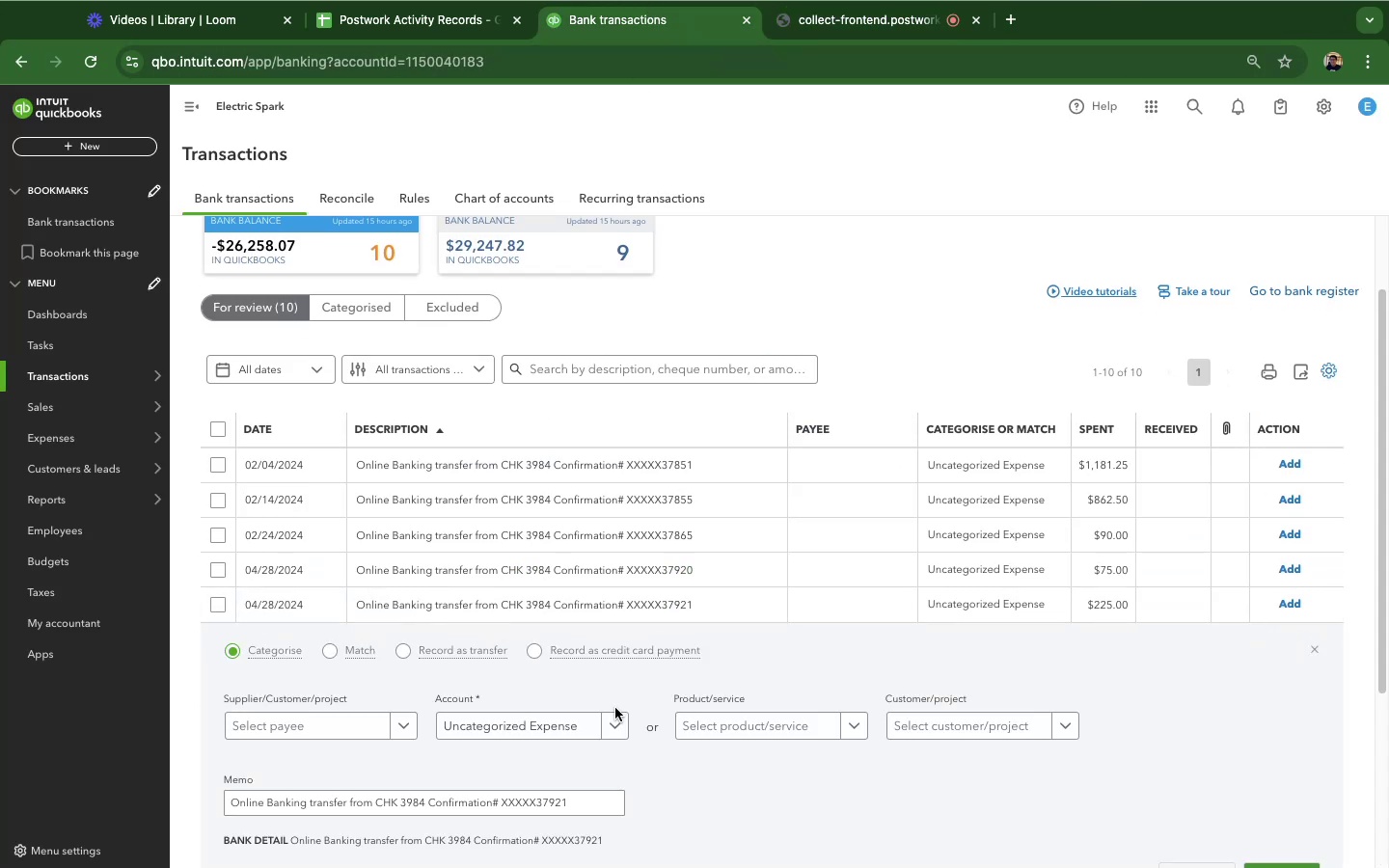 
left_click([584, 736])
 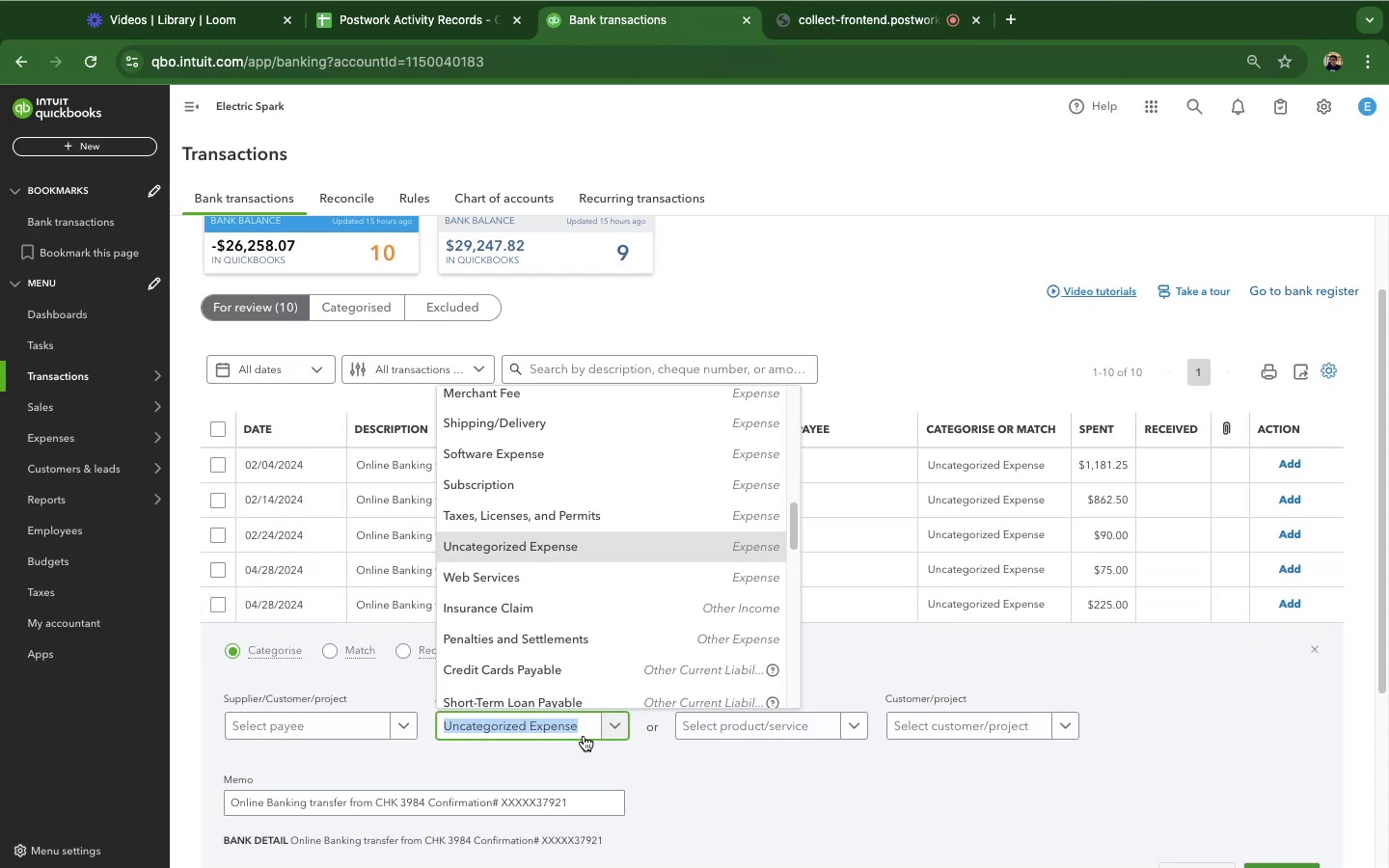 
type(own)
 